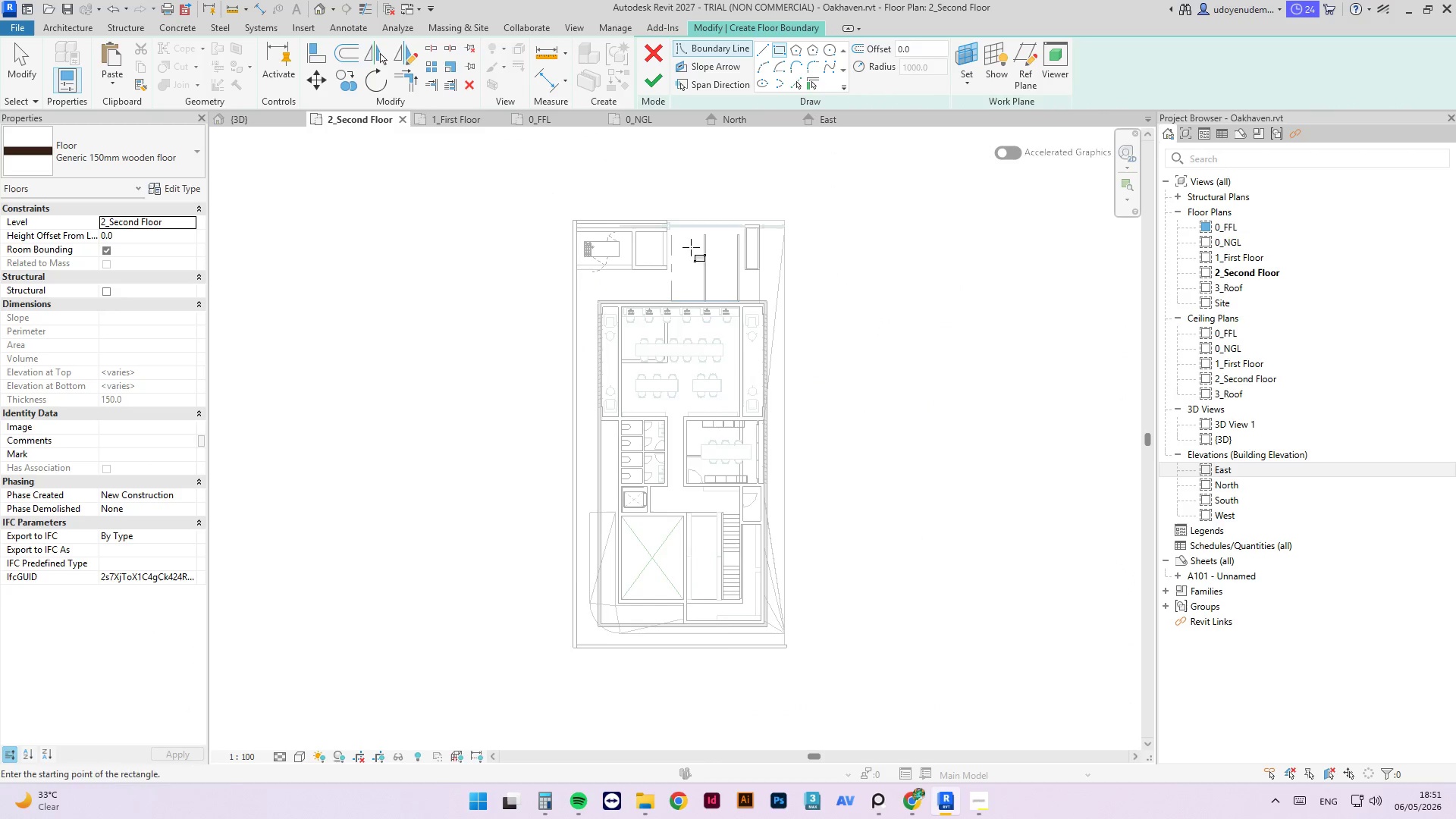 
scroll: coordinate [753, 345], scroll_direction: up, amount: 10.0
 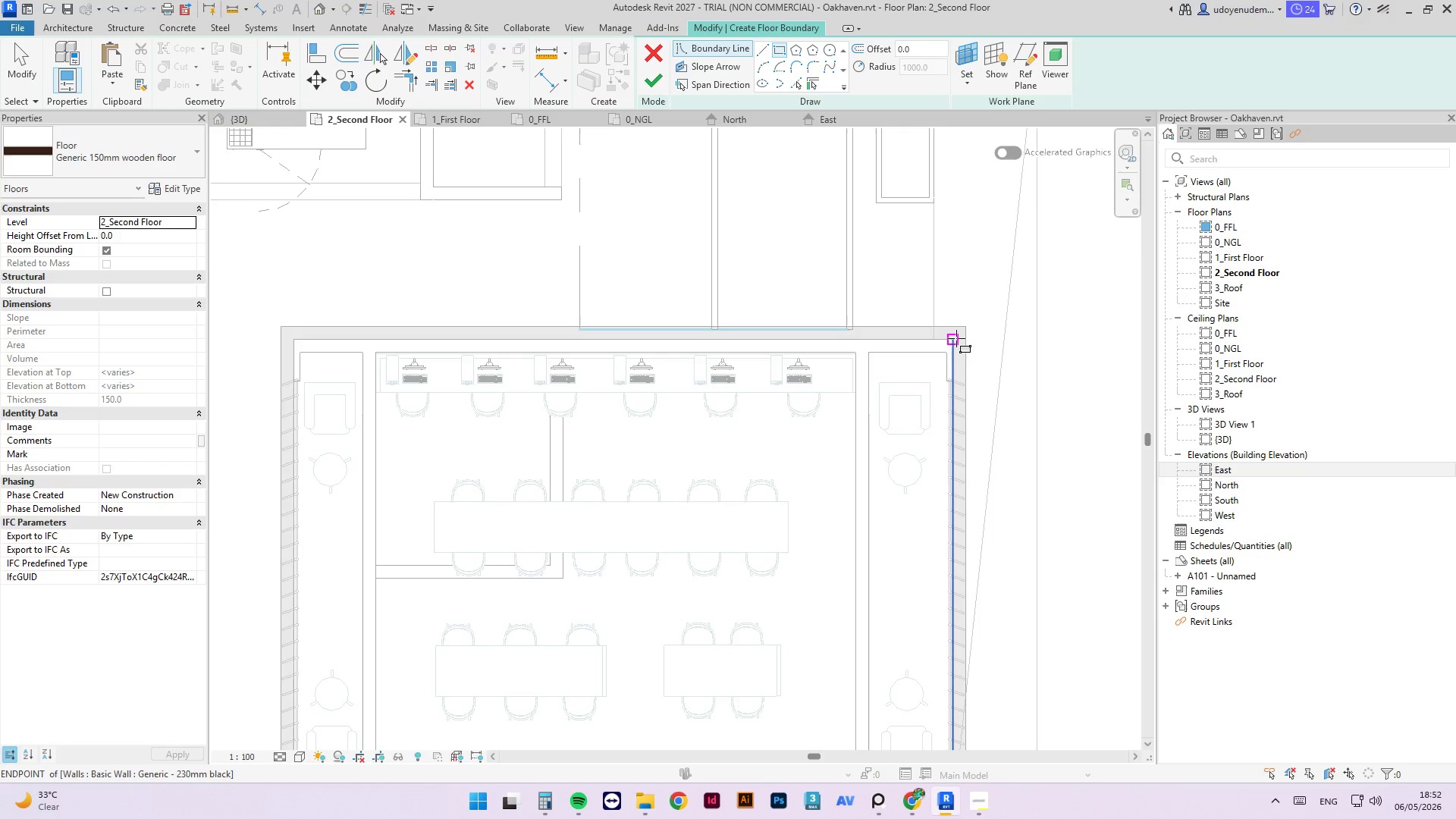 
left_click_drag(start_coordinate=[955, 338], to_coordinate=[718, 563])
 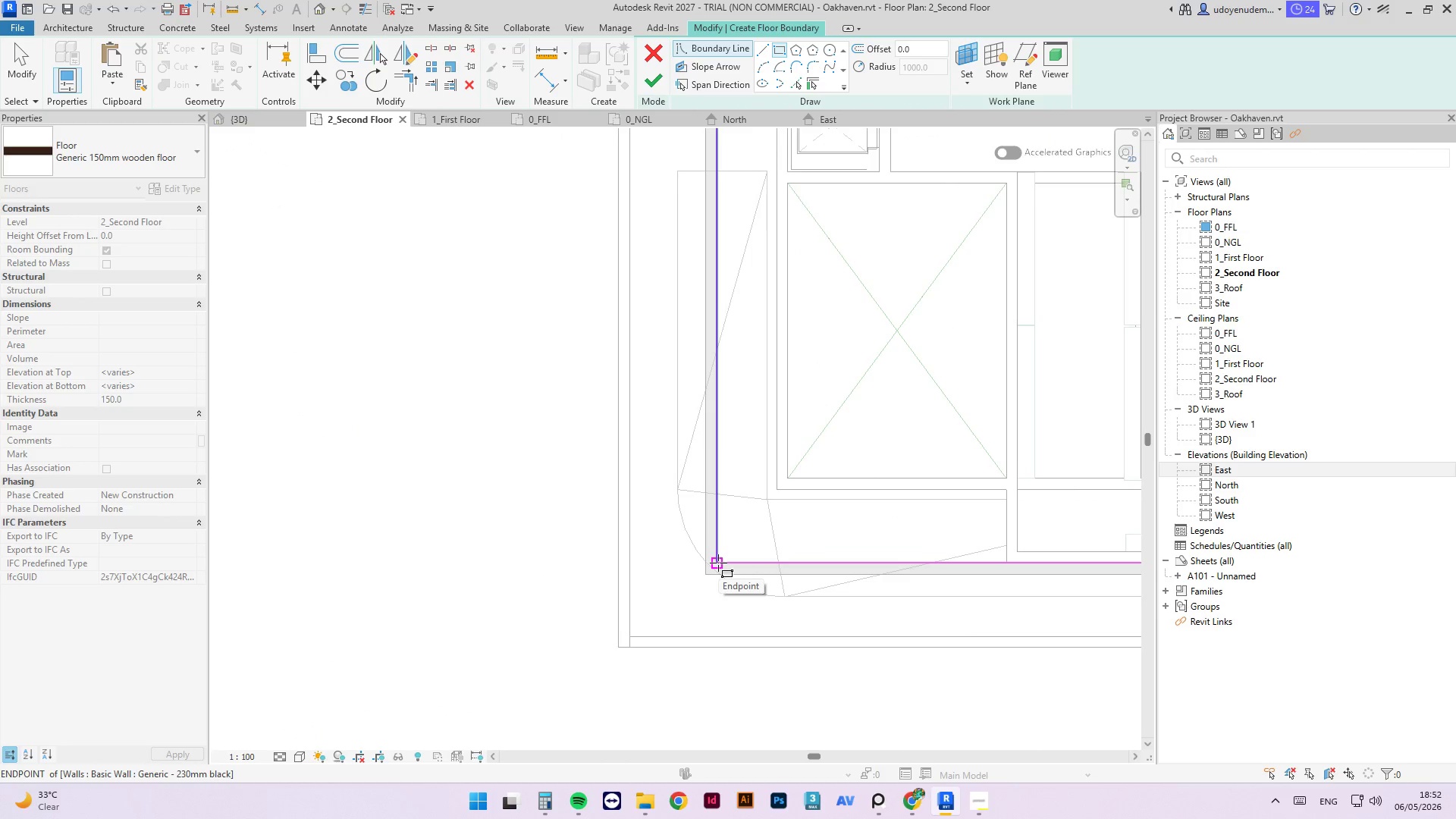 
scroll: coordinate [924, 208], scroll_direction: down, amount: 10.0
 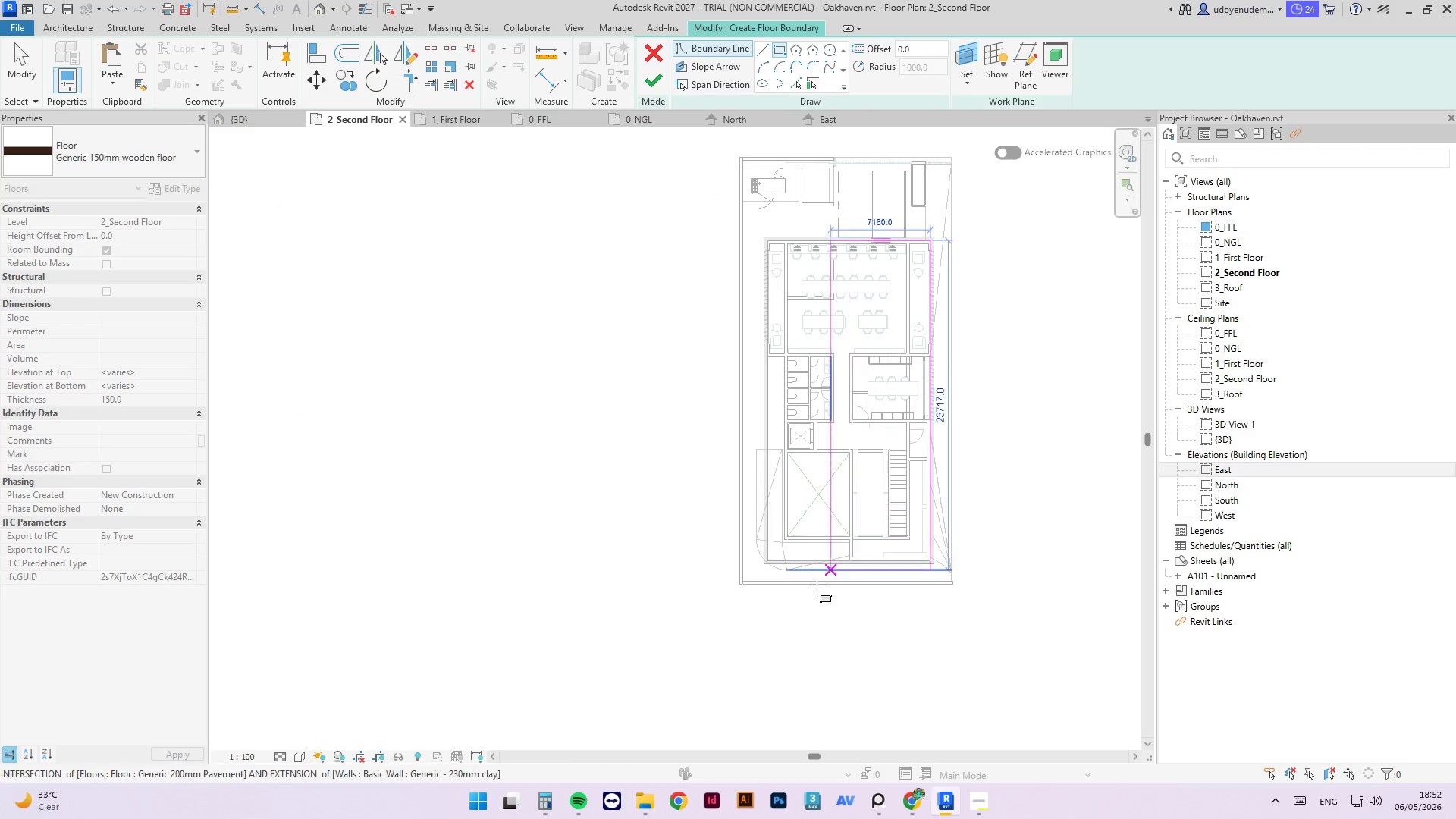 
scroll: coordinate [756, 503], scroll_direction: up, amount: 9.0
 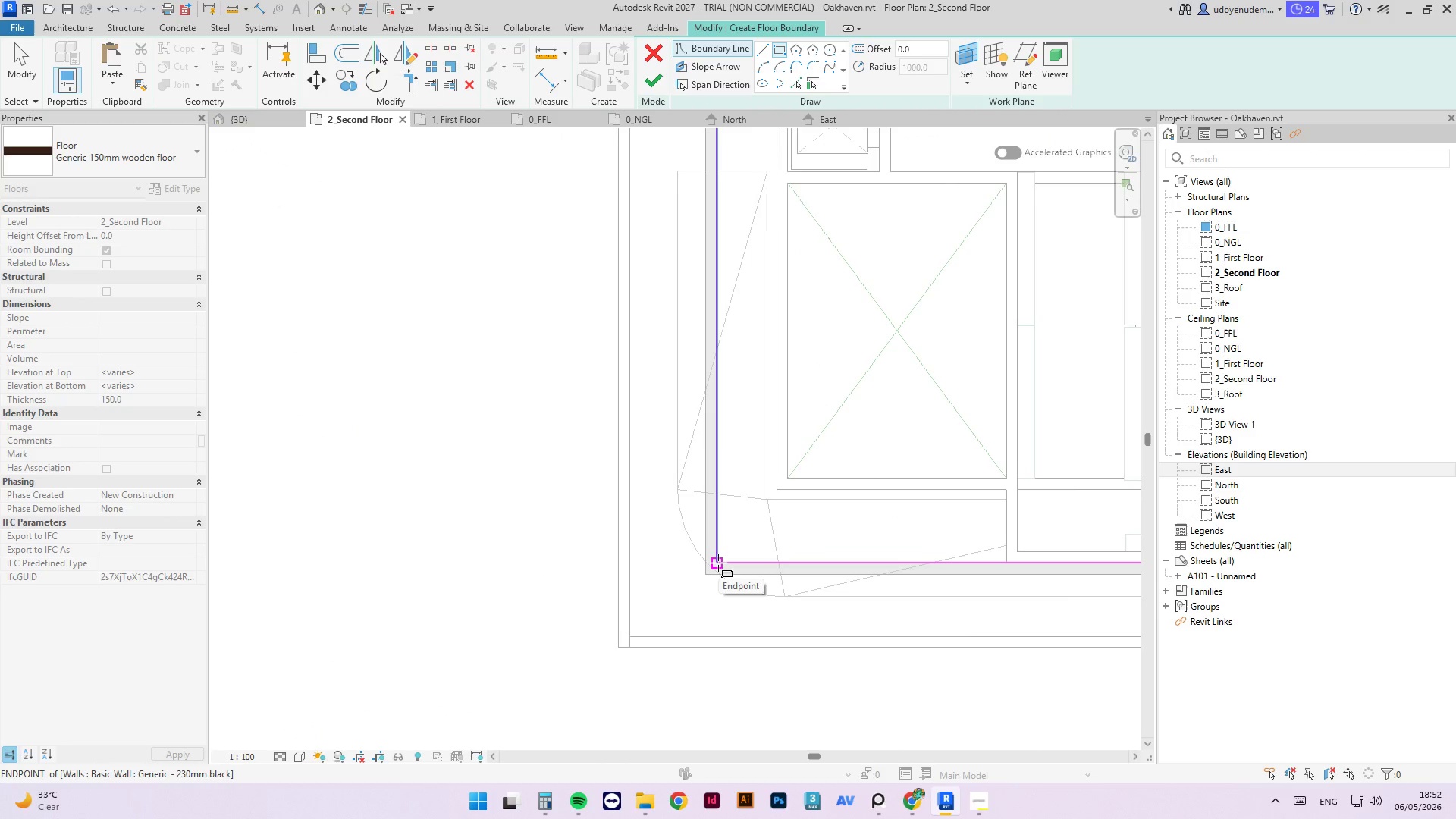 
left_click([718, 563])
 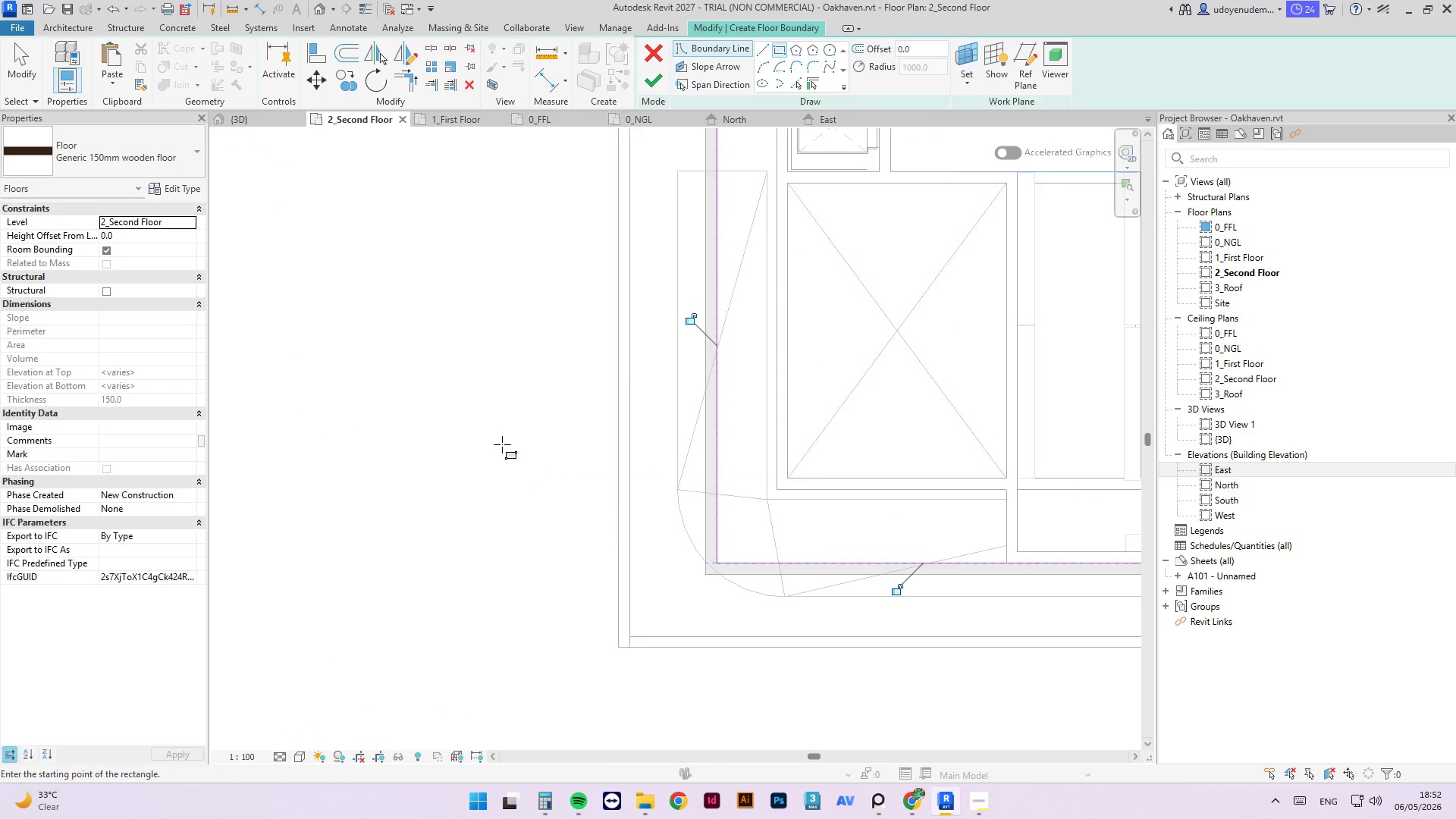 
scroll: coordinate [638, 429], scroll_direction: down, amount: 6.0
 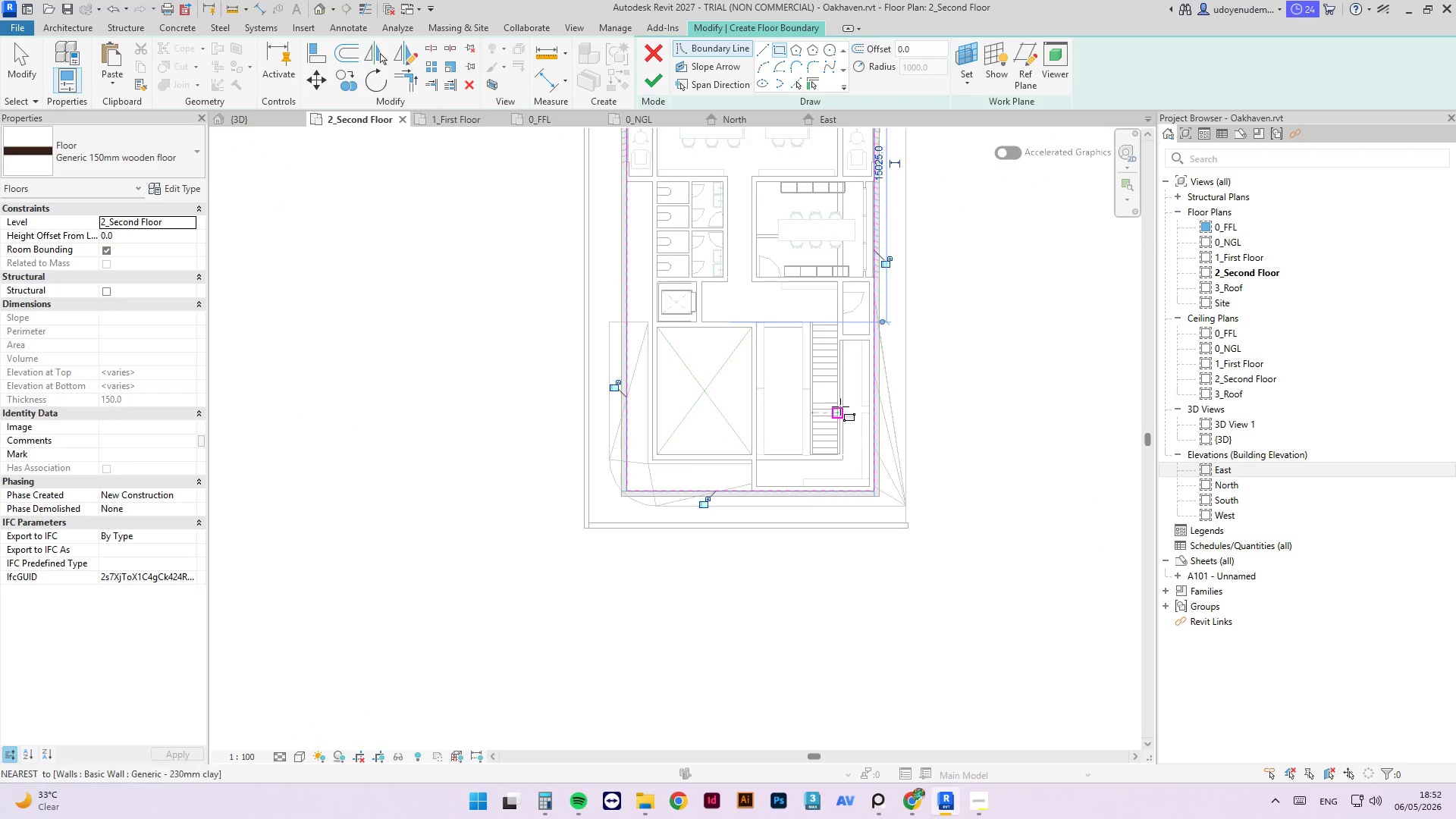 
scroll: coordinate [794, 285], scroll_direction: up, amount: 13.0
 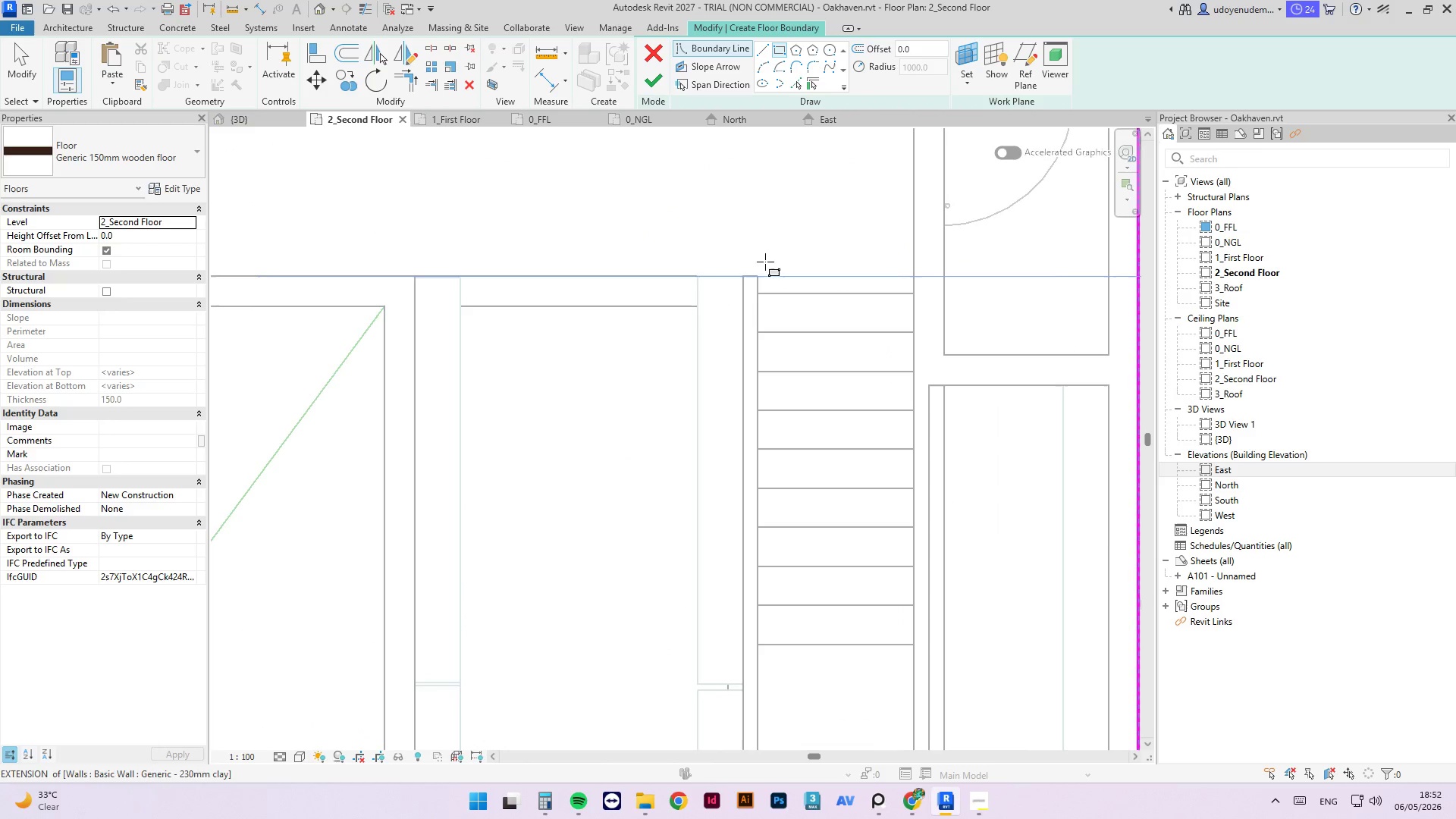 
scroll: coordinate [767, 234], scroll_direction: down, amount: 6.0
 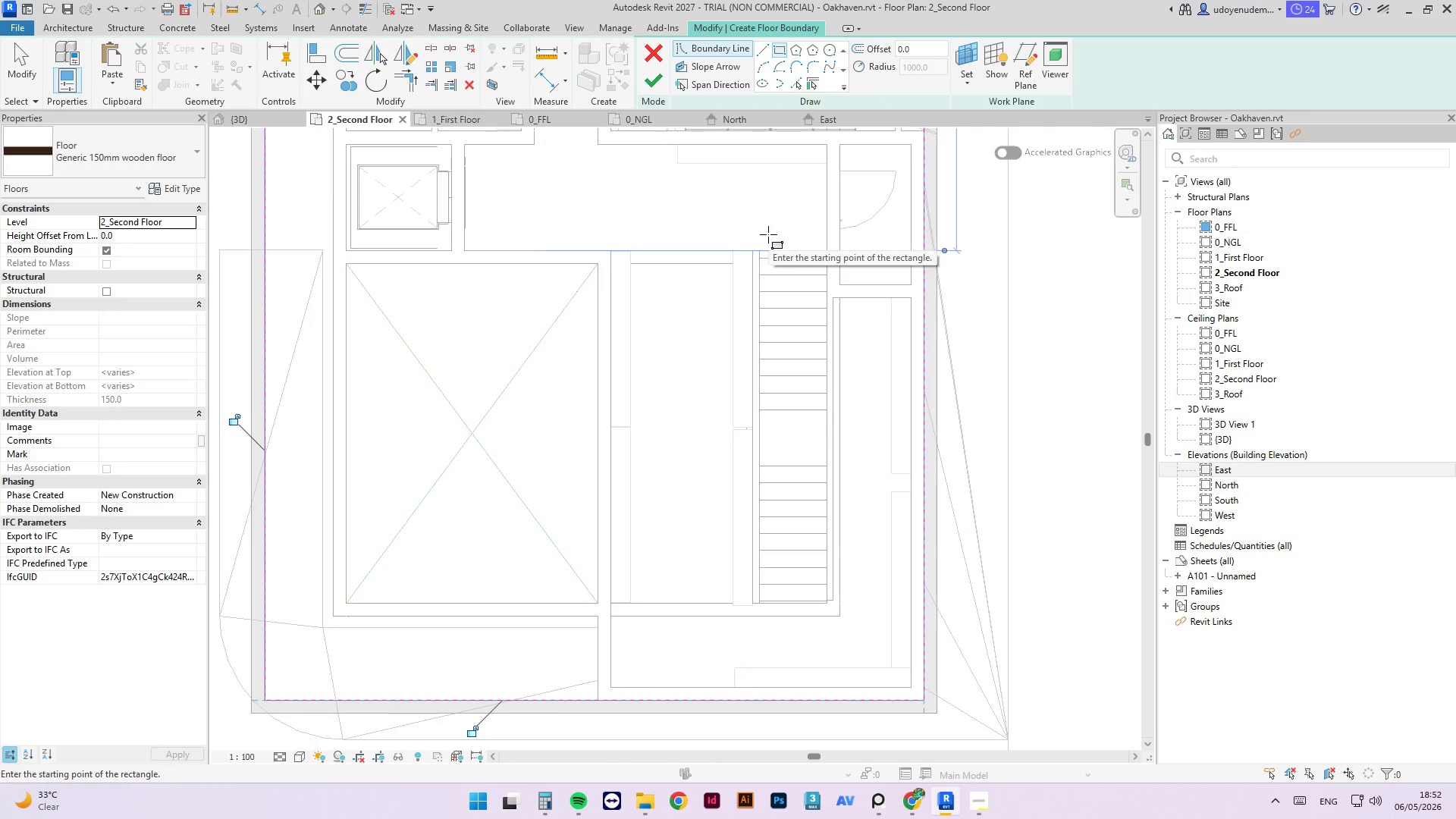 
scroll: coordinate [764, 608], scroll_direction: up, amount: 8.0
 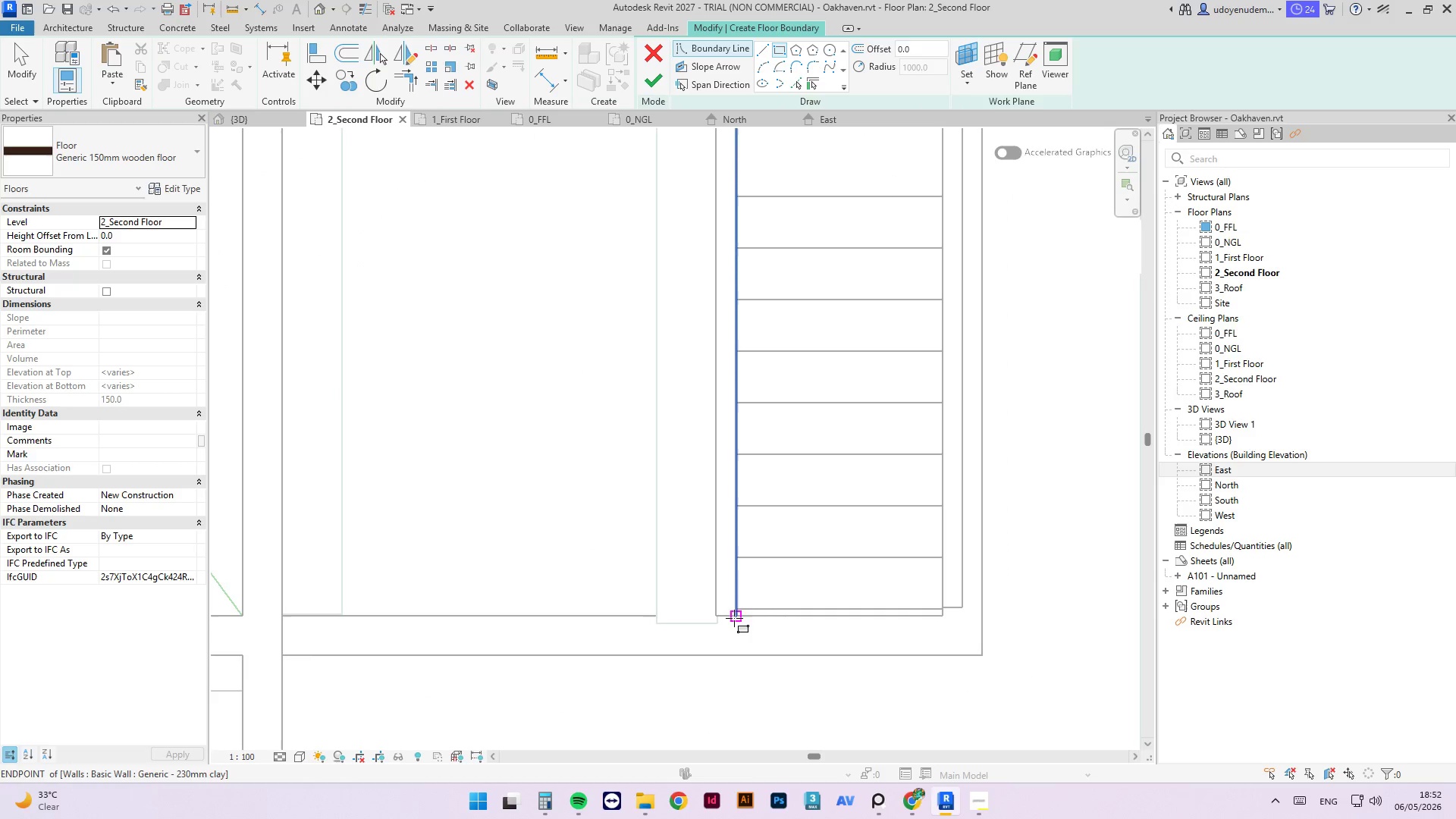 
left_click_drag(start_coordinate=[735, 618], to_coordinate=[917, 303])
 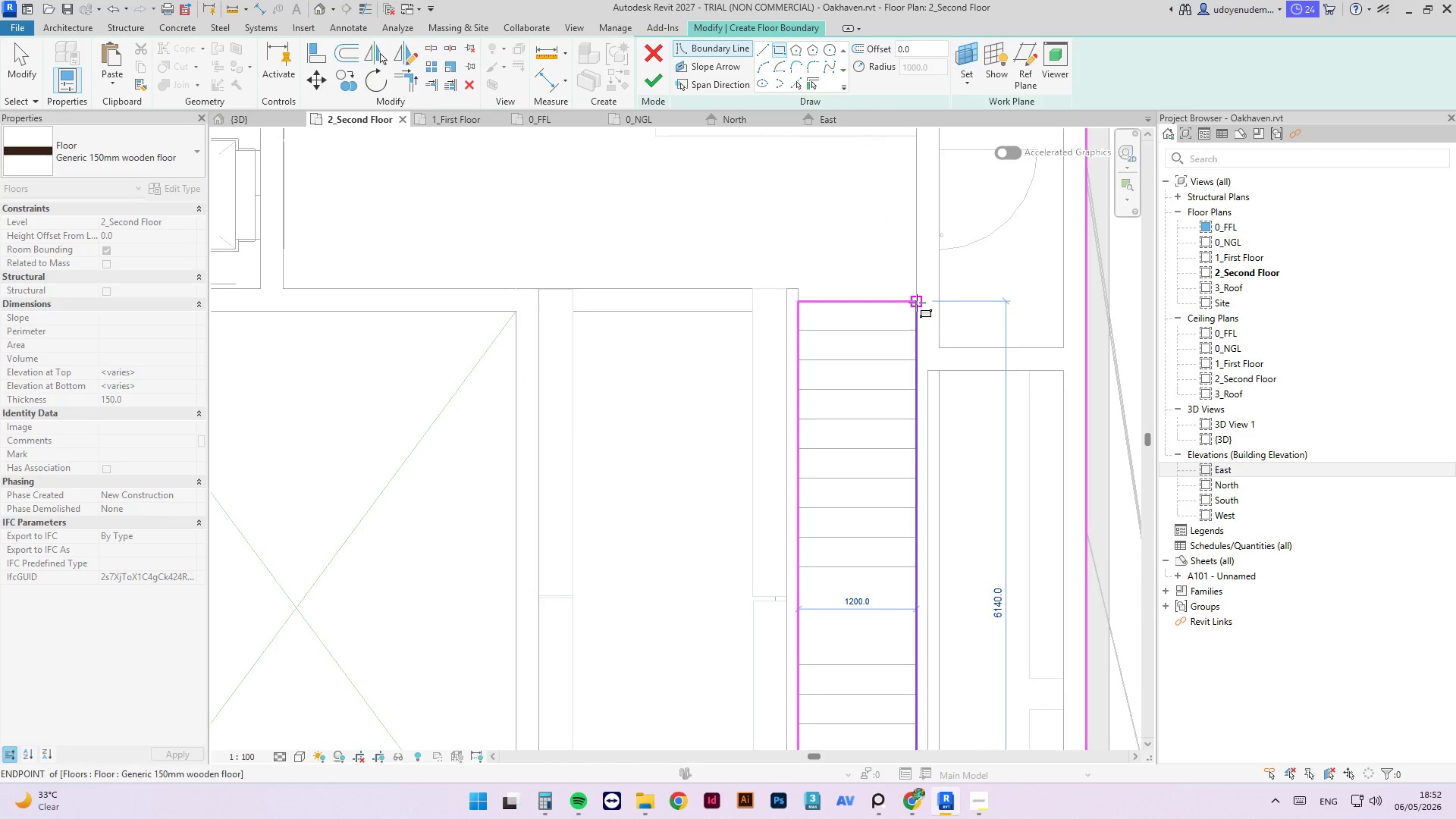 
scroll: coordinate [843, 547], scroll_direction: down, amount: 9.0
 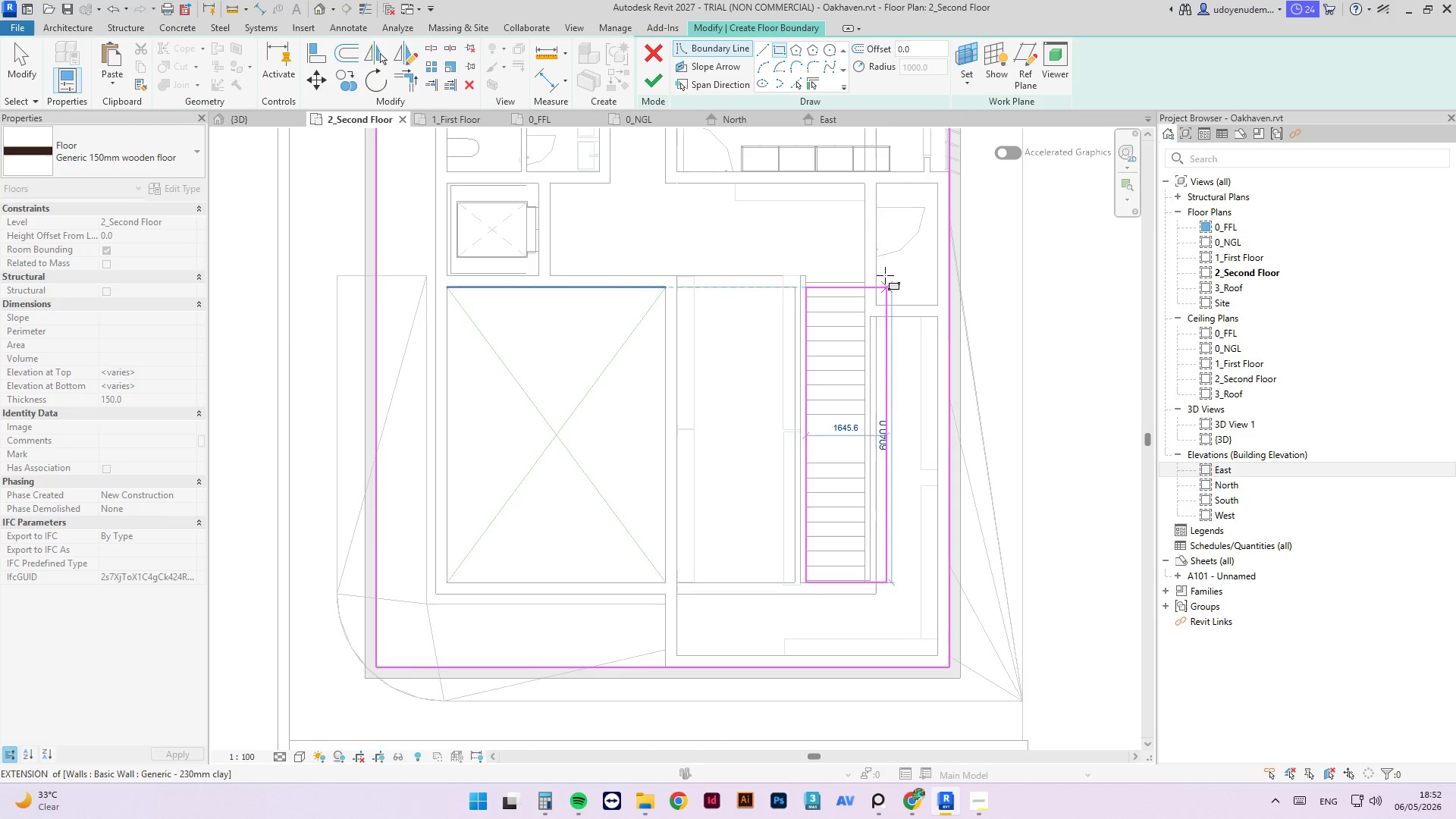 
scroll: coordinate [803, 267], scroll_direction: up, amount: 5.0
 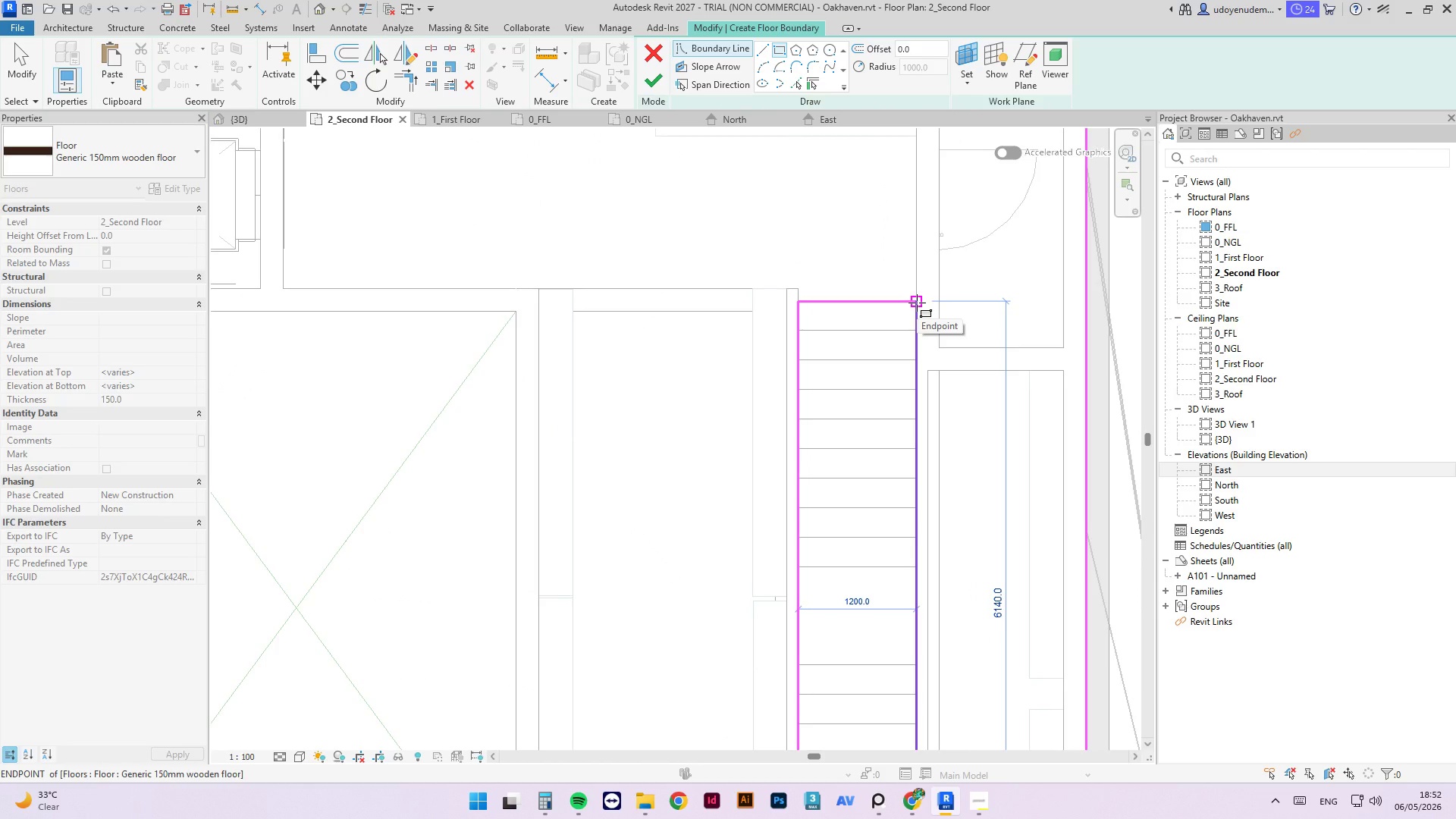 
left_click([921, 290])
 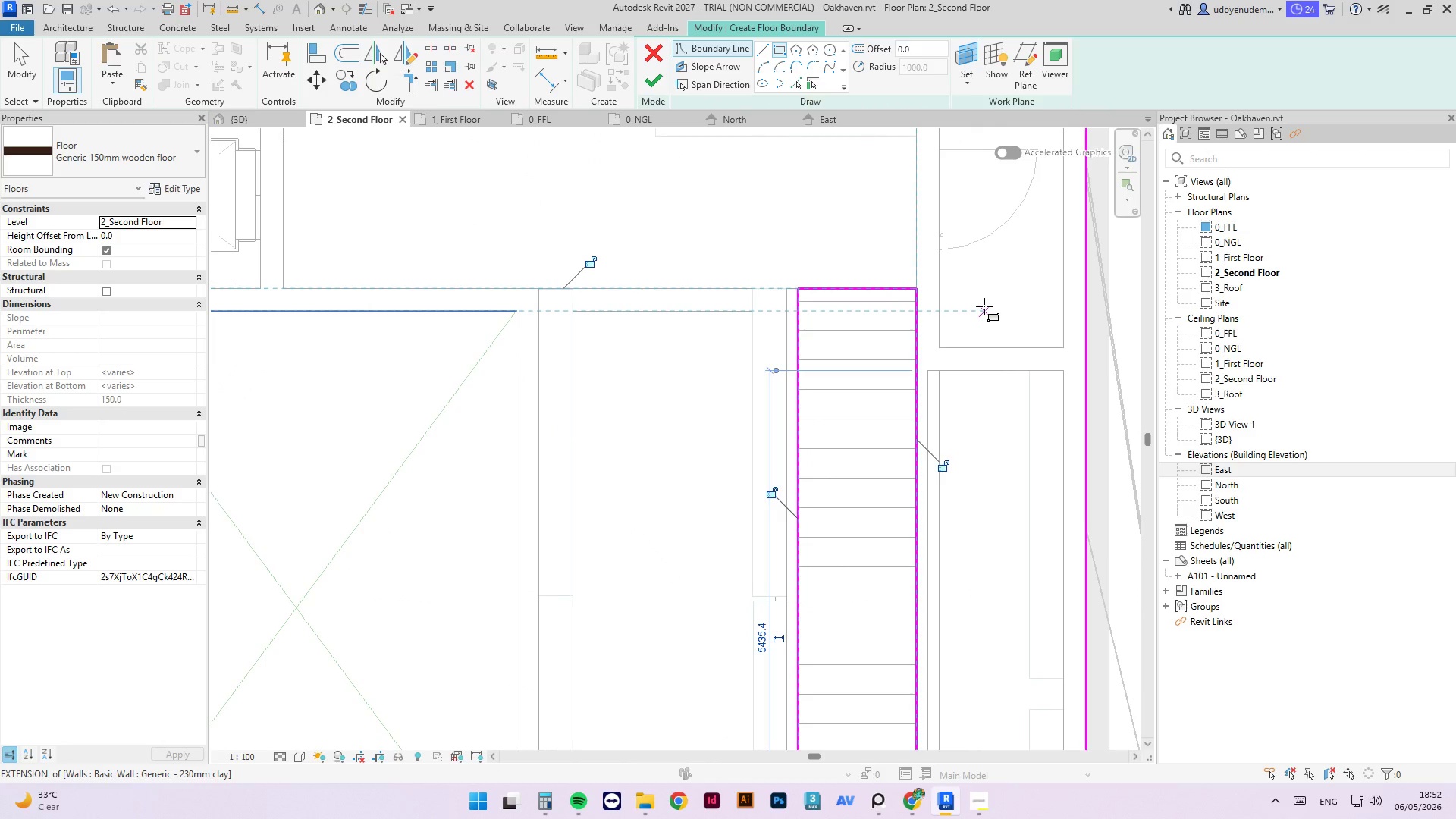 
scroll: coordinate [913, 363], scroll_direction: down, amount: 4.0
 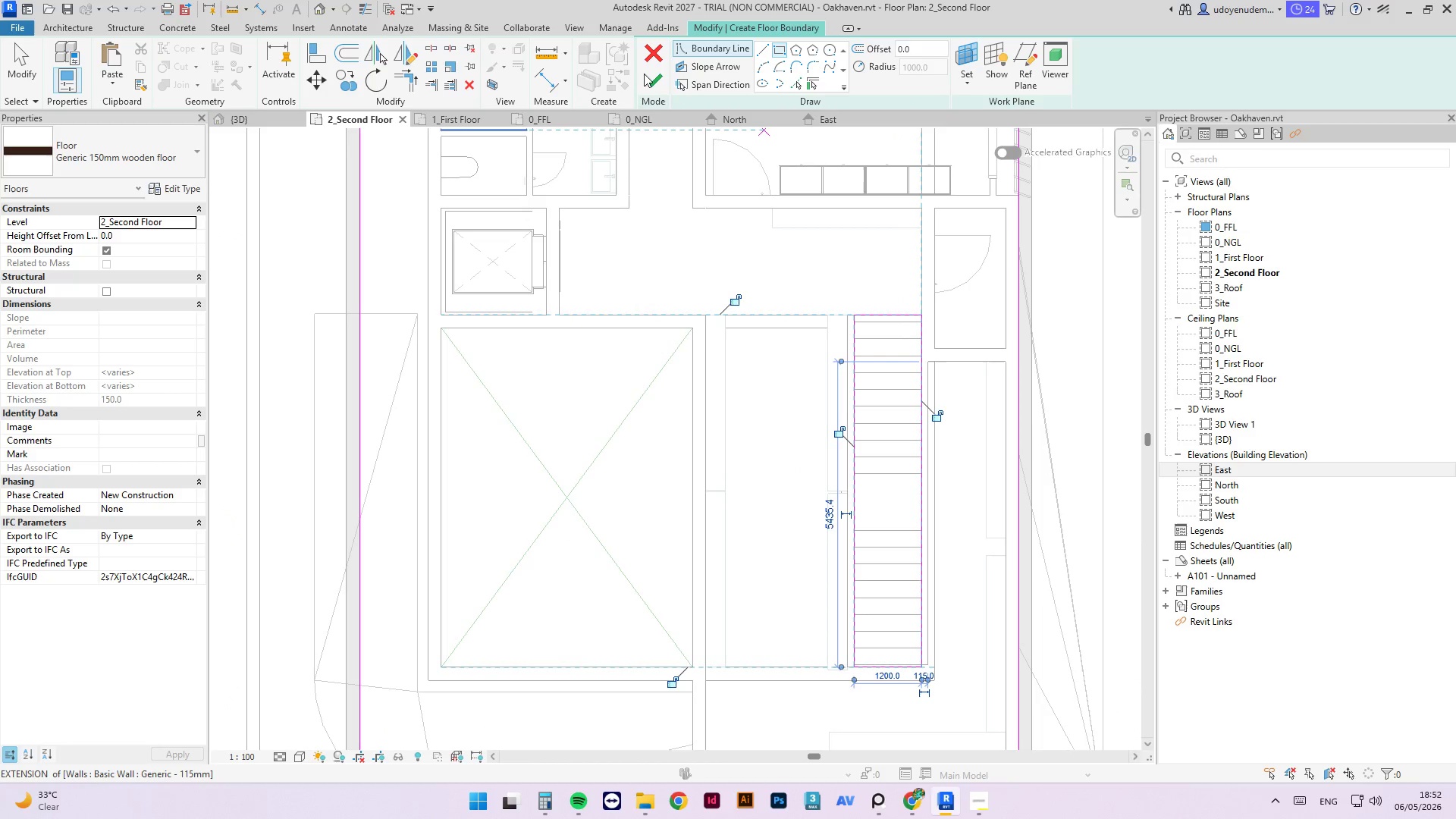 
left_click([661, 83])
 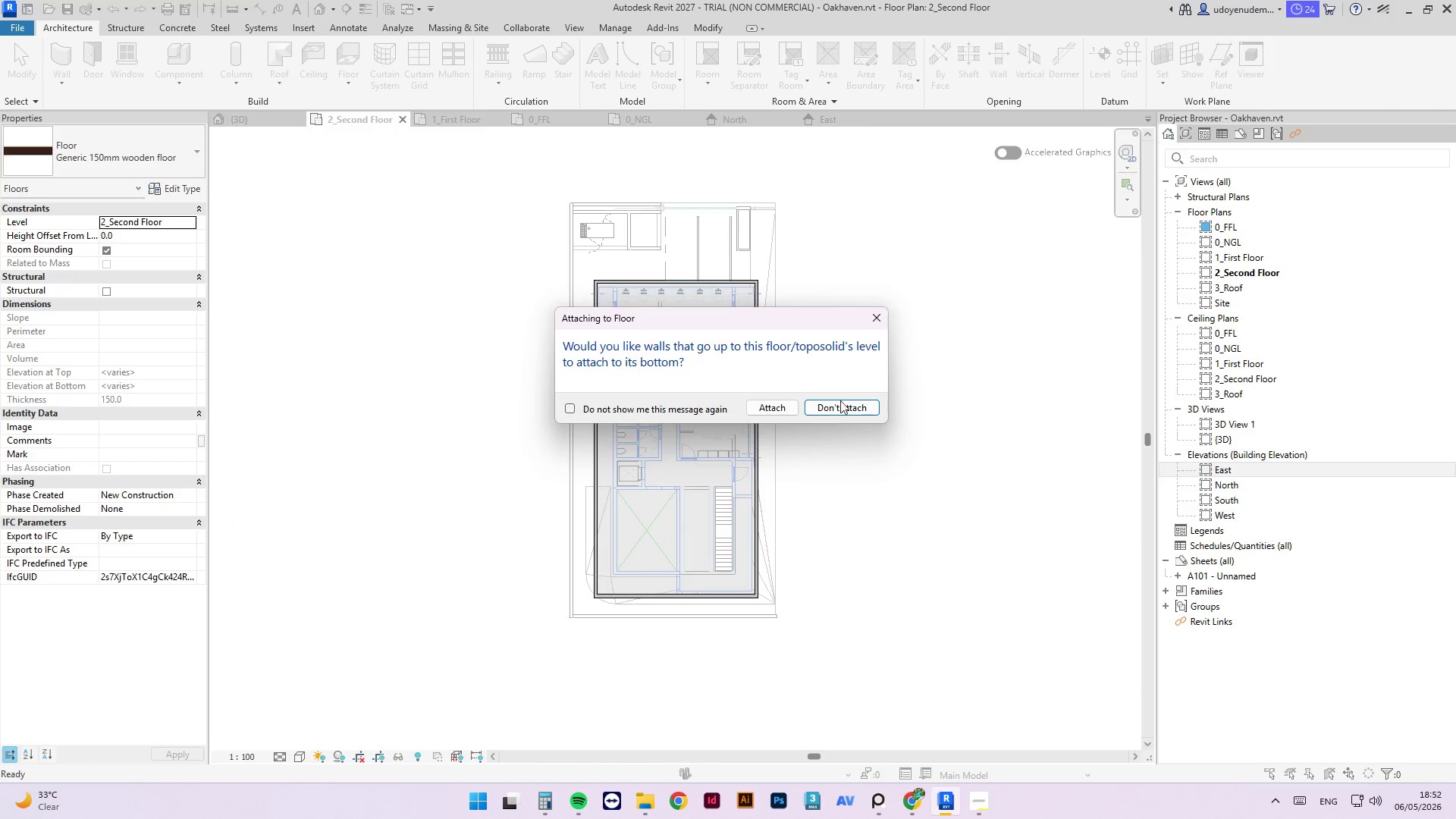 
left_click([839, 408])
 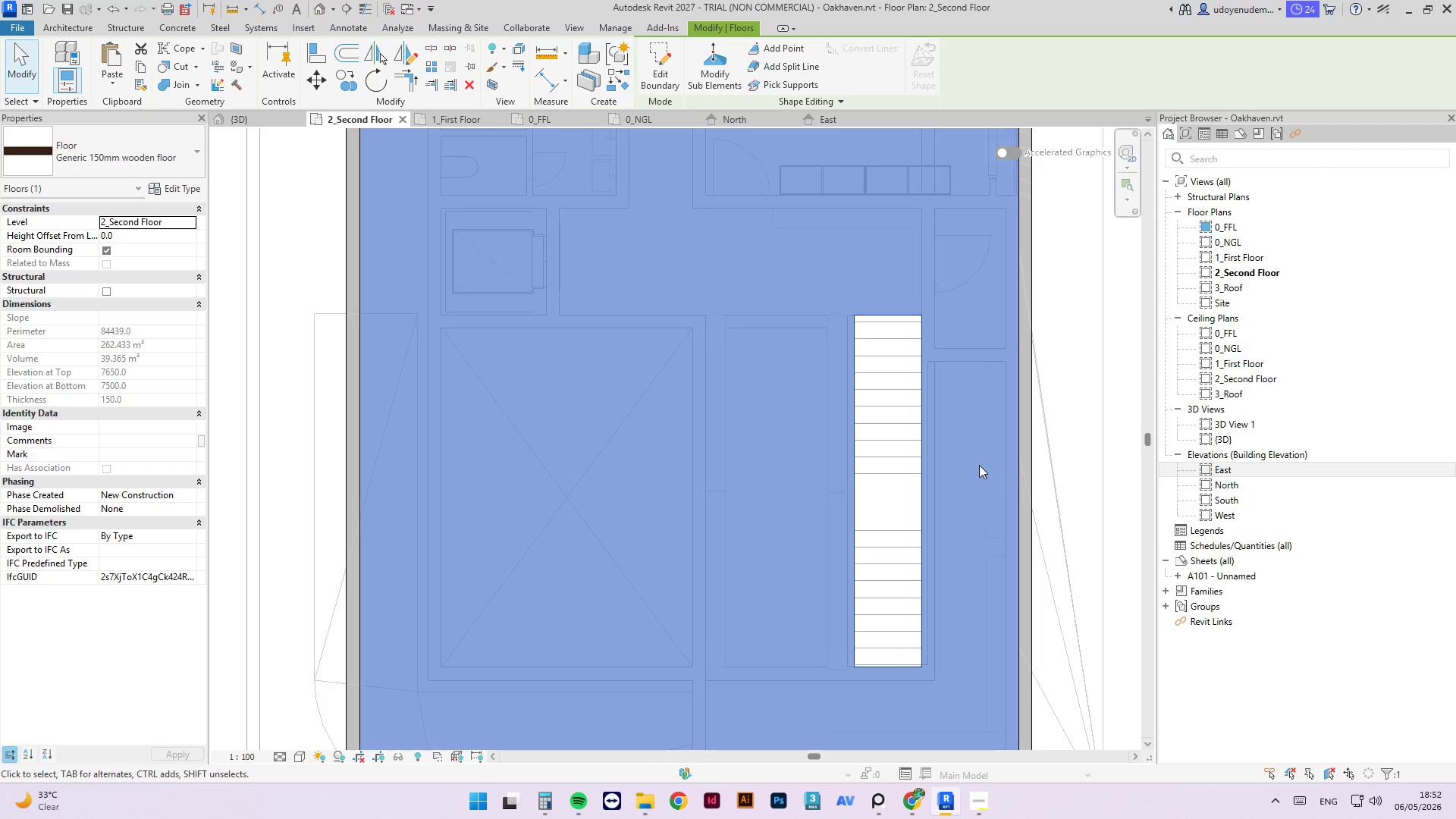 
scroll: coordinate [546, 272], scroll_direction: down, amount: 5.0
 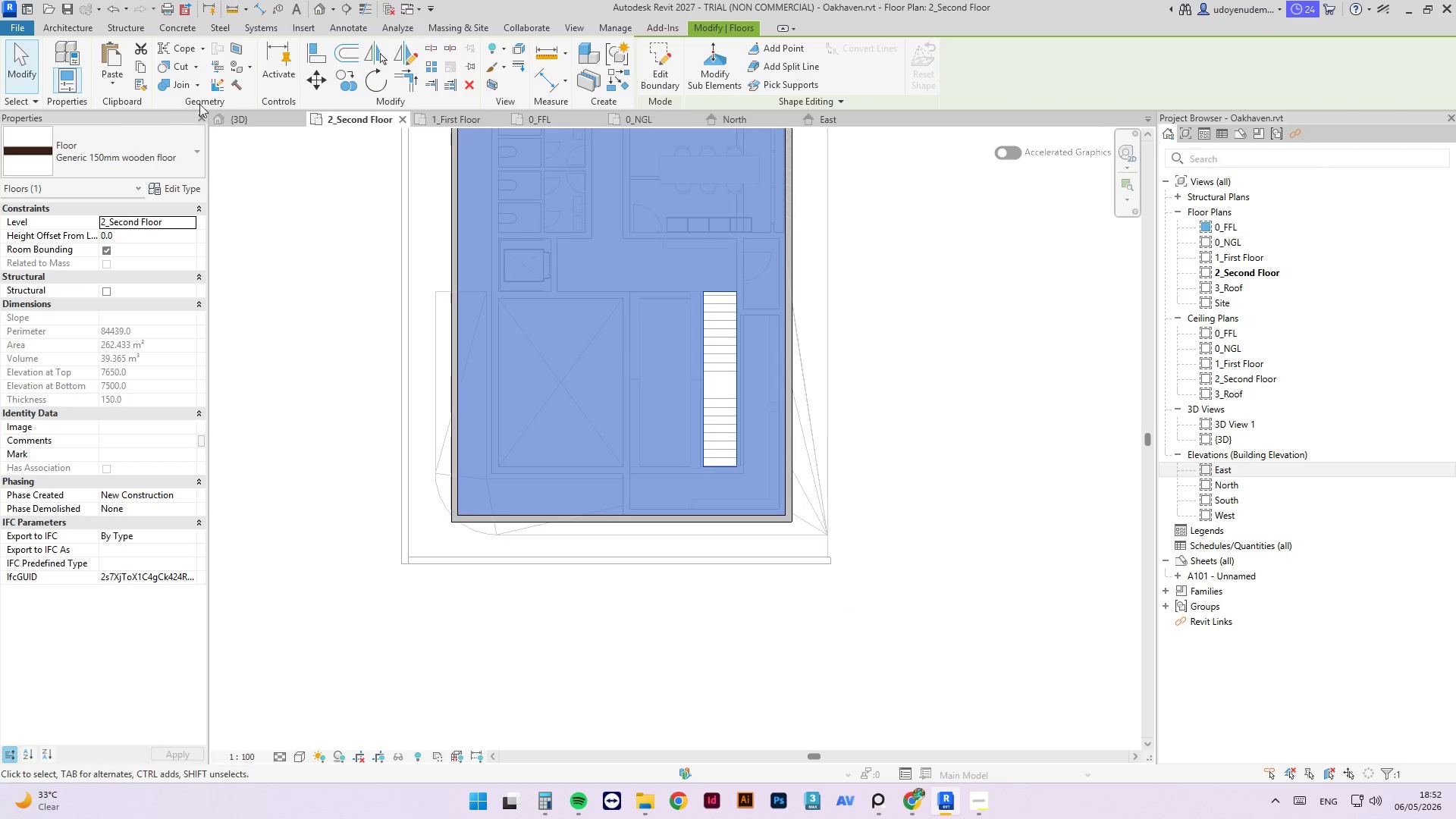 
left_click([244, 126])
 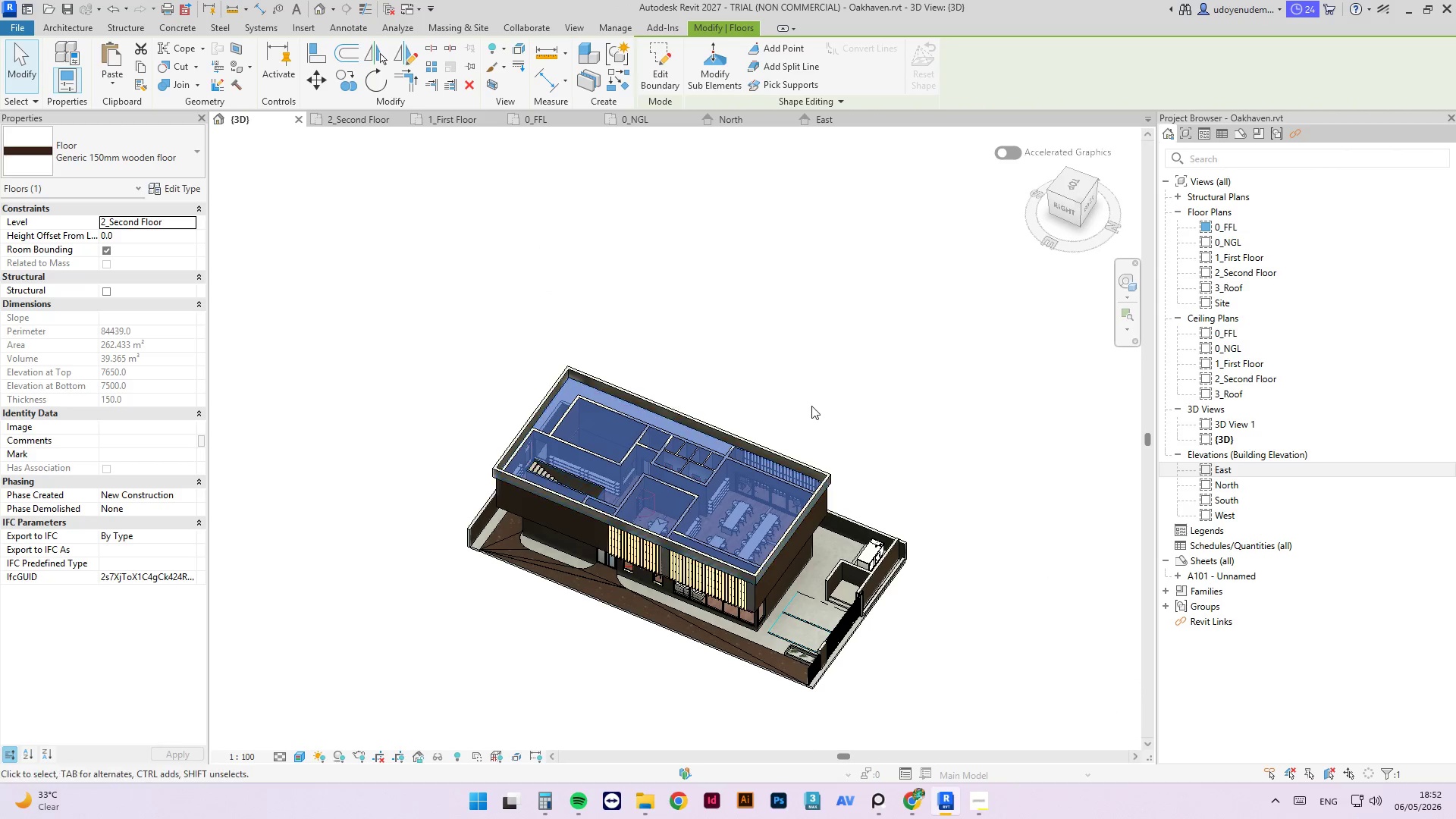 
left_click([850, 381])
 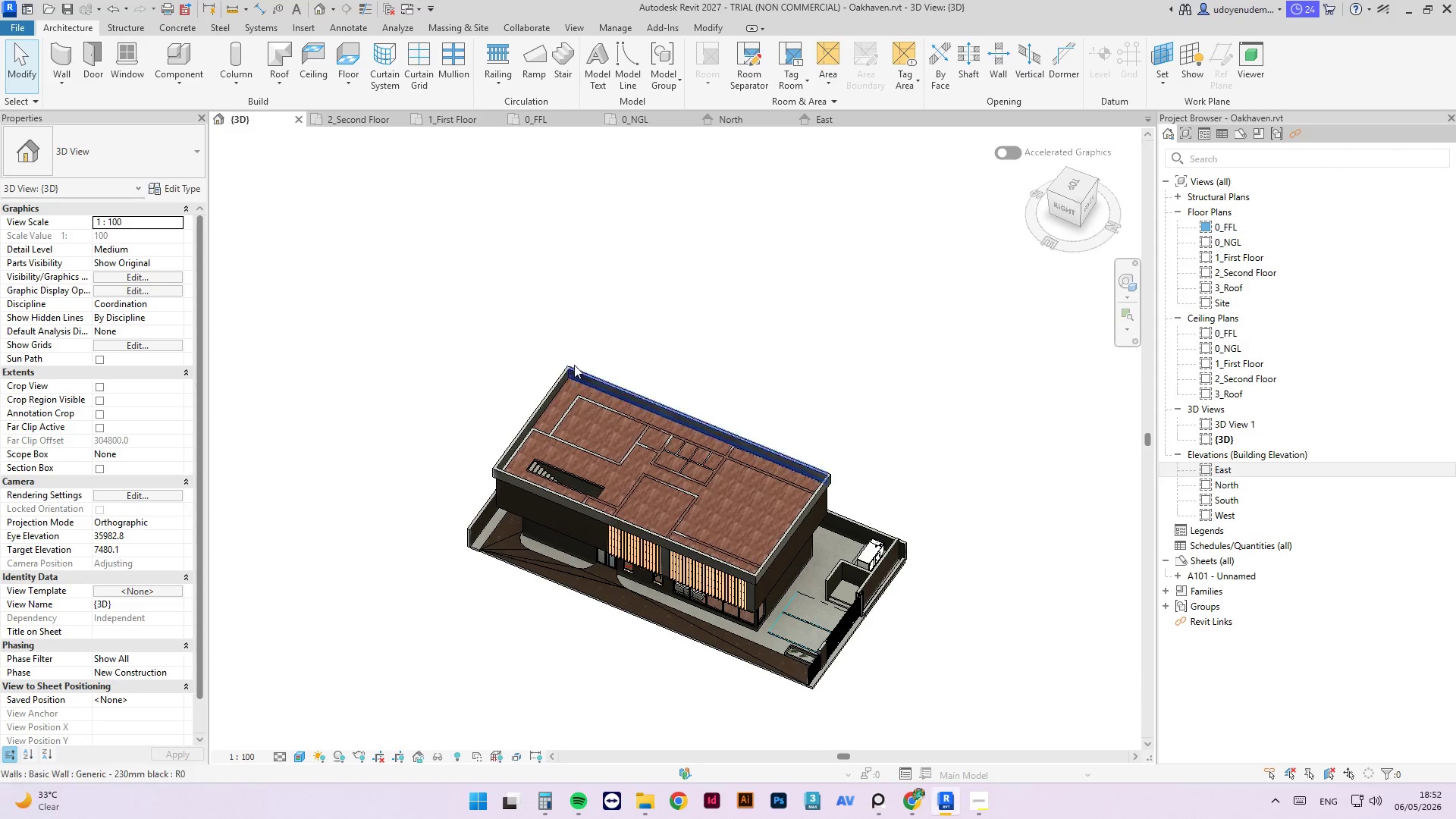 
scroll: coordinate [562, 414], scroll_direction: up, amount: 7.0
 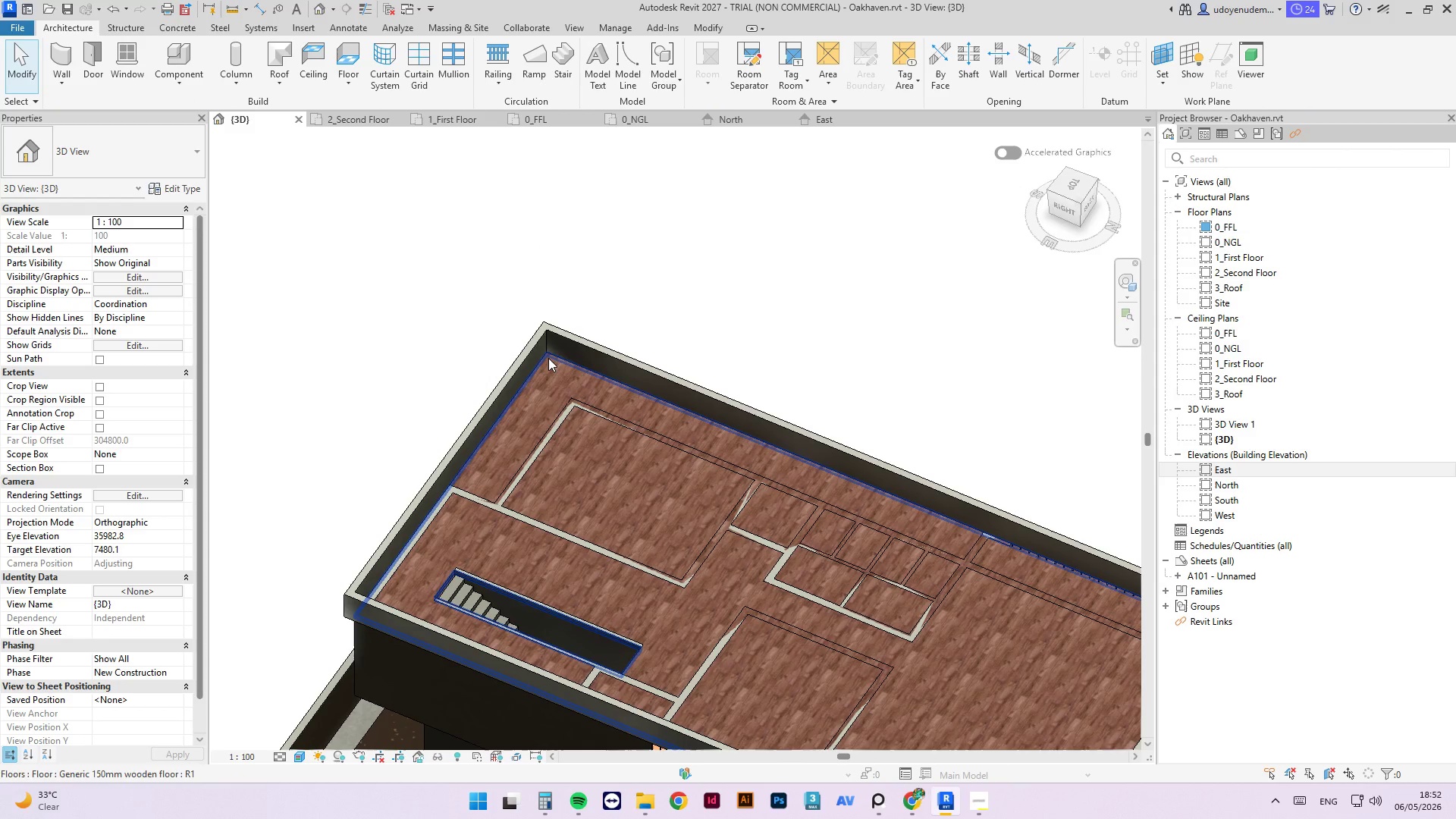 
left_click([548, 358])
 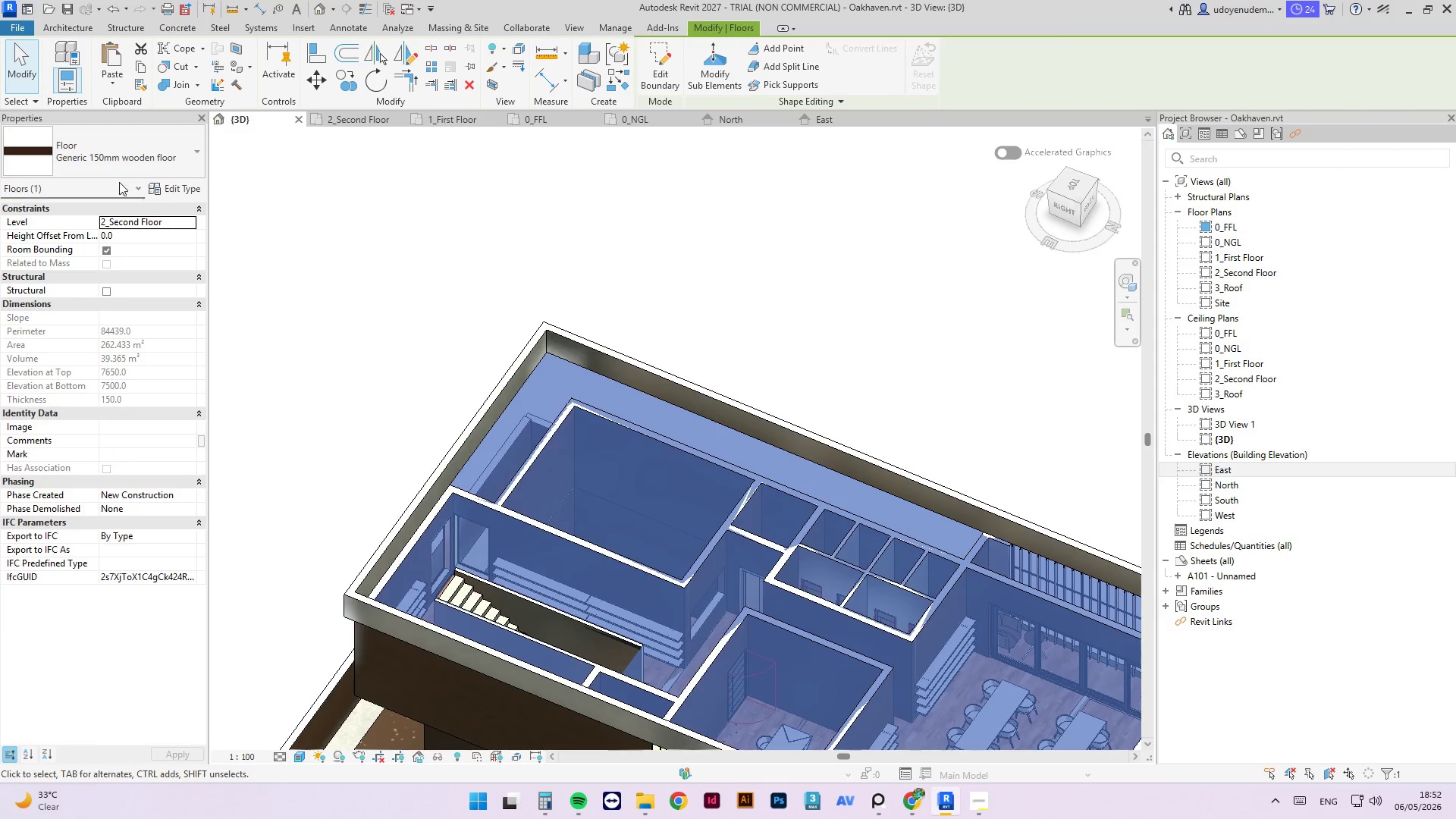 
left_click([117, 154])
 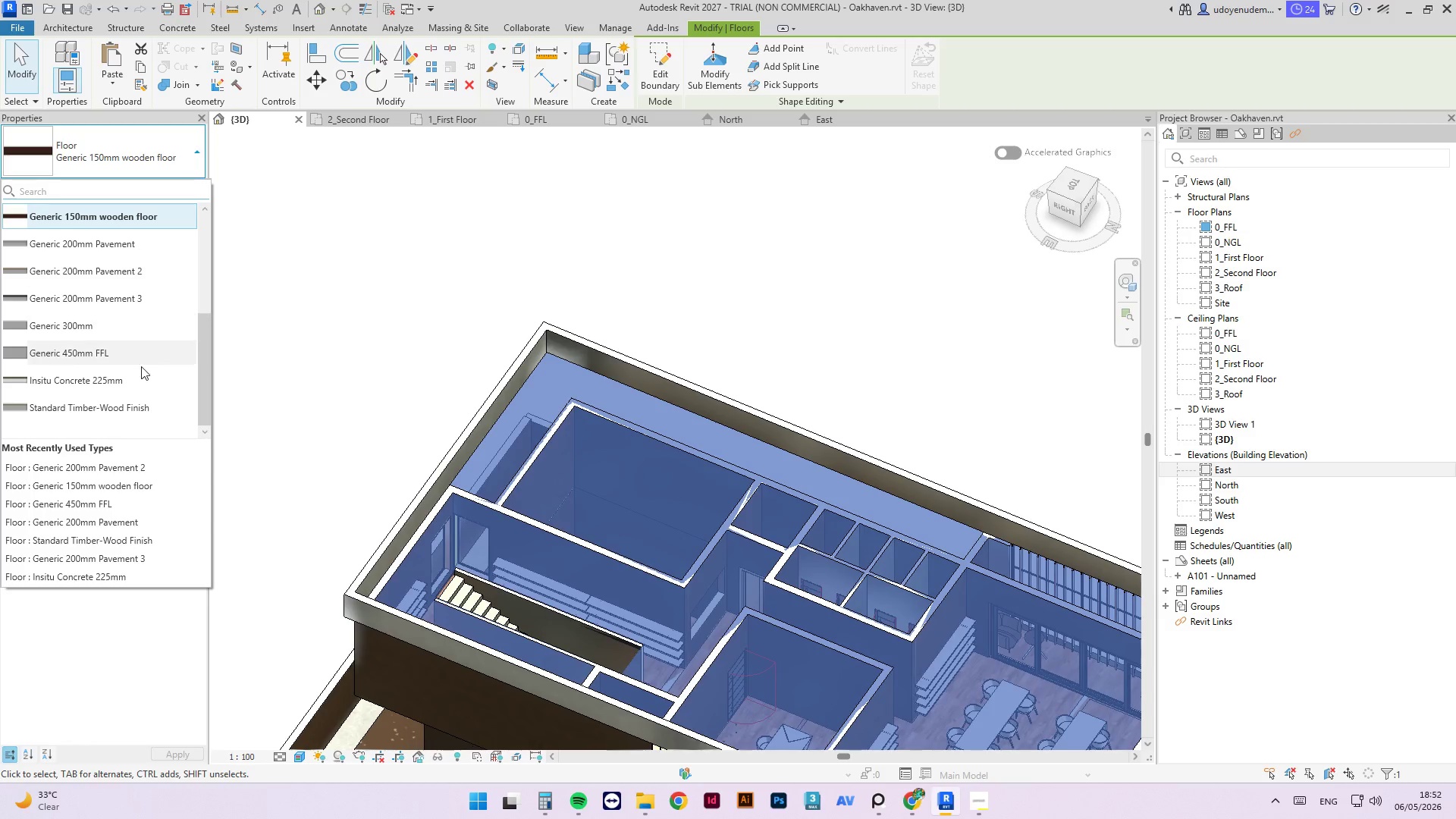 
scroll: coordinate [136, 368], scroll_direction: up, amount: 2.0
 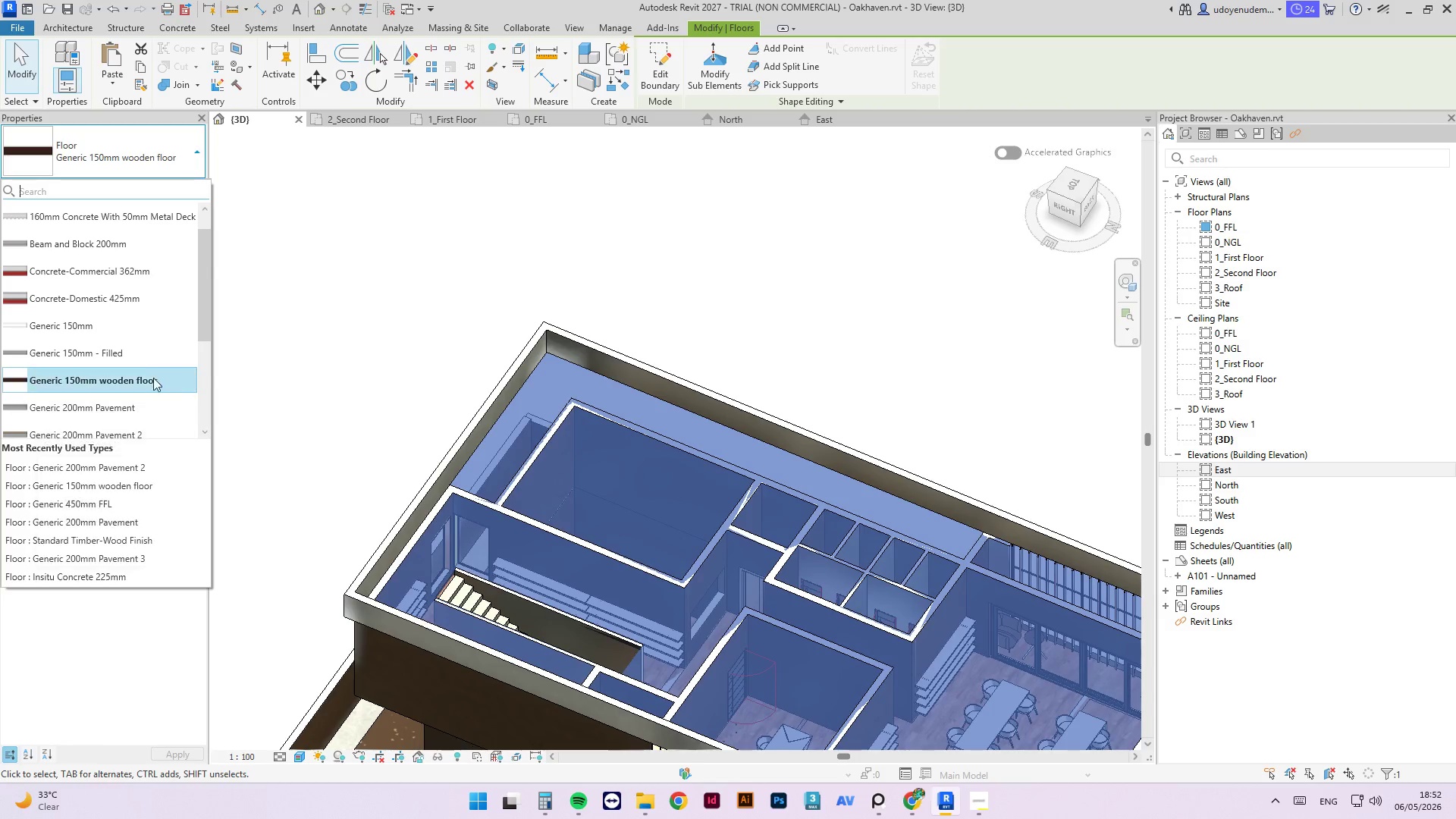 
left_click([128, 353])
 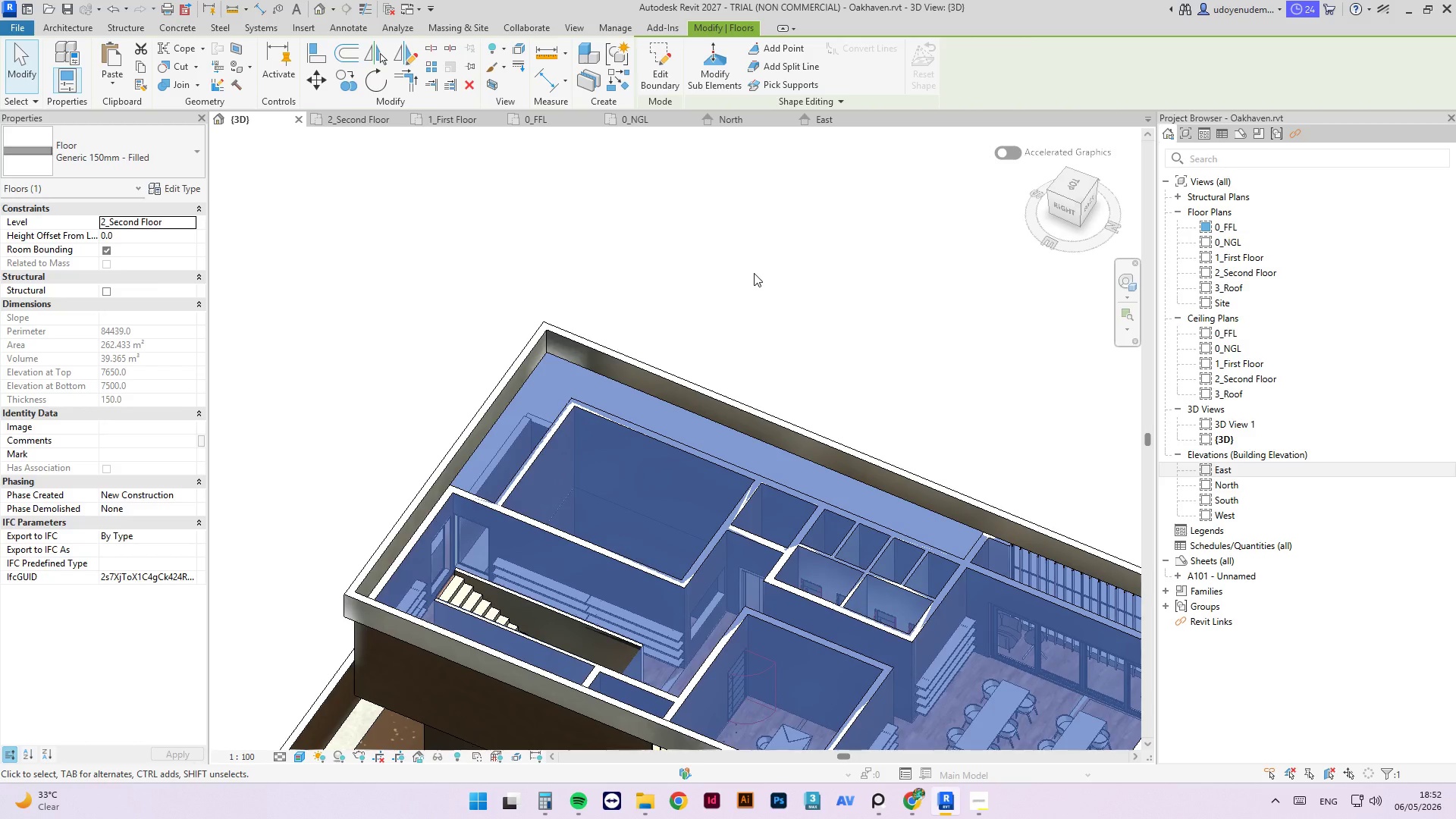 
left_click([821, 281])
 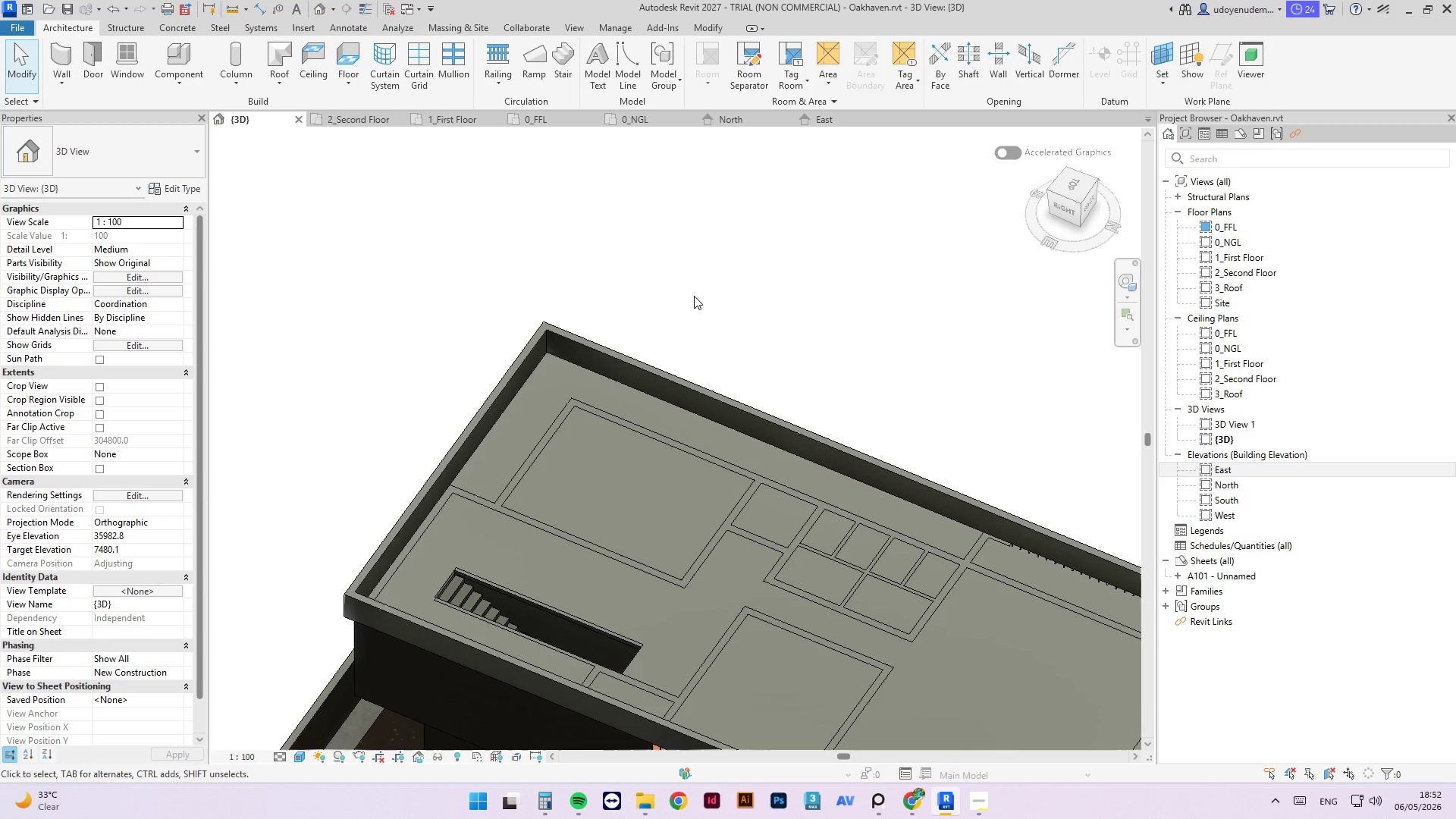 
scroll: coordinate [664, 357], scroll_direction: down, amount: 5.0
 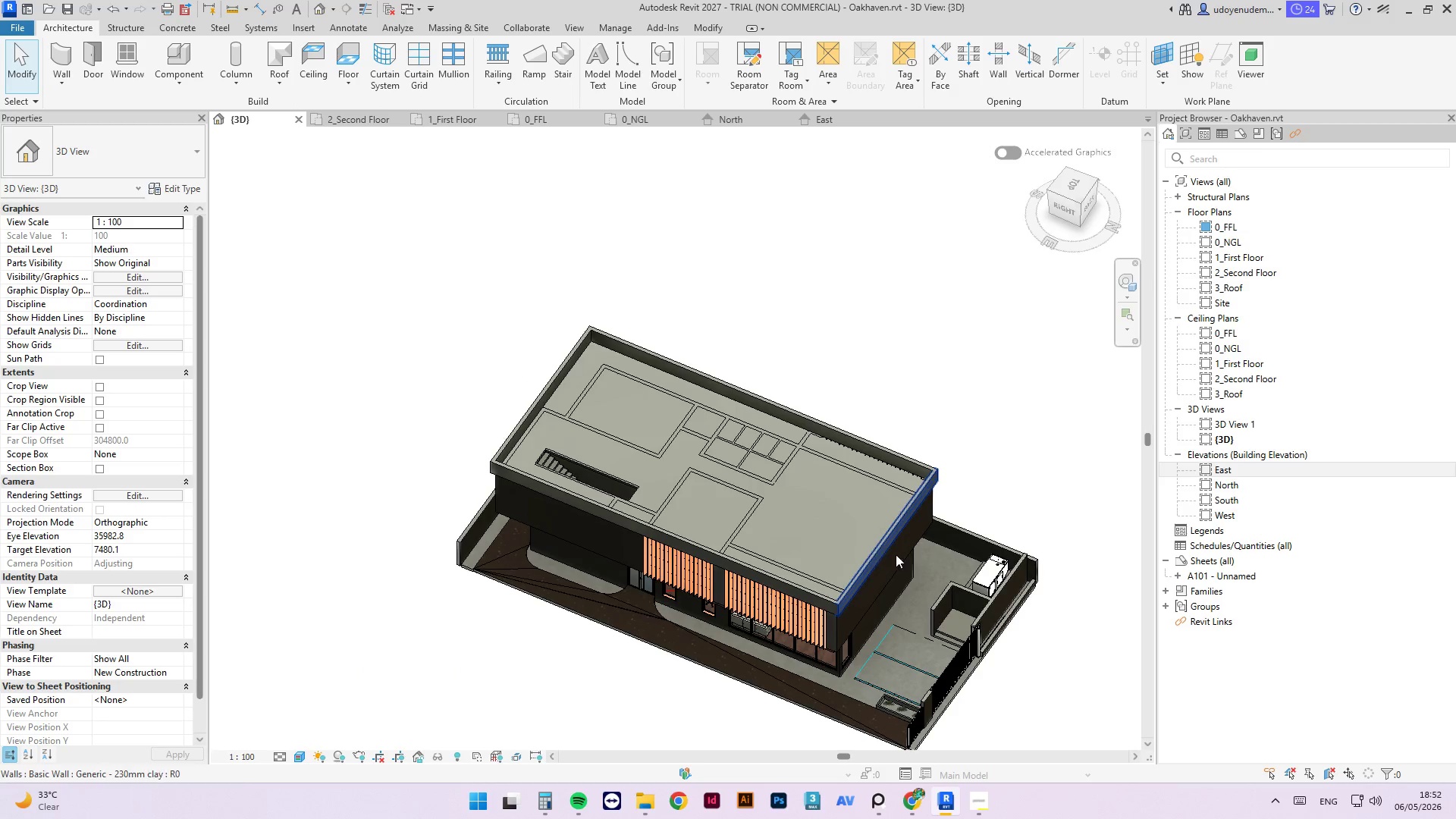 
hold_key(key=ShiftLeft, duration=1.72)
 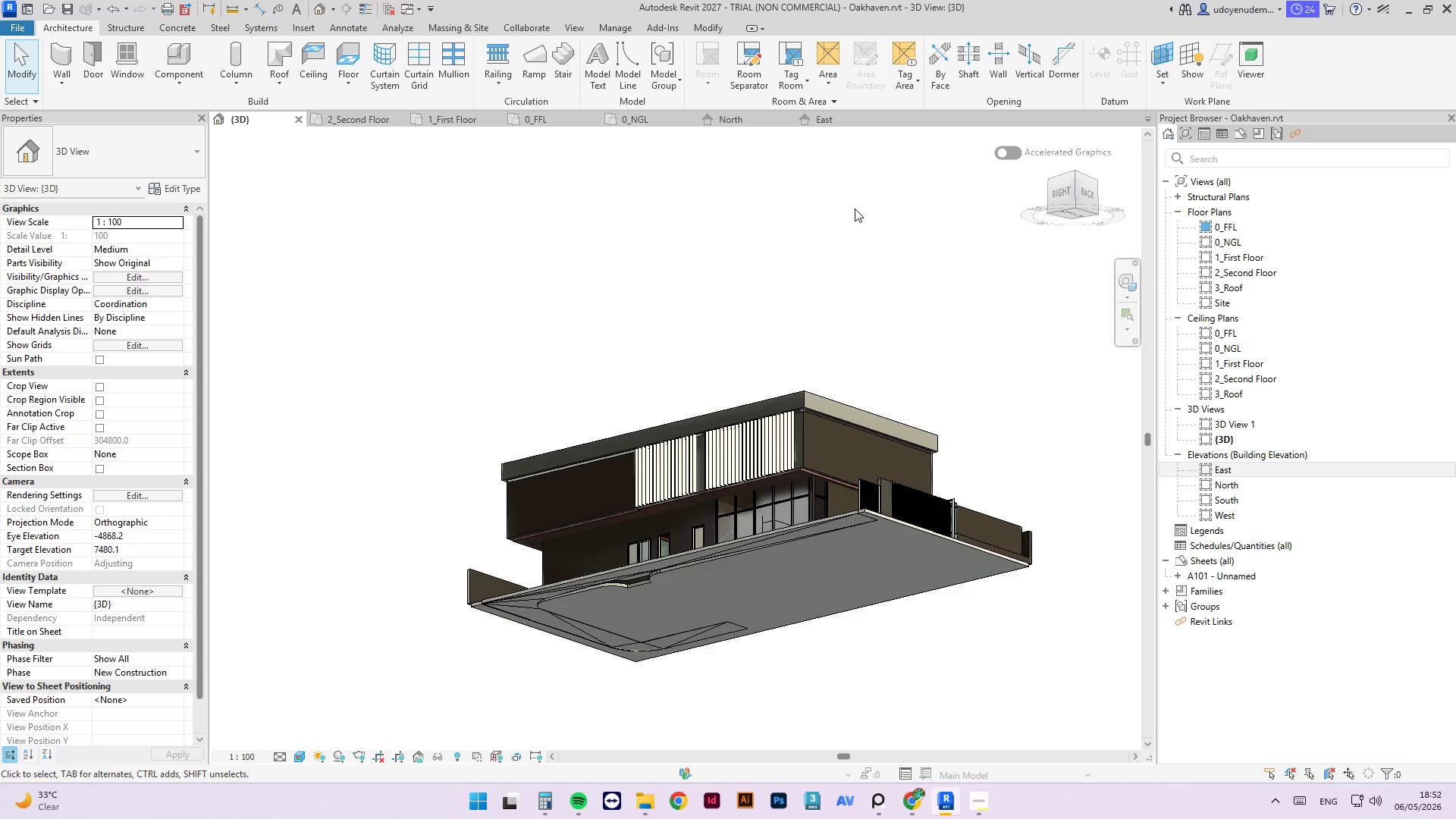 
key(Control+ControlLeft)
 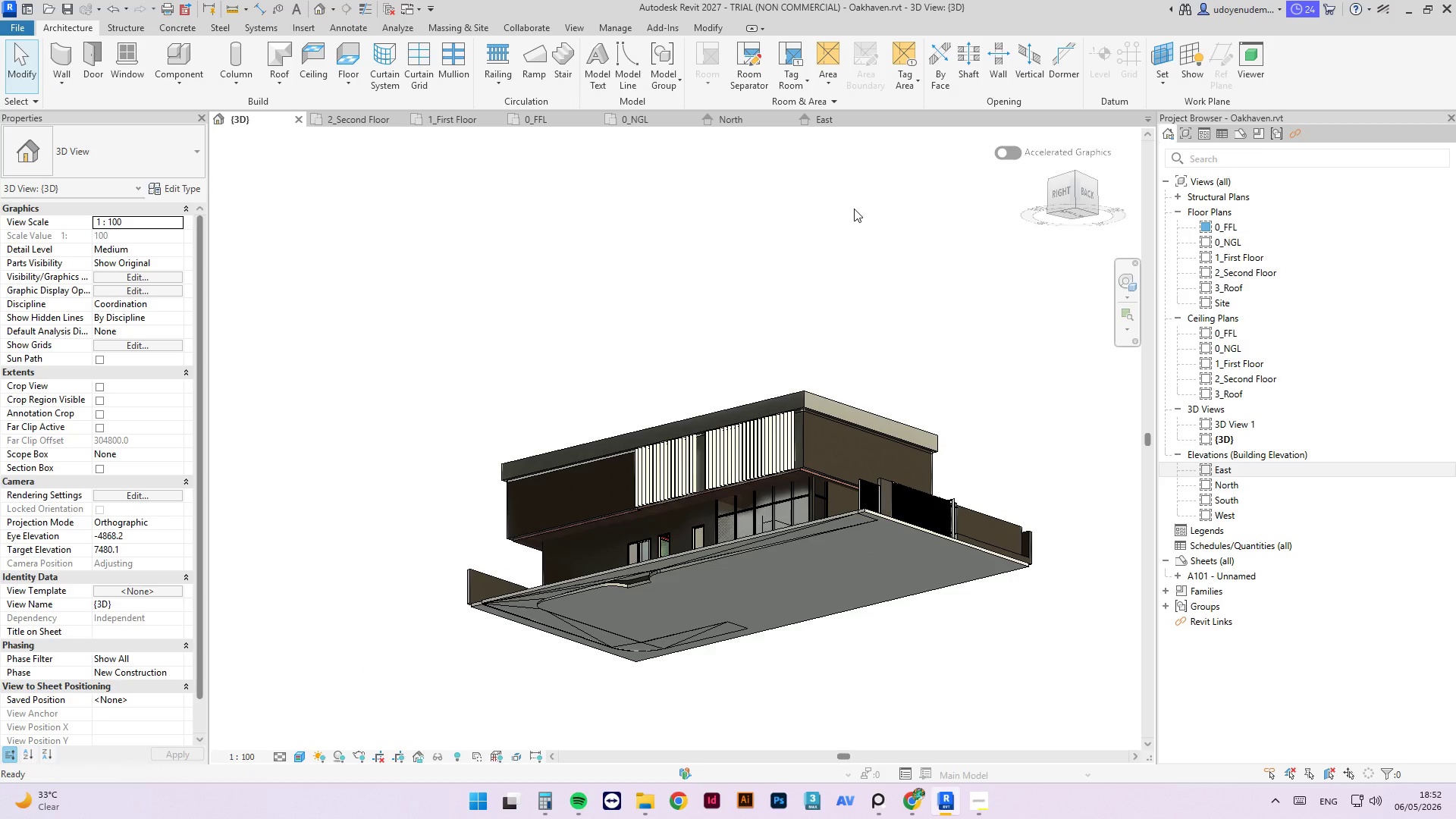 
key(Control+S)
 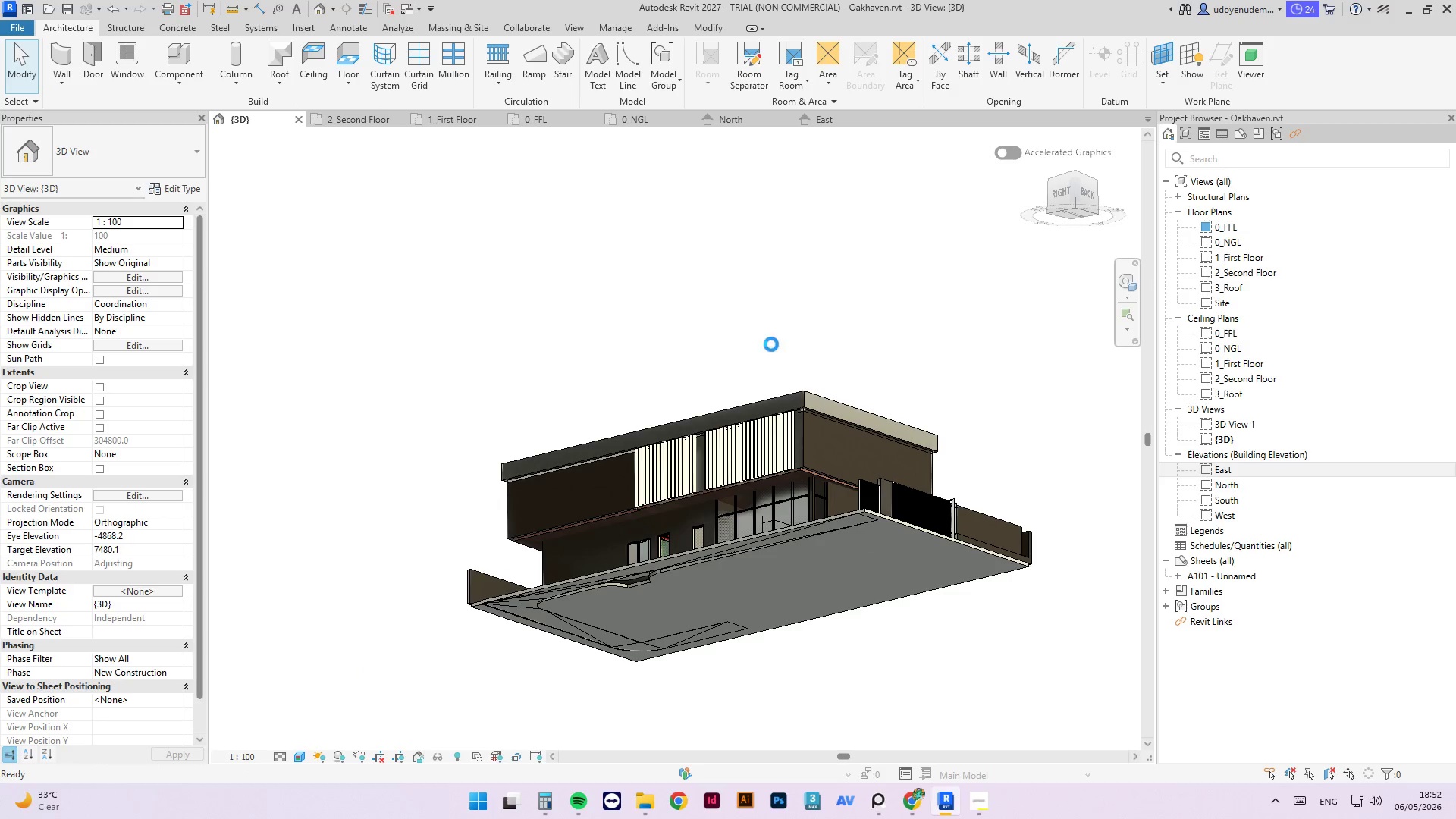 
scroll: coordinate [862, 384], scroll_direction: up, amount: 12.0
 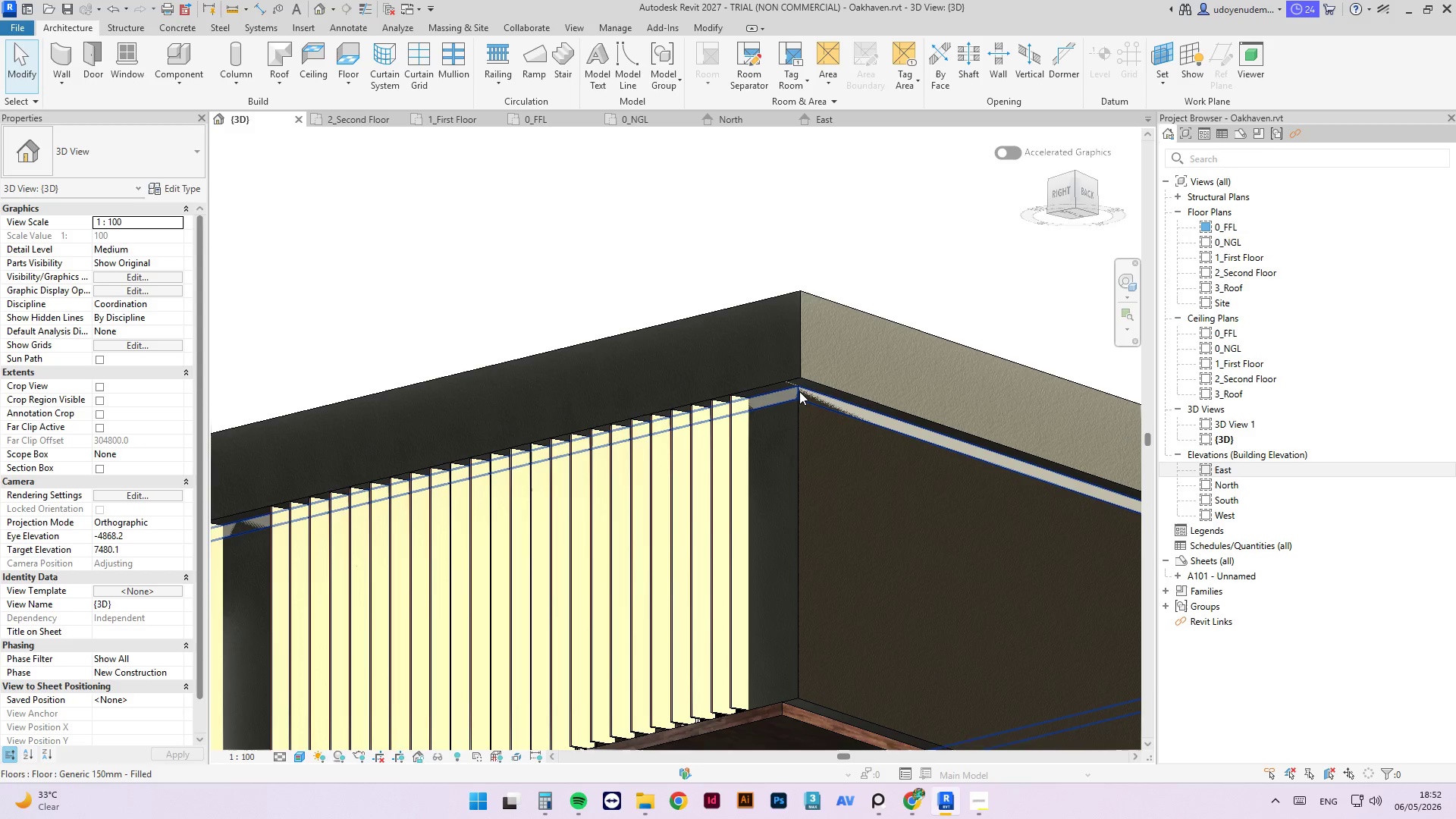 
left_click([799, 397])
 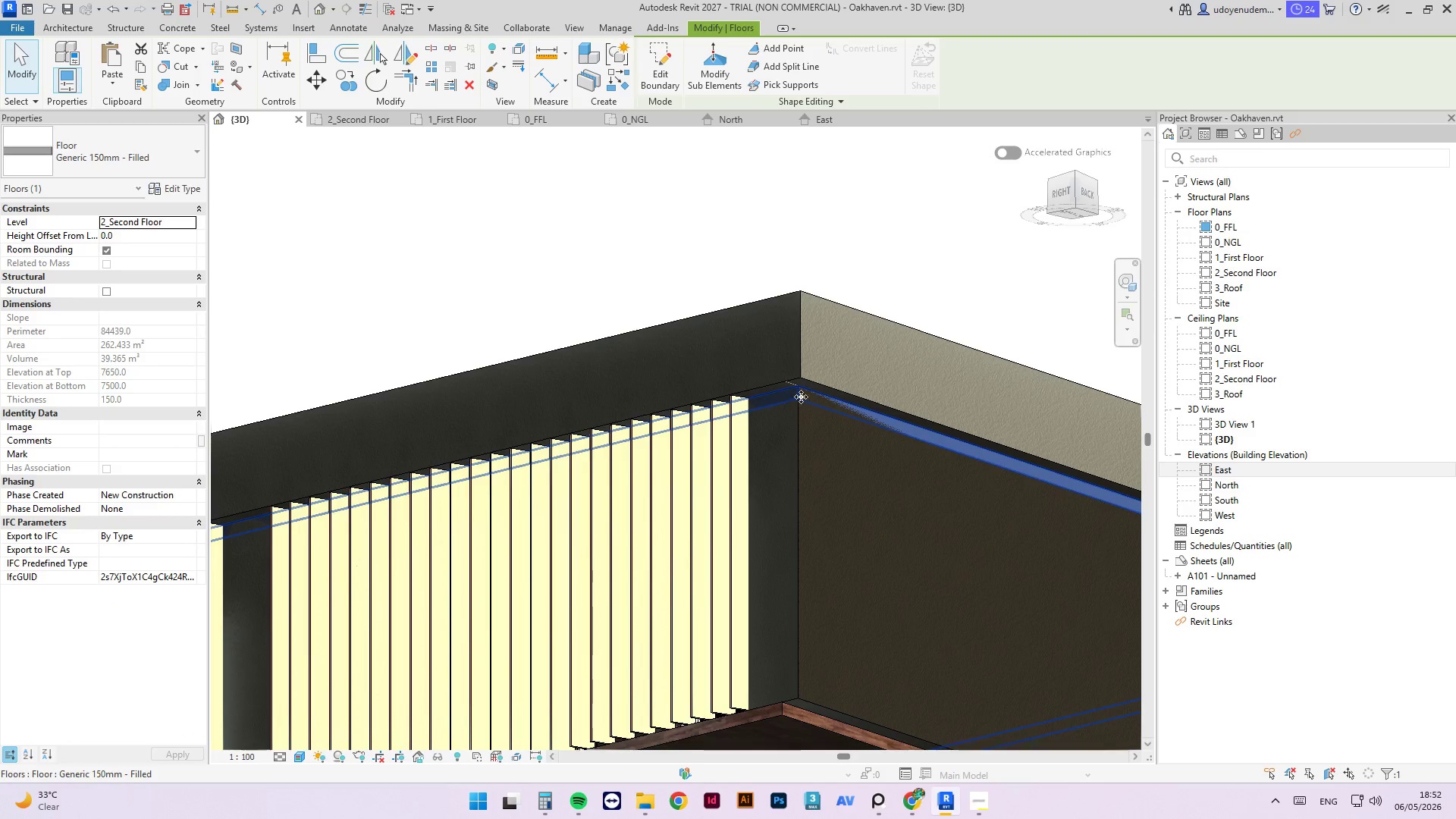 
scroll: coordinate [807, 388], scroll_direction: down, amount: 8.0
 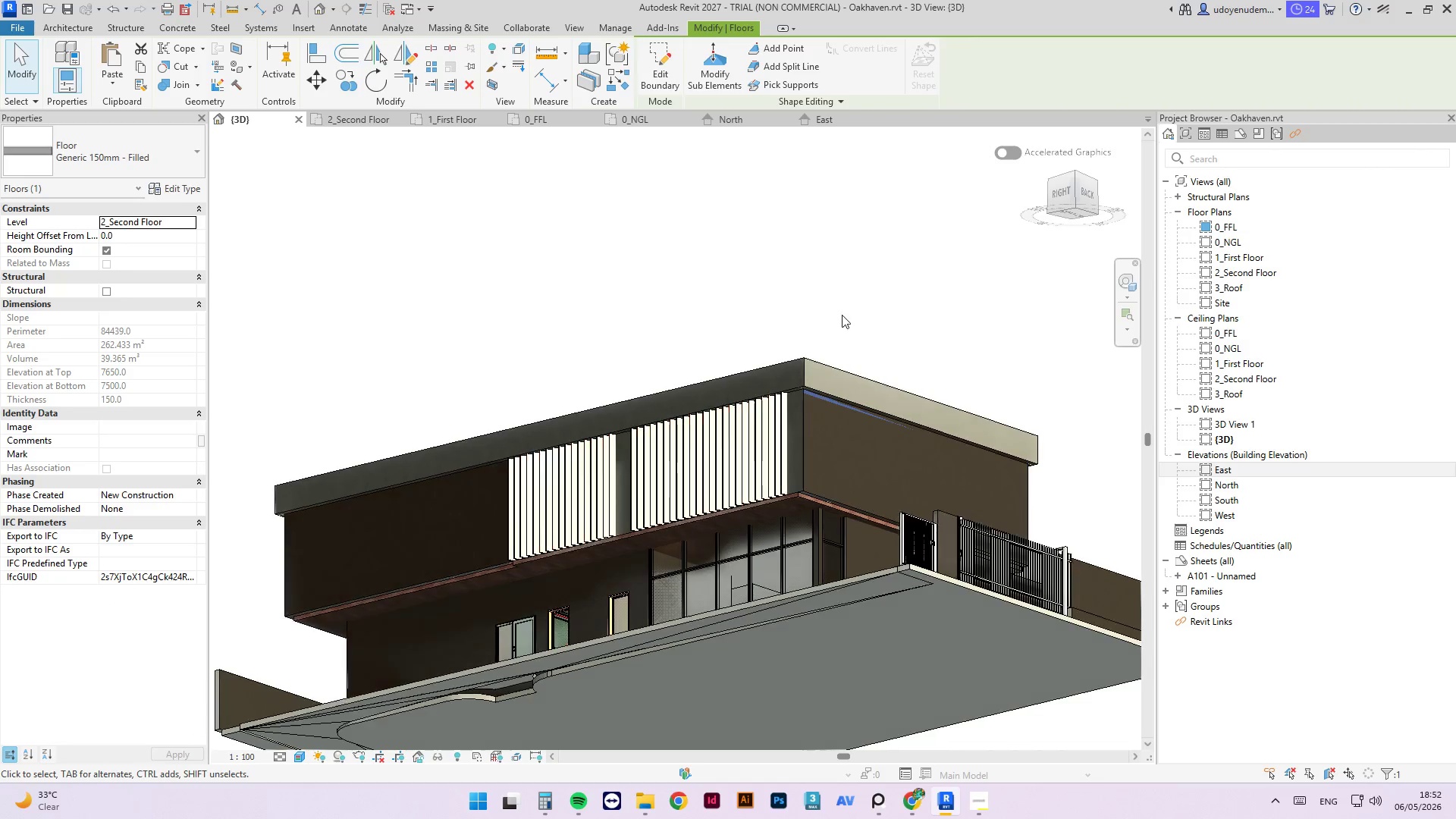 
hold_key(key=ShiftLeft, duration=3.36)
 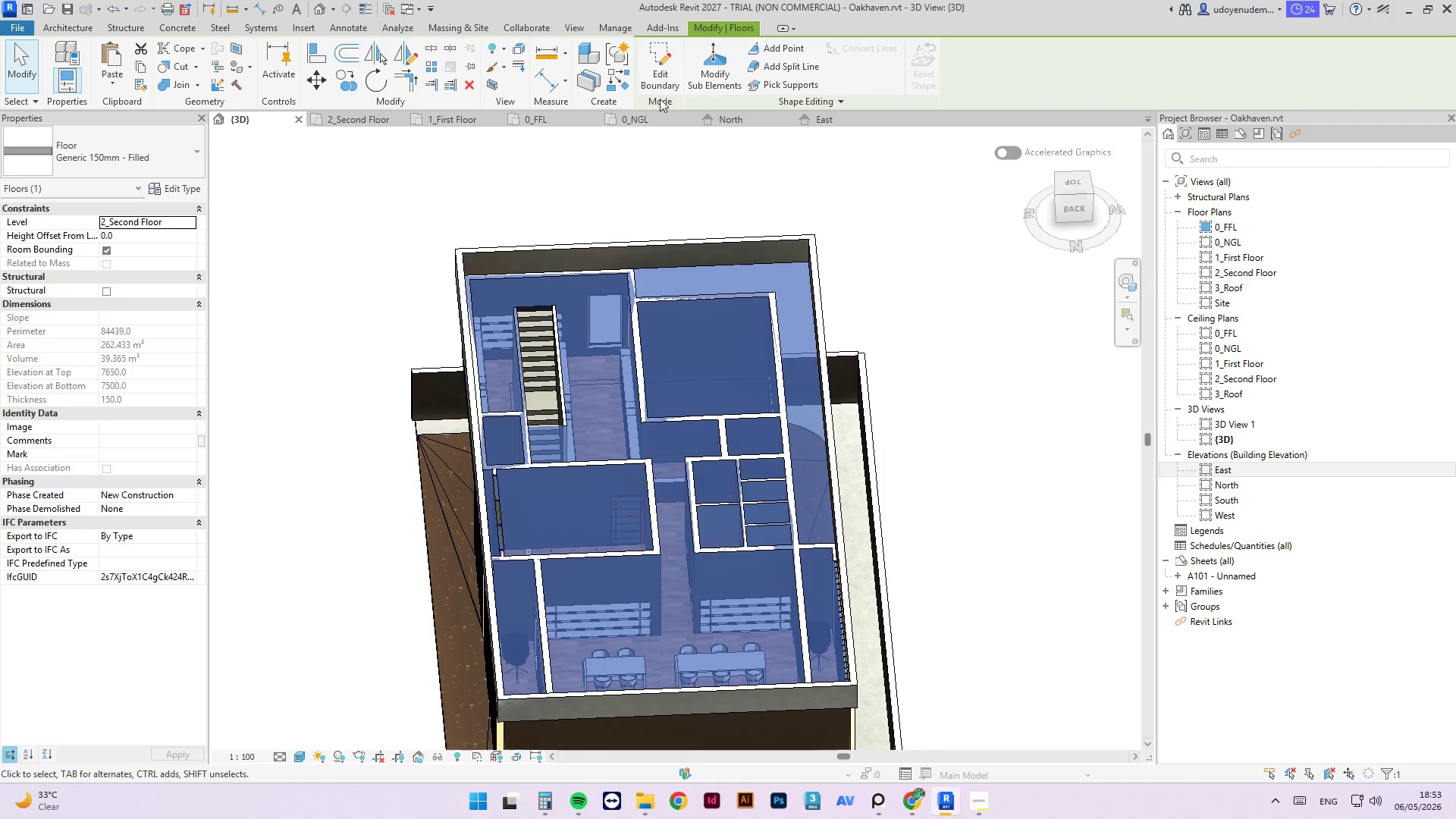 
left_click([353, 120])
 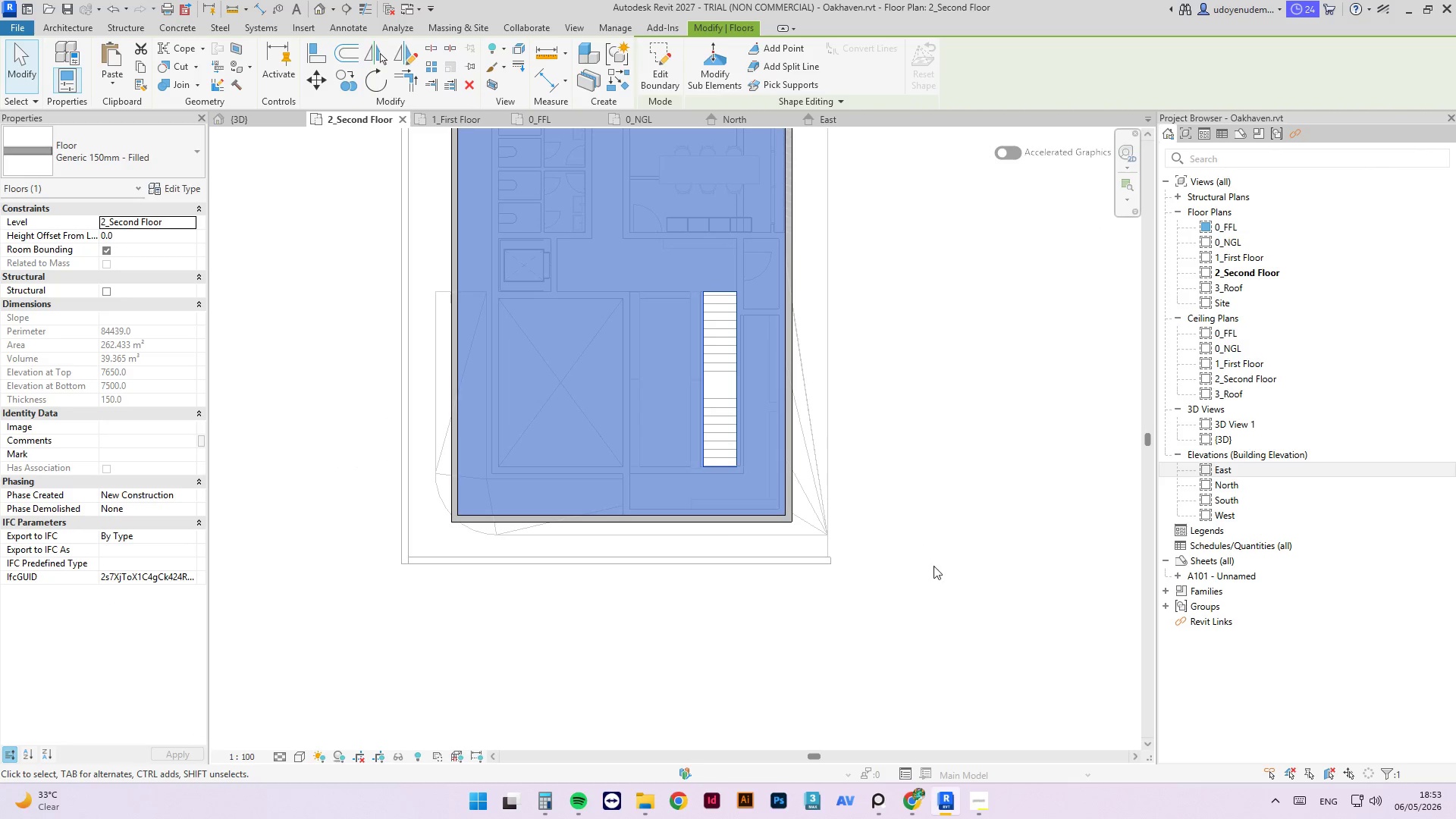 
scroll: coordinate [928, 595], scroll_direction: down, amount: 3.0
 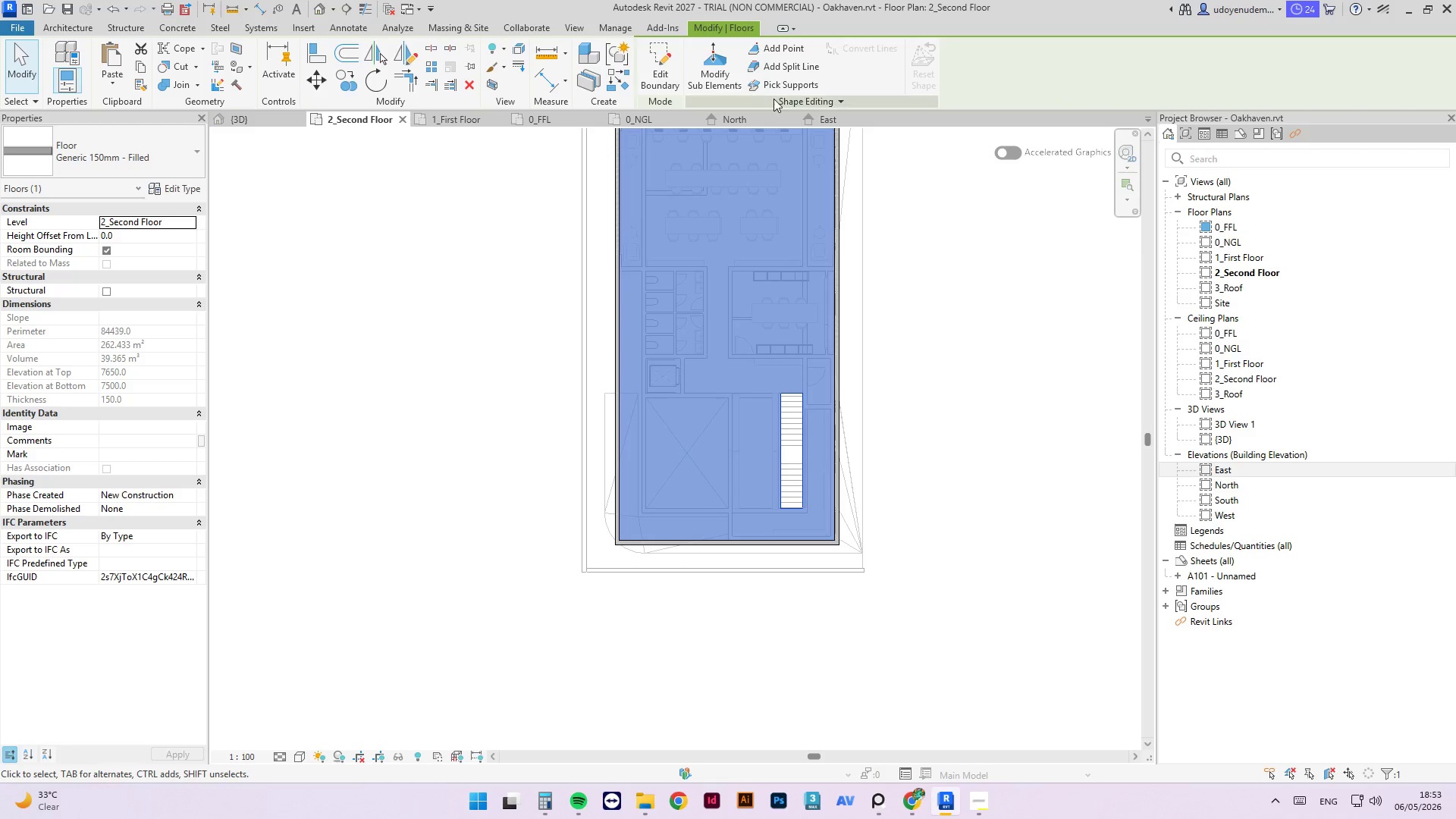 
left_click([668, 68])
 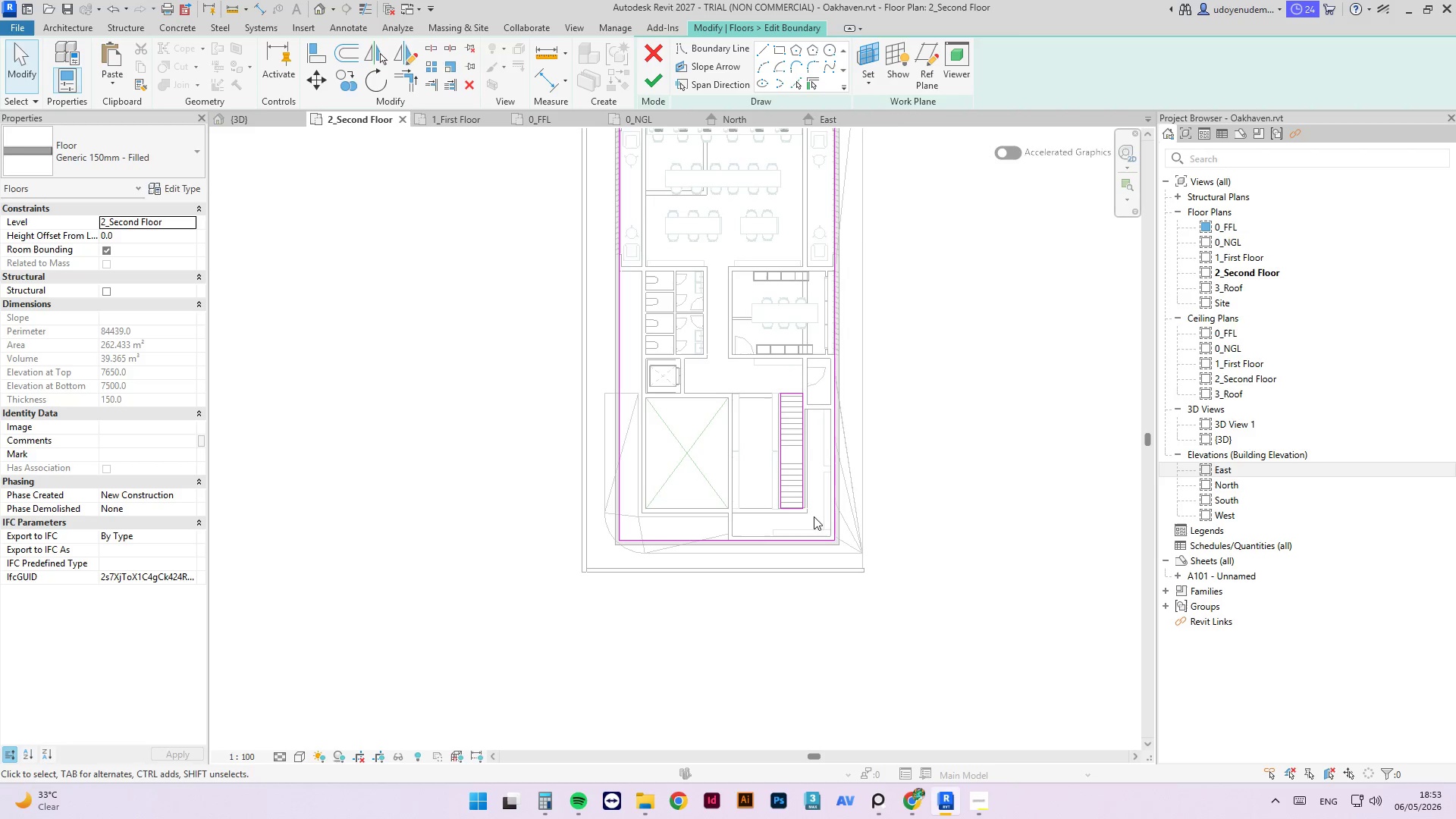 
scroll: coordinate [723, 554], scroll_direction: up, amount: 14.0
 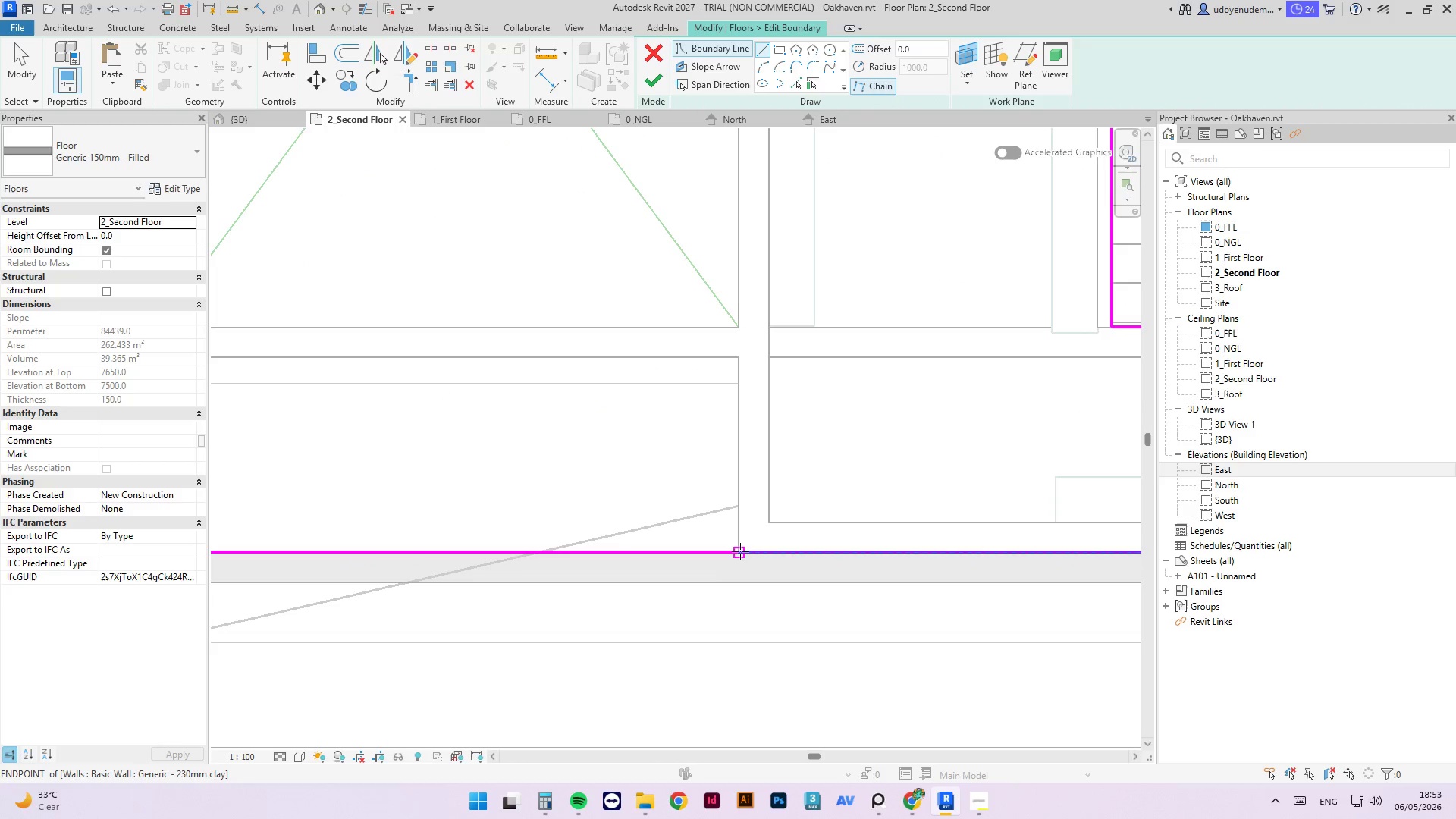 
left_click([740, 551])
 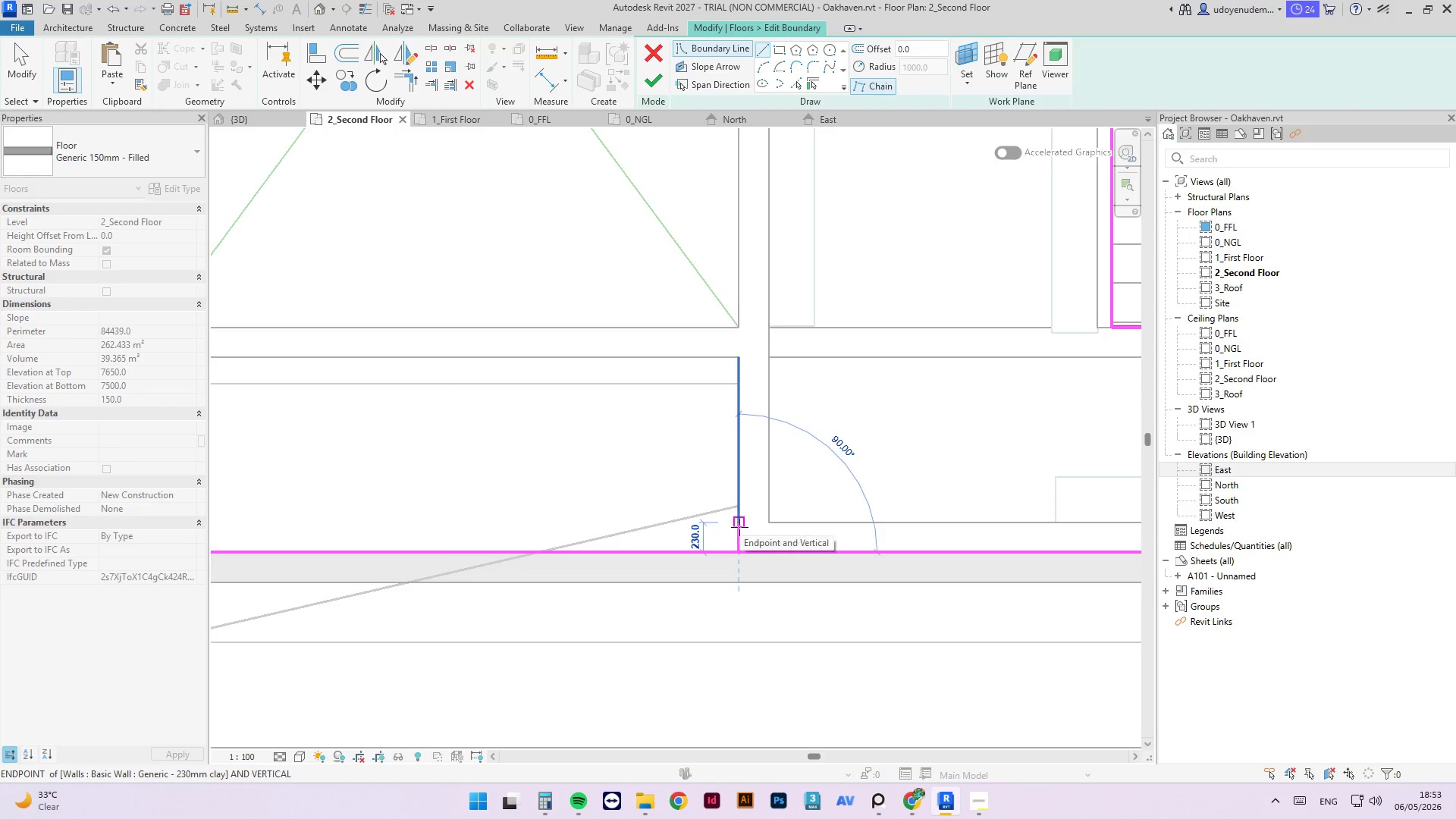 
scroll: coordinate [921, 526], scroll_direction: down, amount: 6.0
 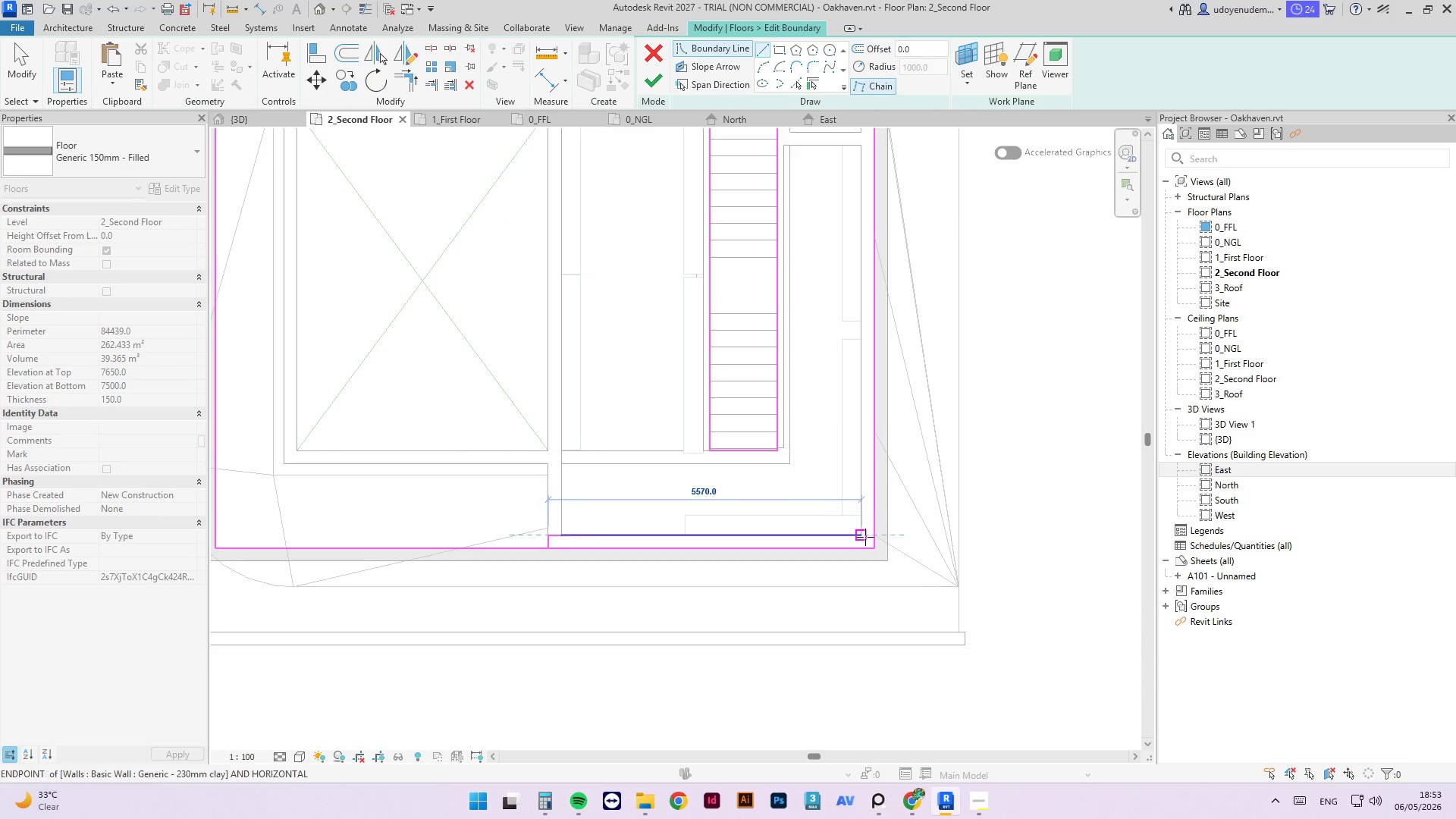 
left_click([863, 537])
 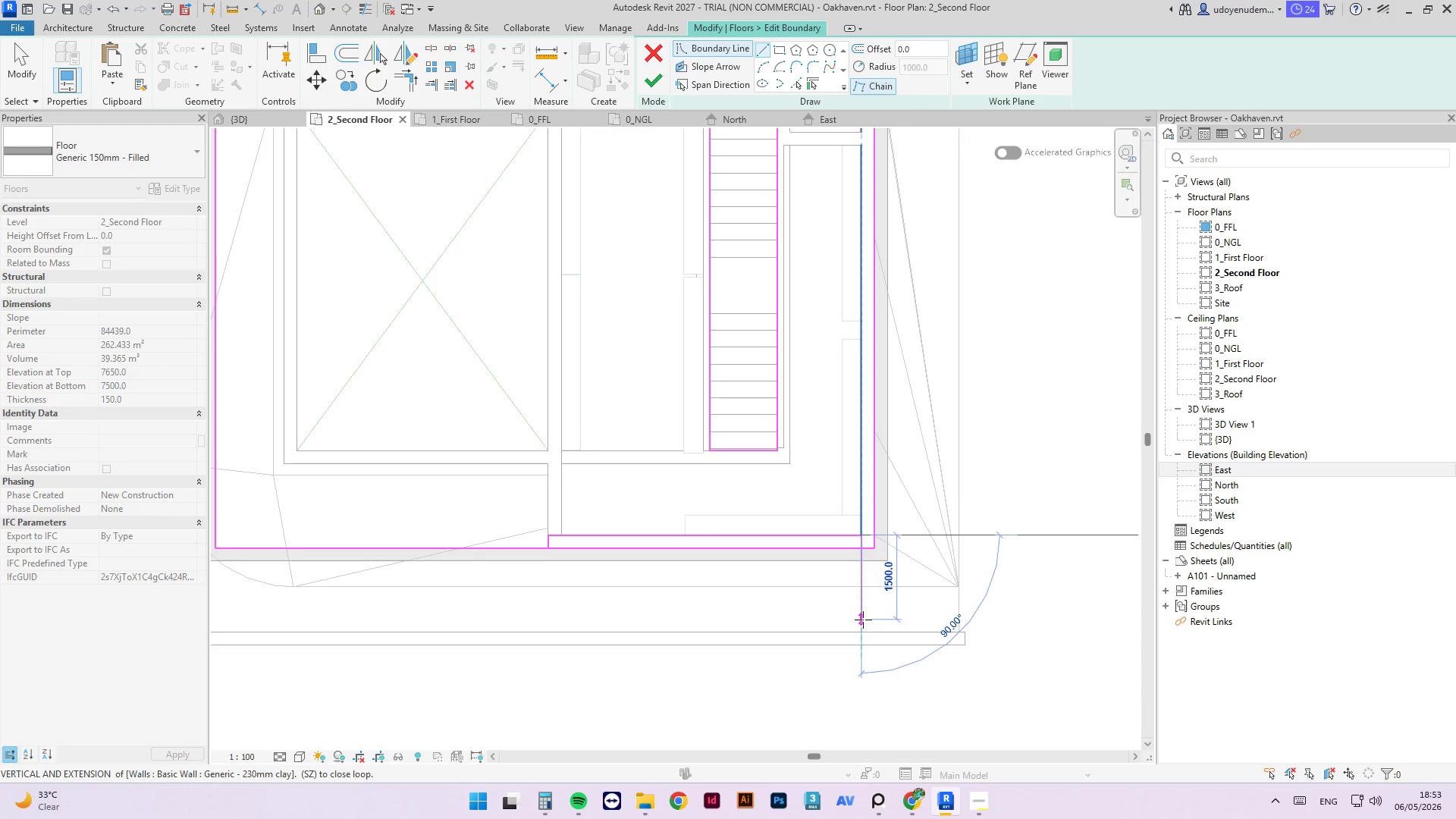 
scroll: coordinate [853, 642], scroll_direction: down, amount: 5.0
 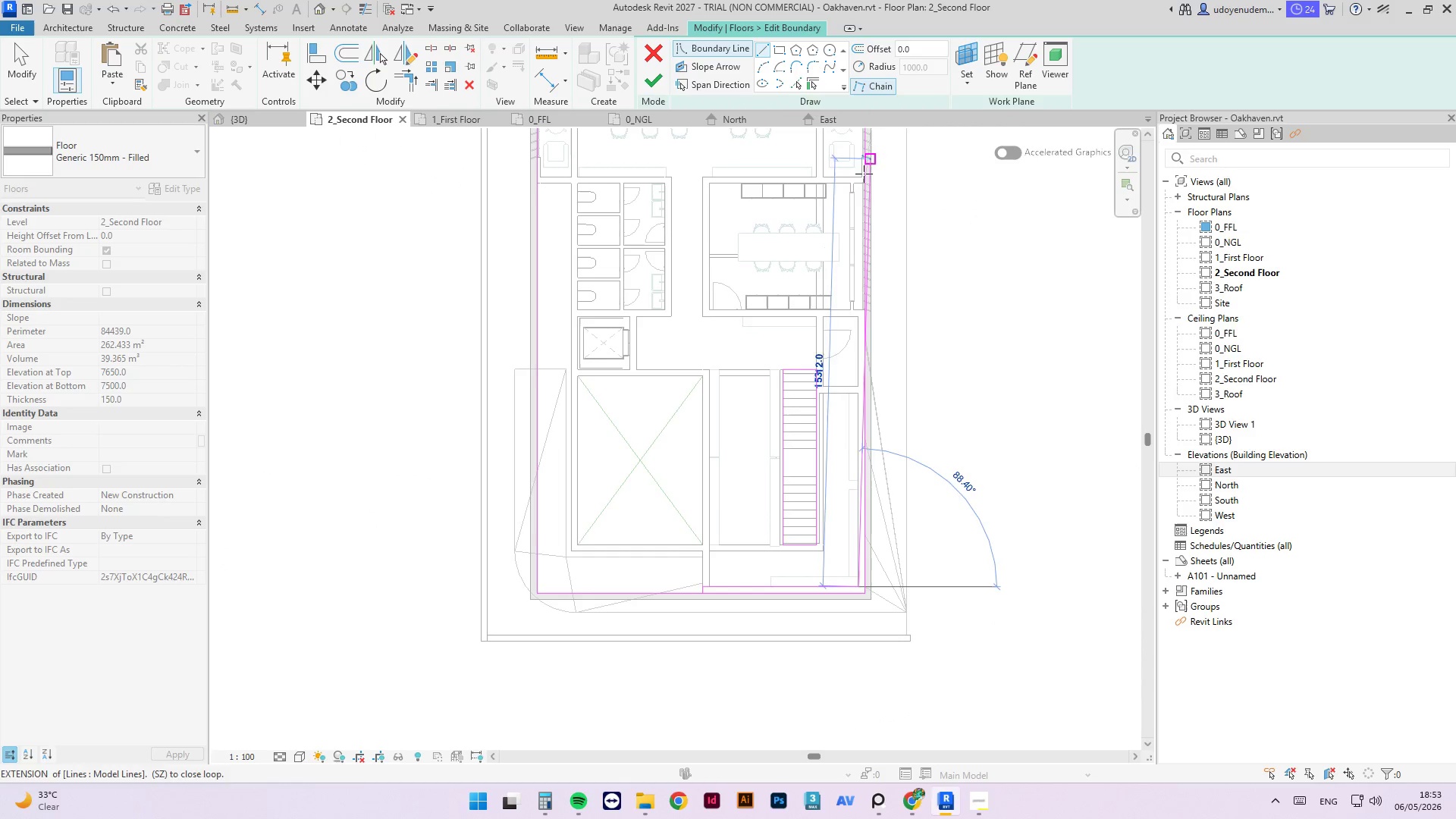 
scroll: coordinate [883, 722], scroll_direction: up, amount: 5.0
 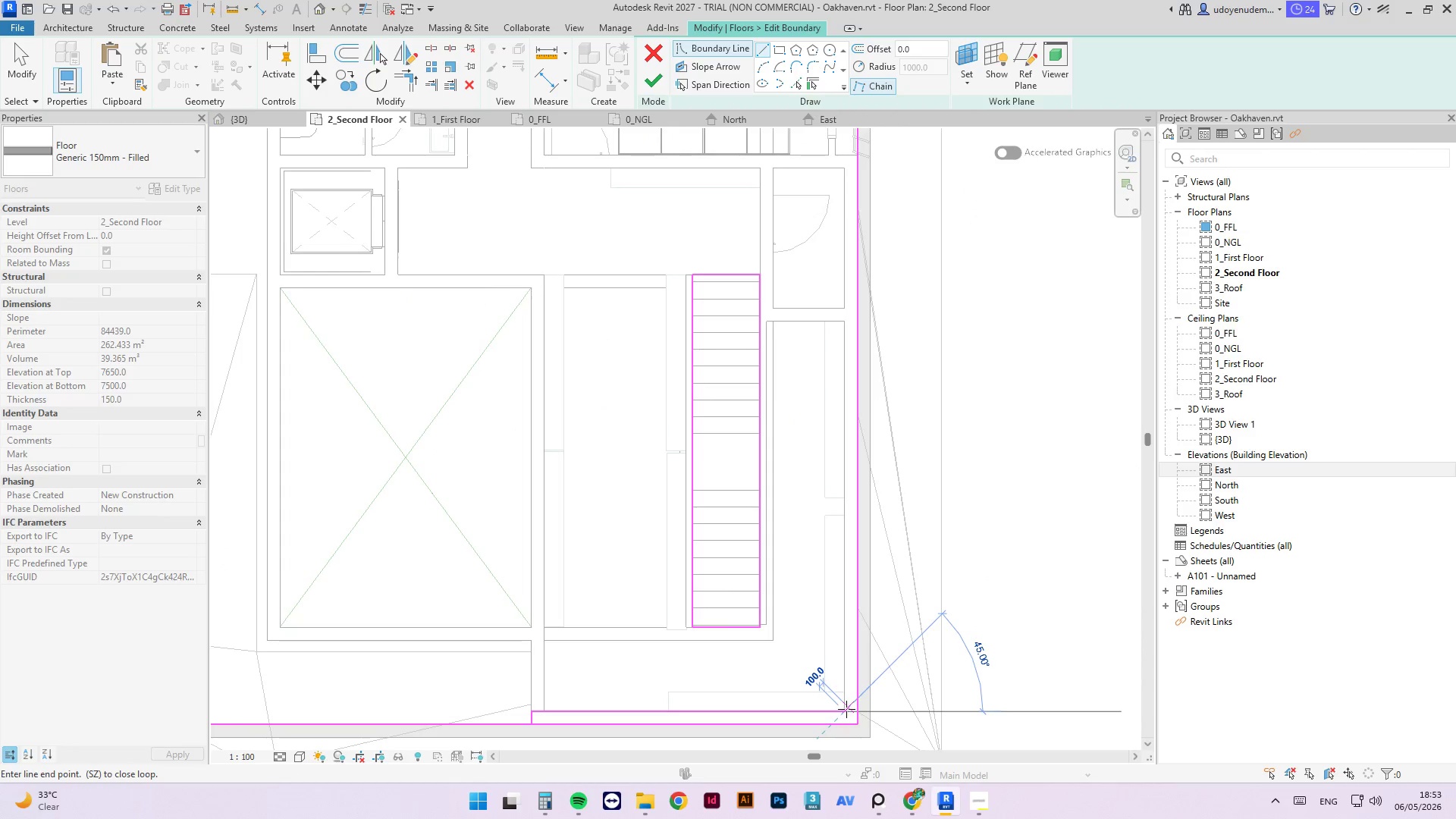 
scroll: coordinate [862, 306], scroll_direction: none, amount: 0.0
 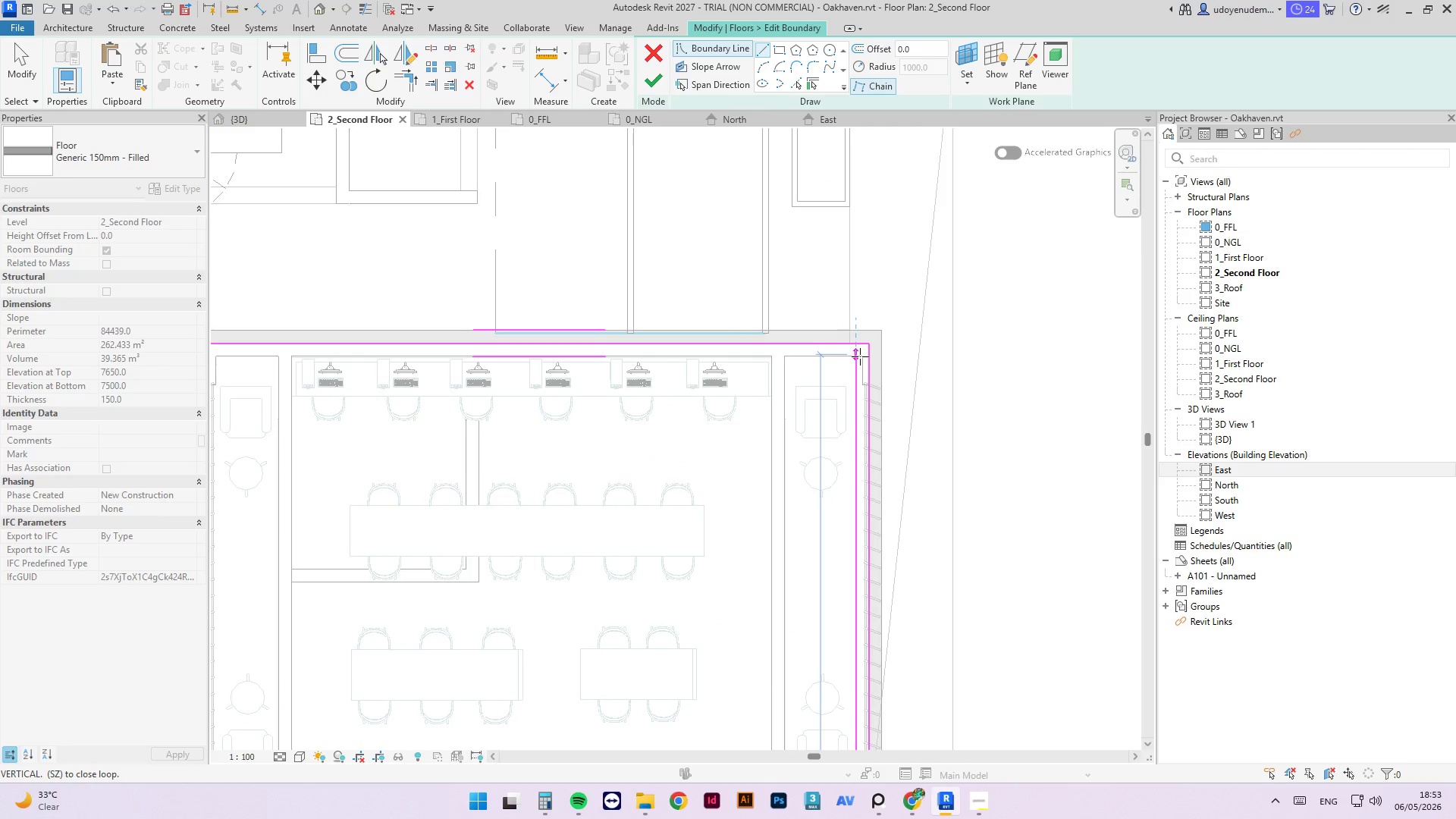 
scroll: coordinate [860, 356], scroll_direction: up, amount: 3.0
 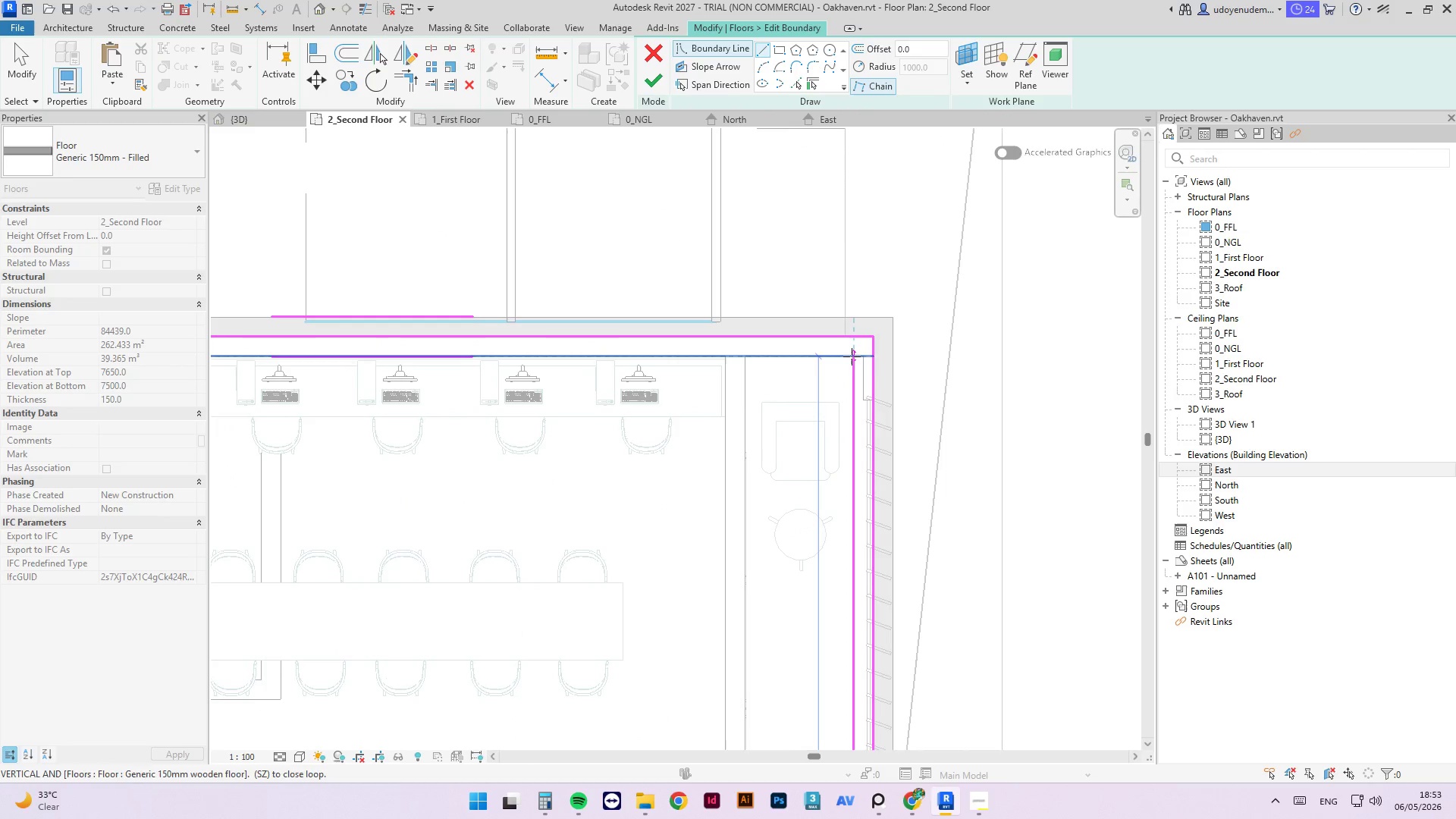 
left_click([852, 357])
 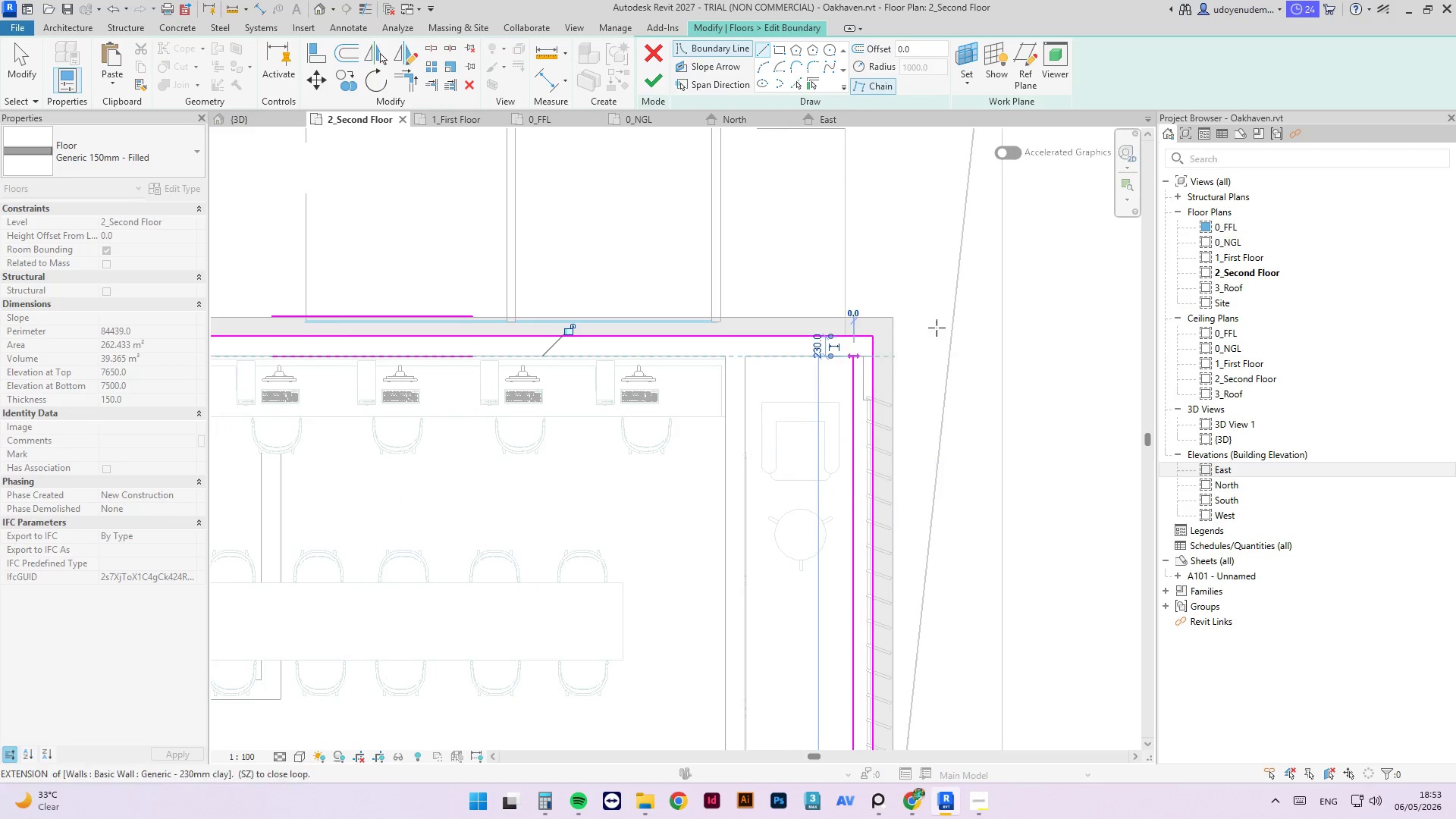 
scroll: coordinate [1003, 318], scroll_direction: down, amount: 9.0
 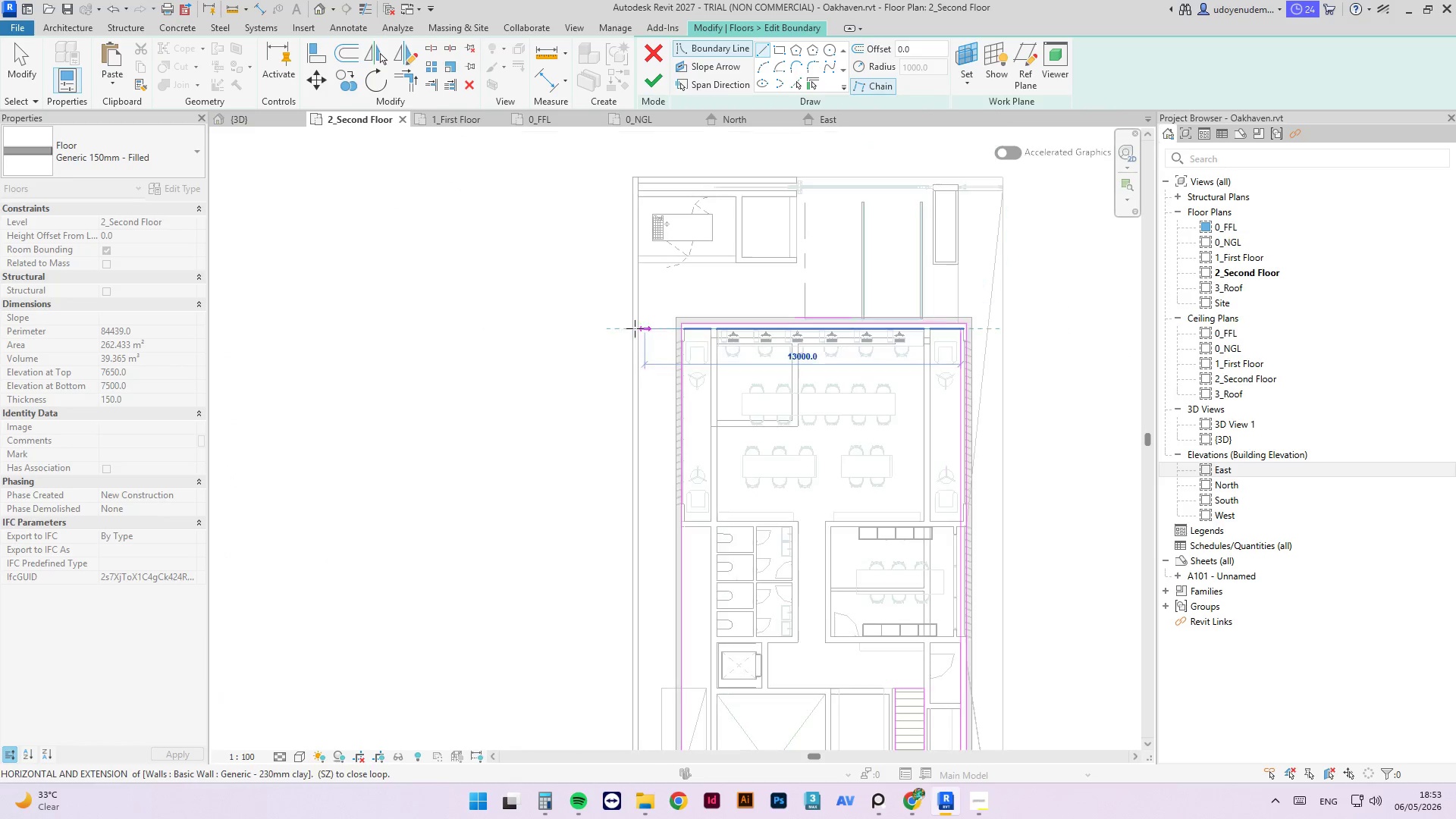 
scroll: coordinate [606, 327], scroll_direction: up, amount: 4.0
 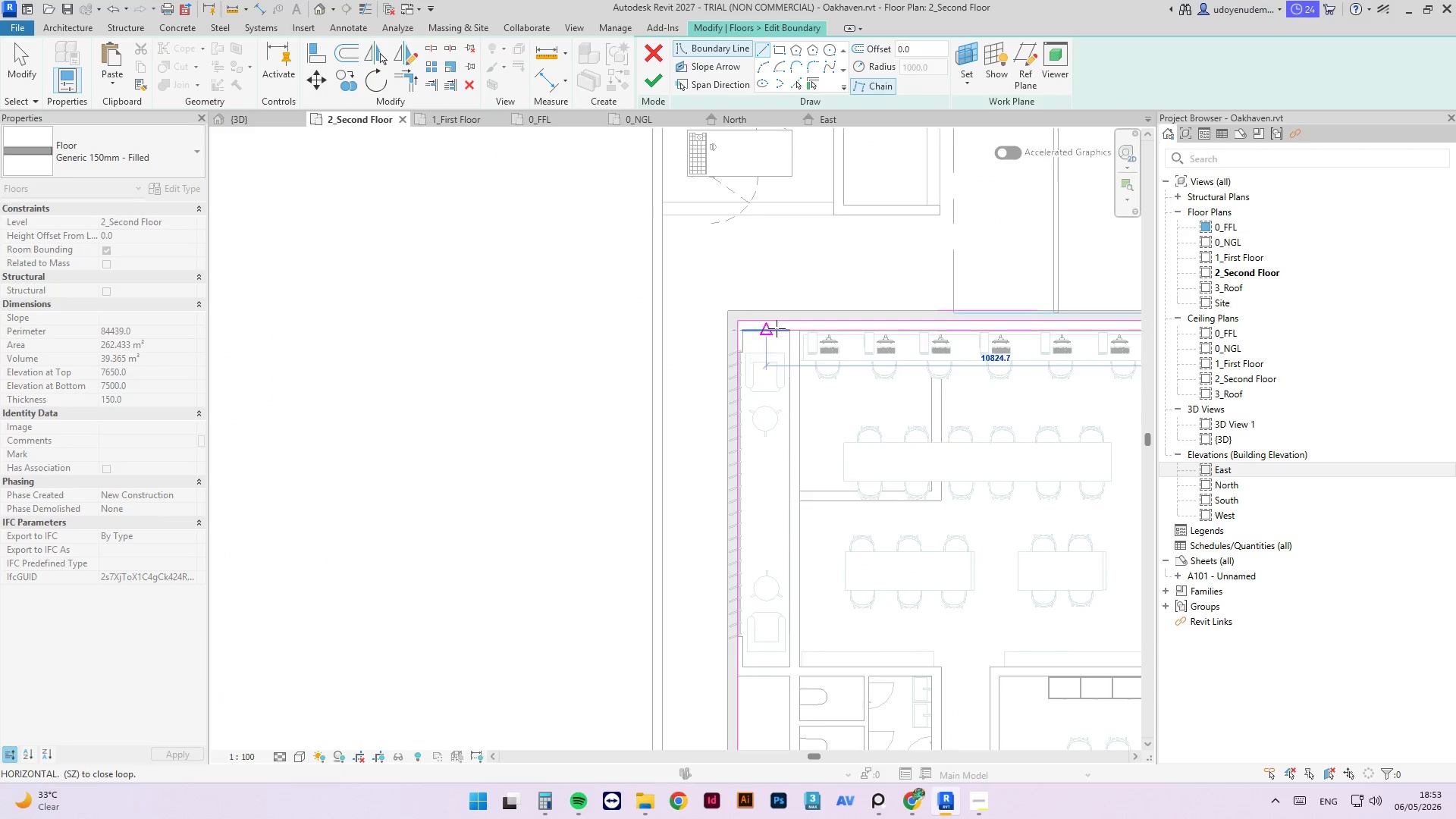 
scroll: coordinate [748, 262], scroll_direction: down, amount: 5.0
 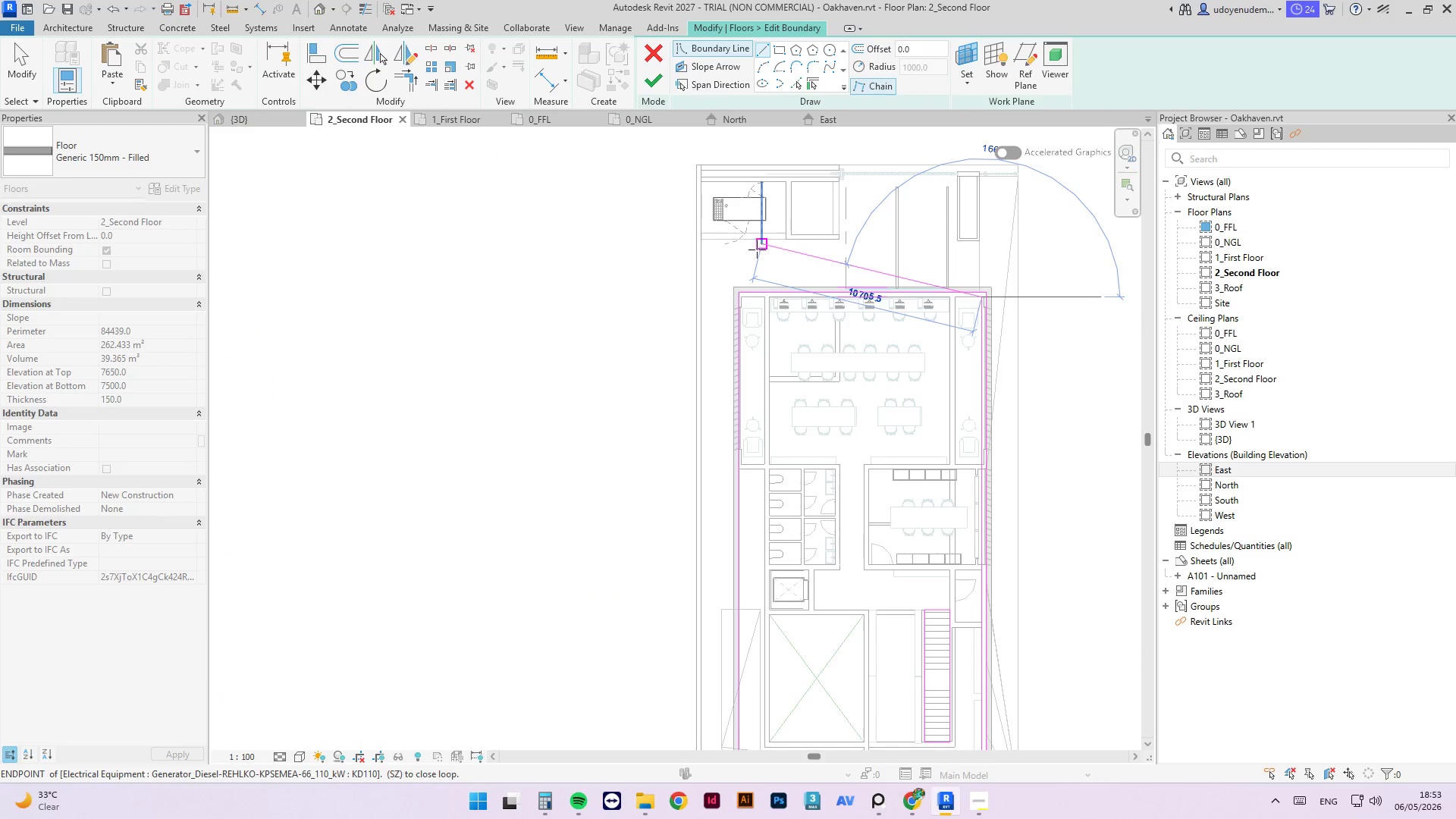 
scroll: coordinate [757, 305], scroll_direction: up, amount: 8.0
 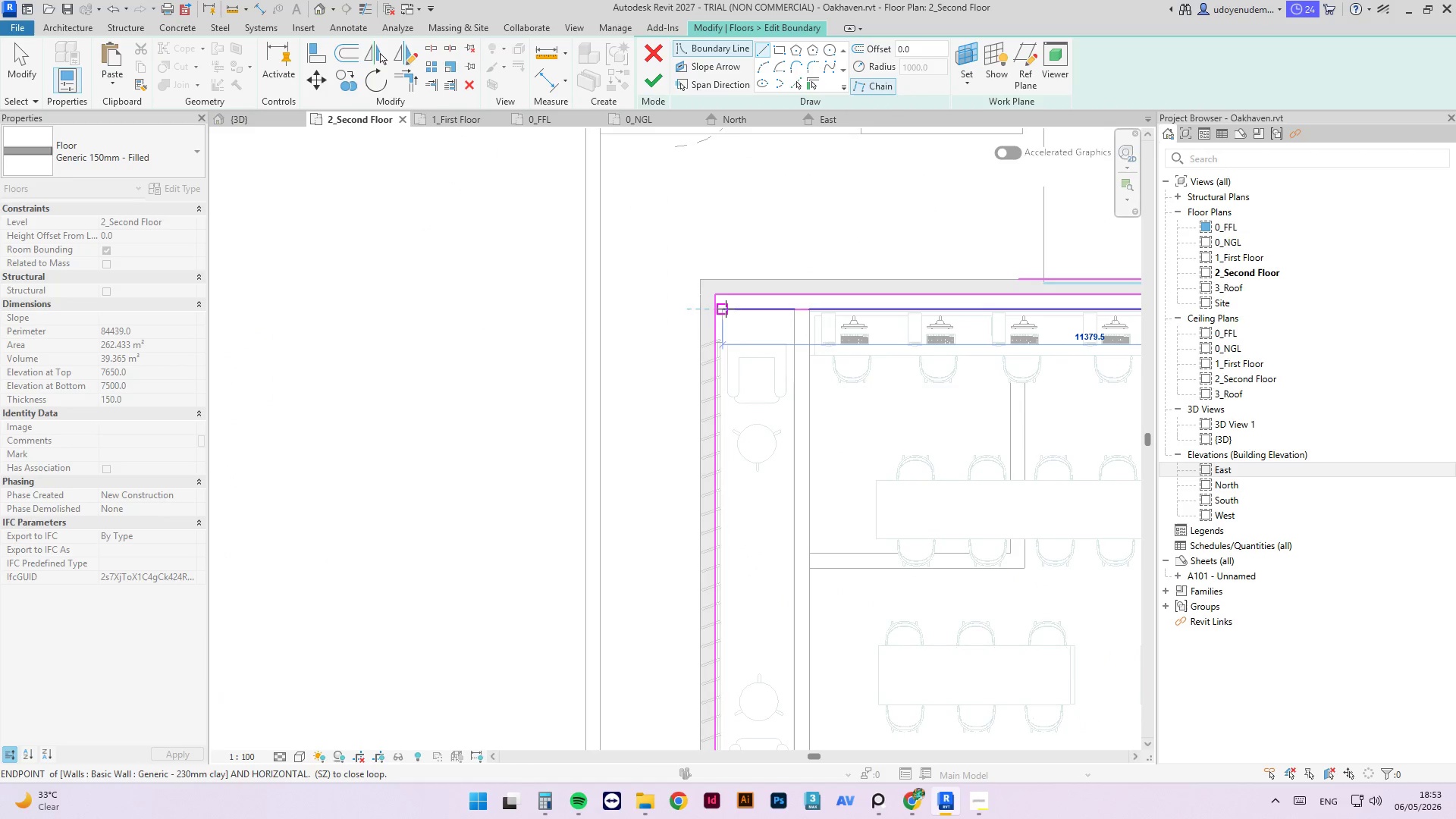 
scroll: coordinate [737, 265], scroll_direction: down, amount: 7.0
 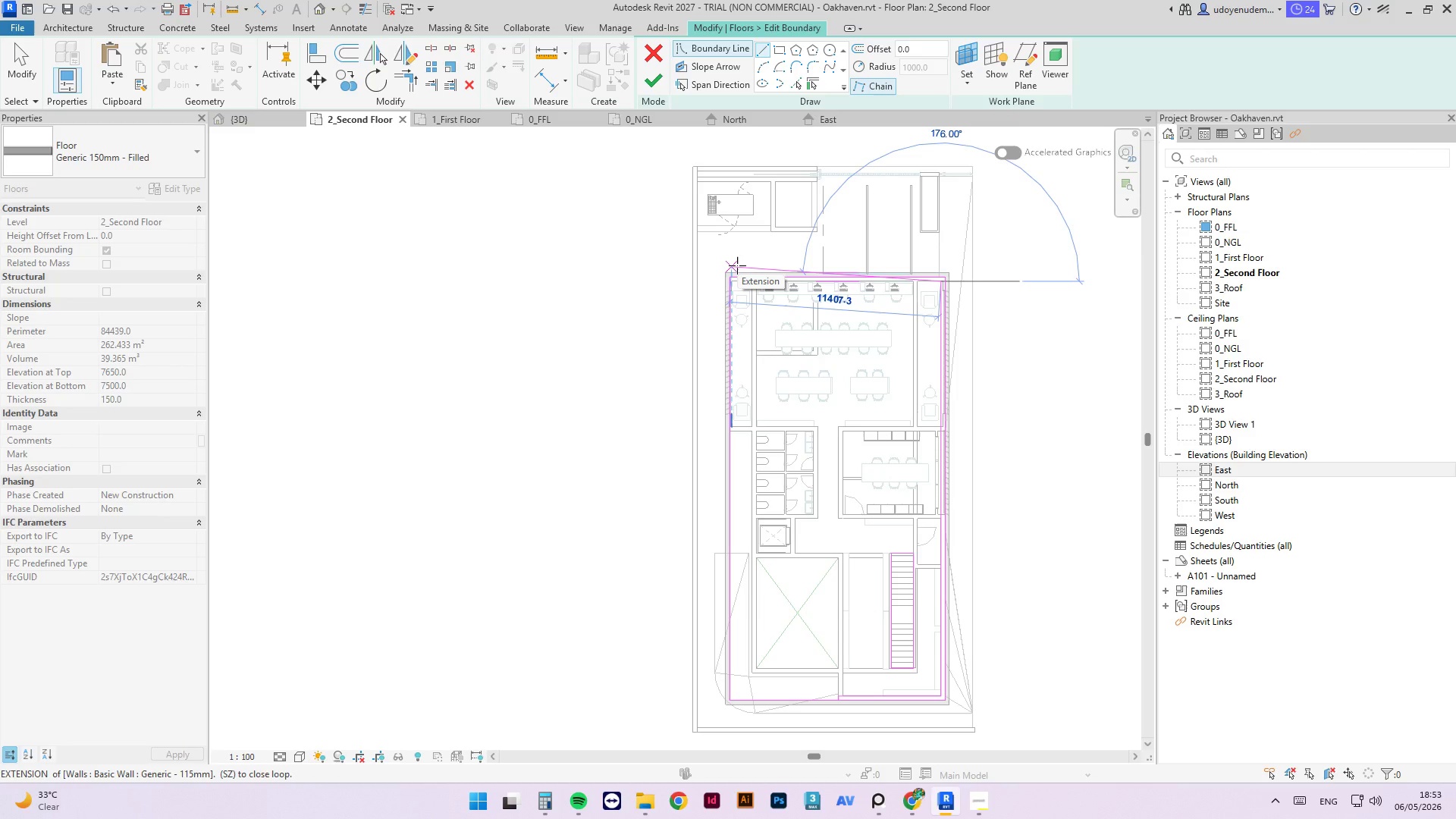 
scroll: coordinate [722, 271], scroll_direction: up, amount: 10.0
 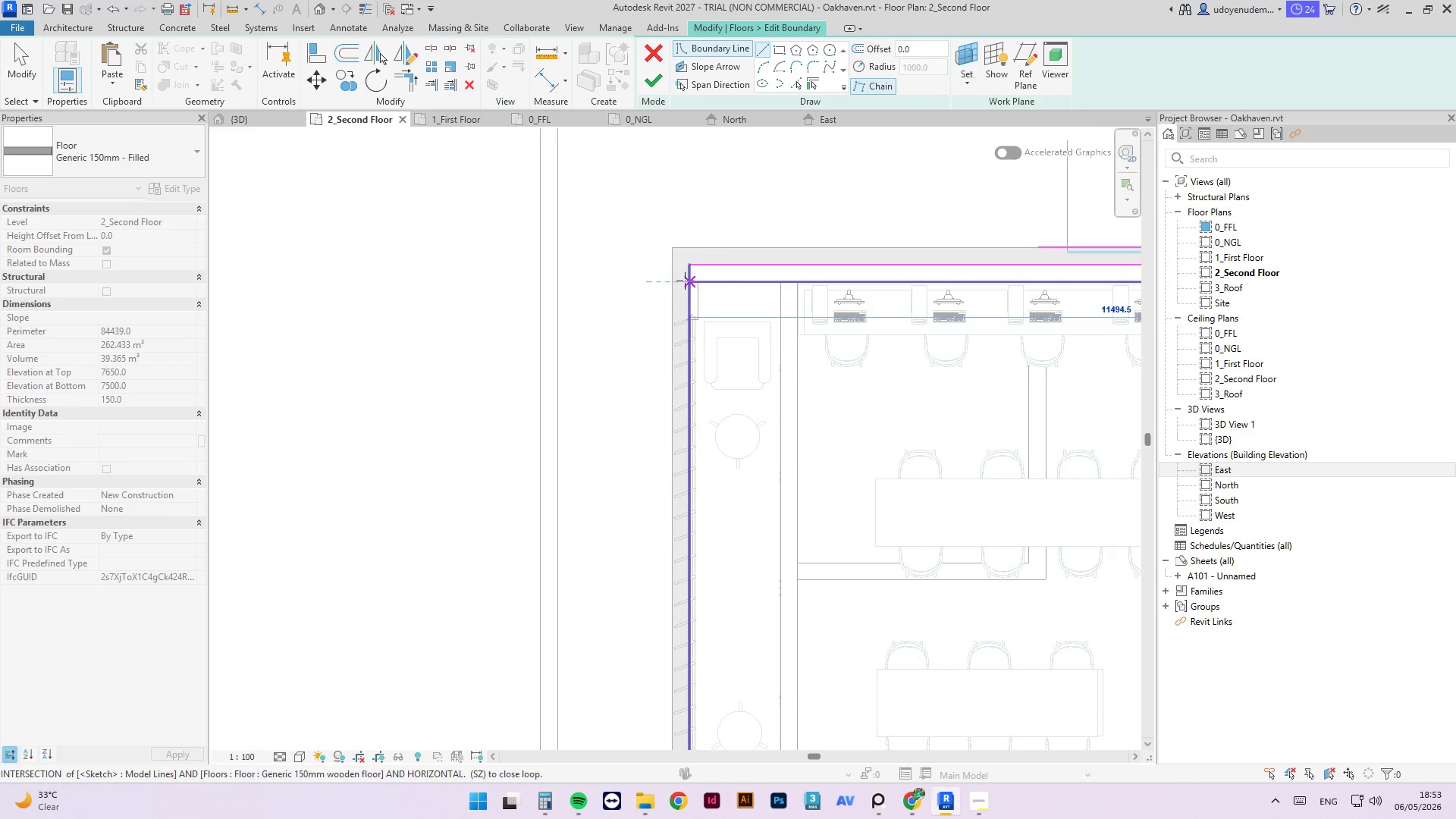 
left_click([687, 281])
 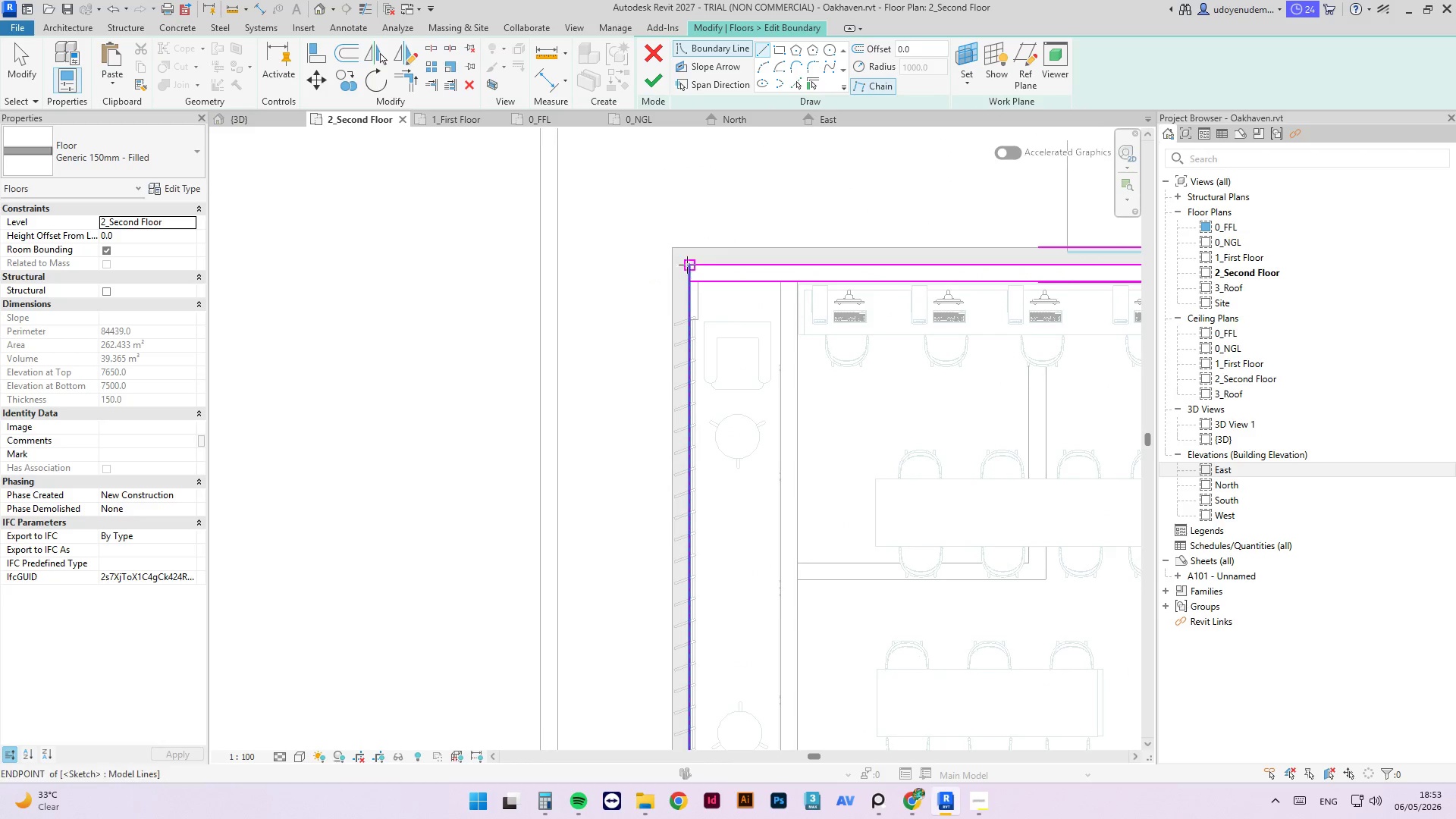 
type(tr)
 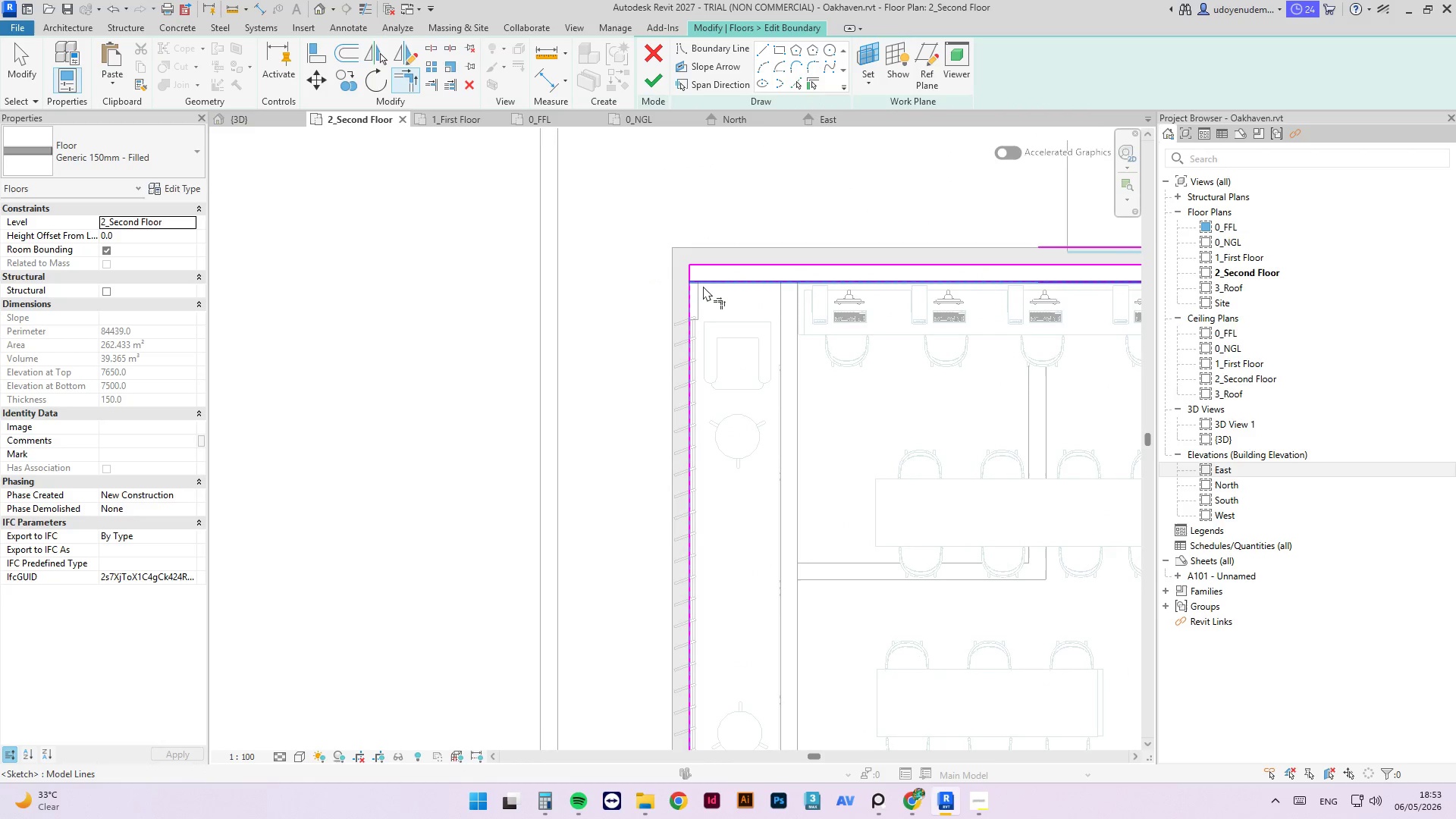 
double_click([708, 284])
 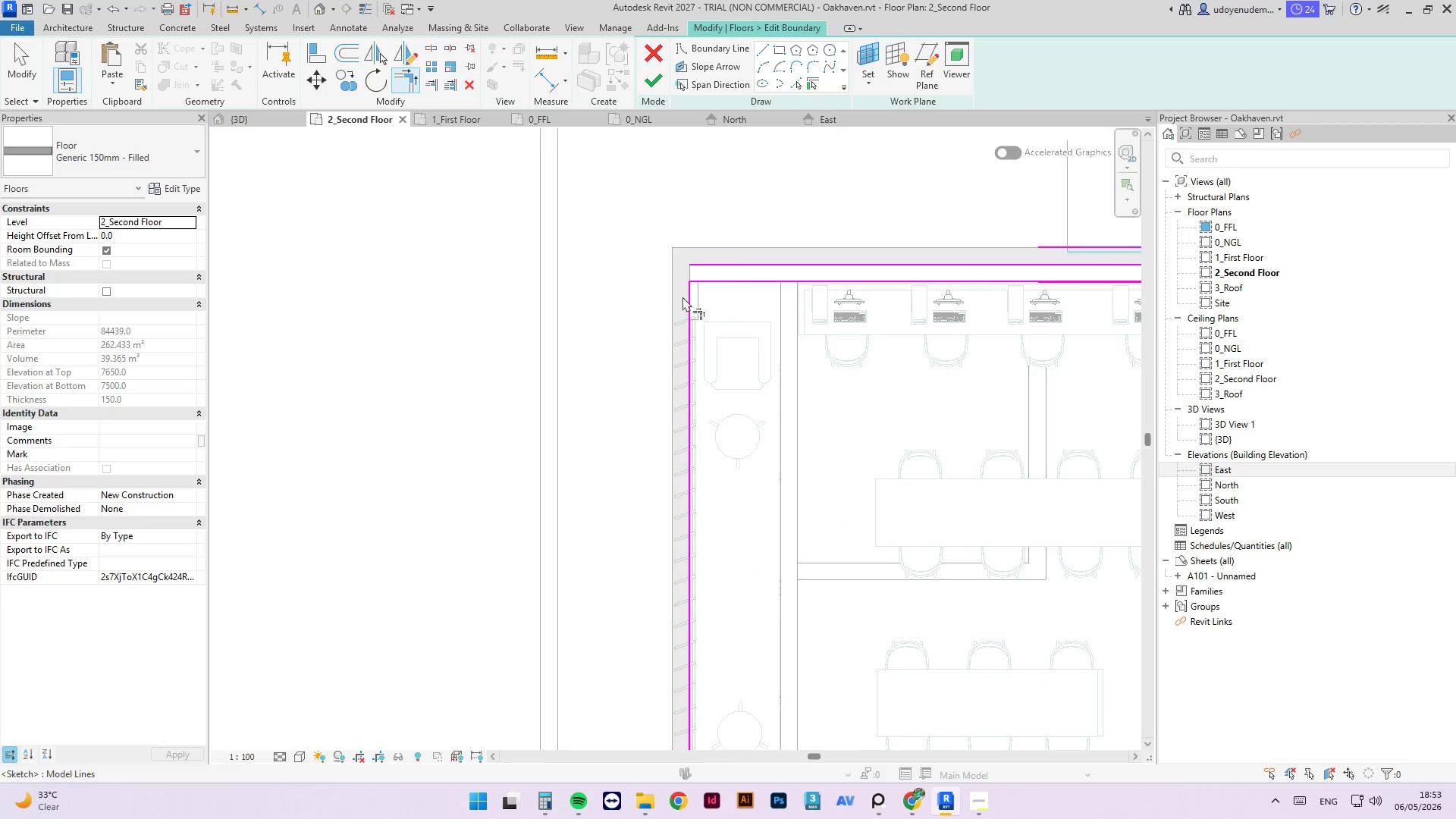 
left_click([839, 243])
 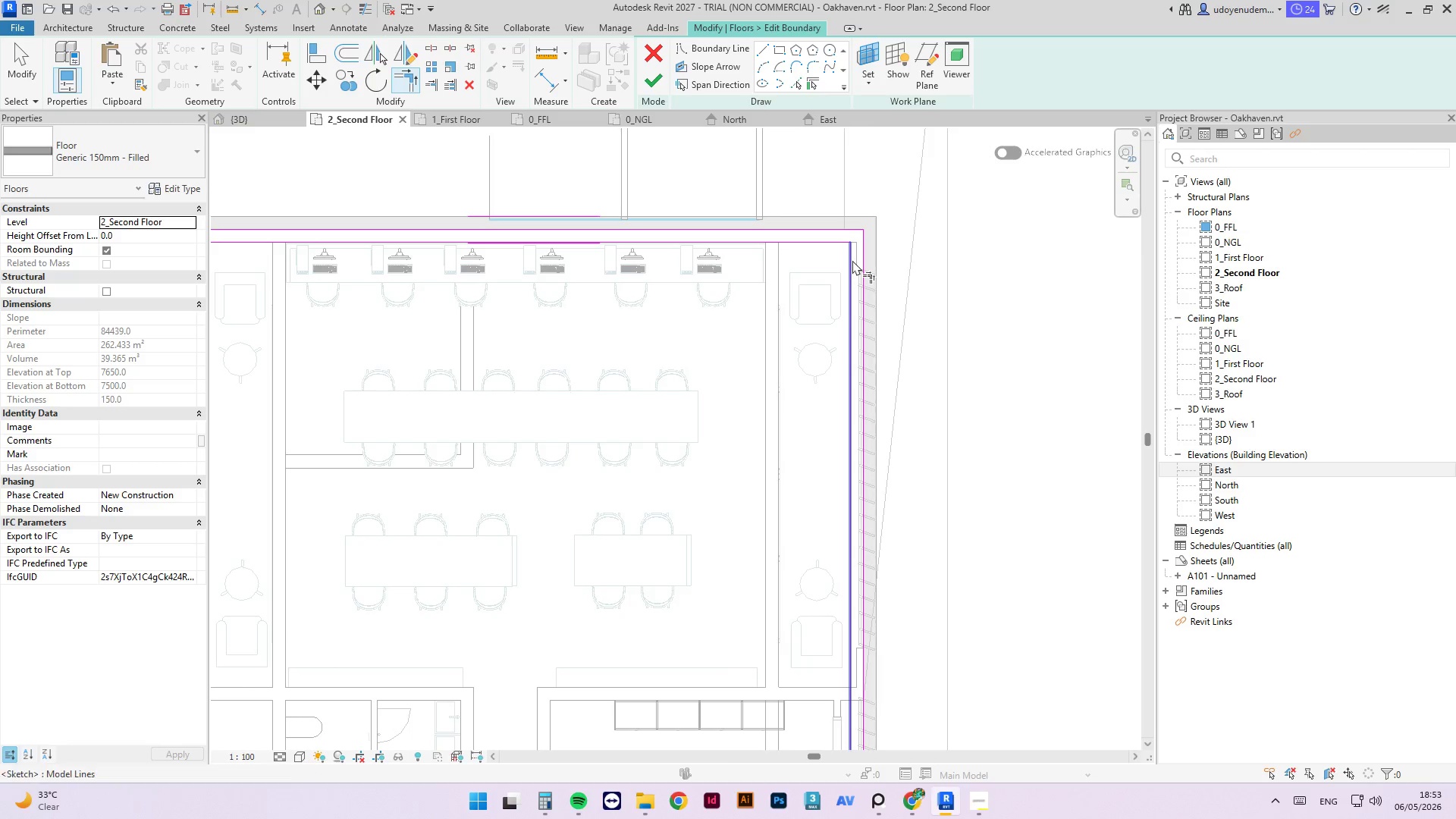 
scroll: coordinate [853, 246], scroll_direction: down, amount: 2.0
 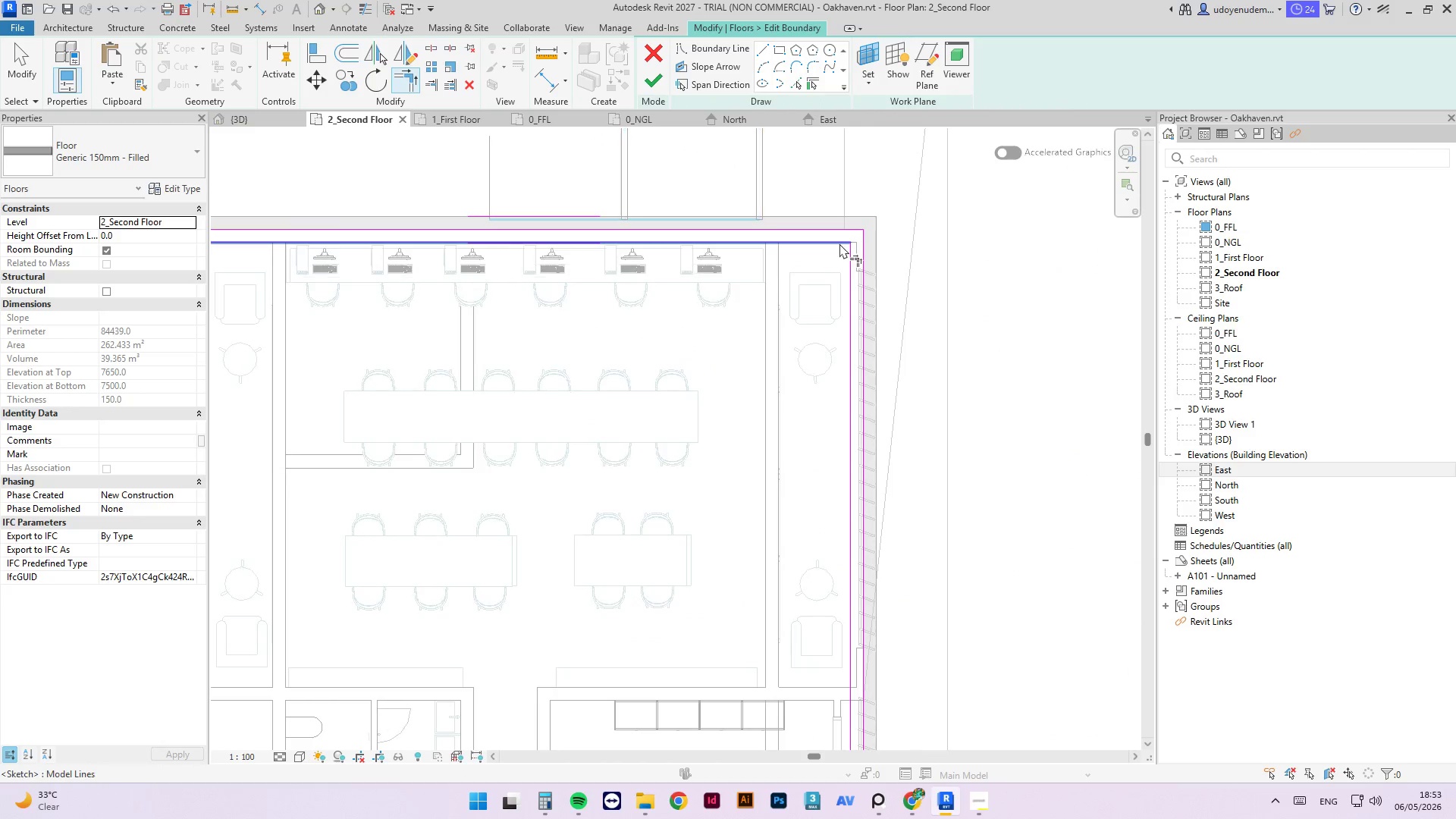 
key(Escape)
 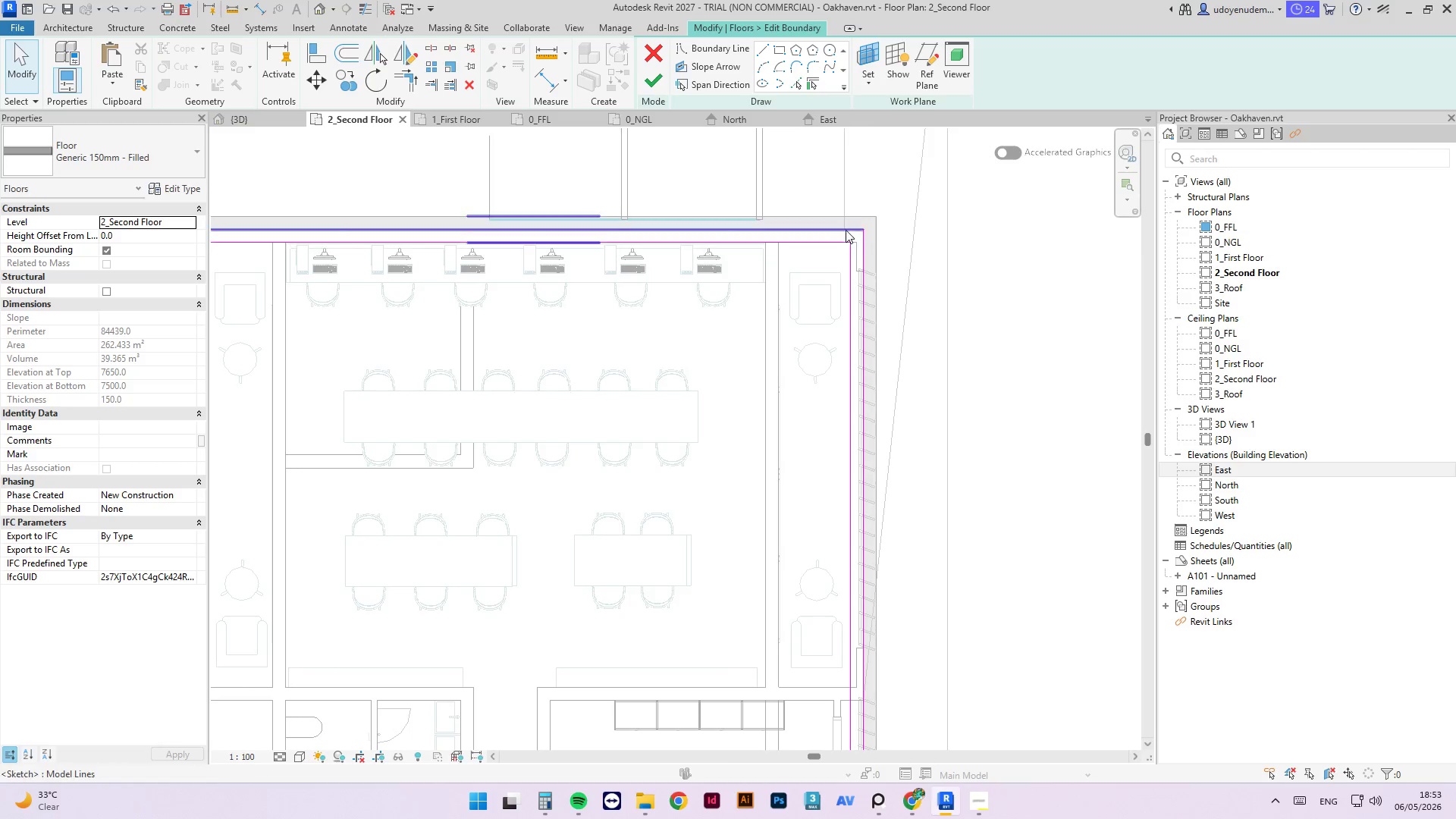 
left_click([846, 230])
 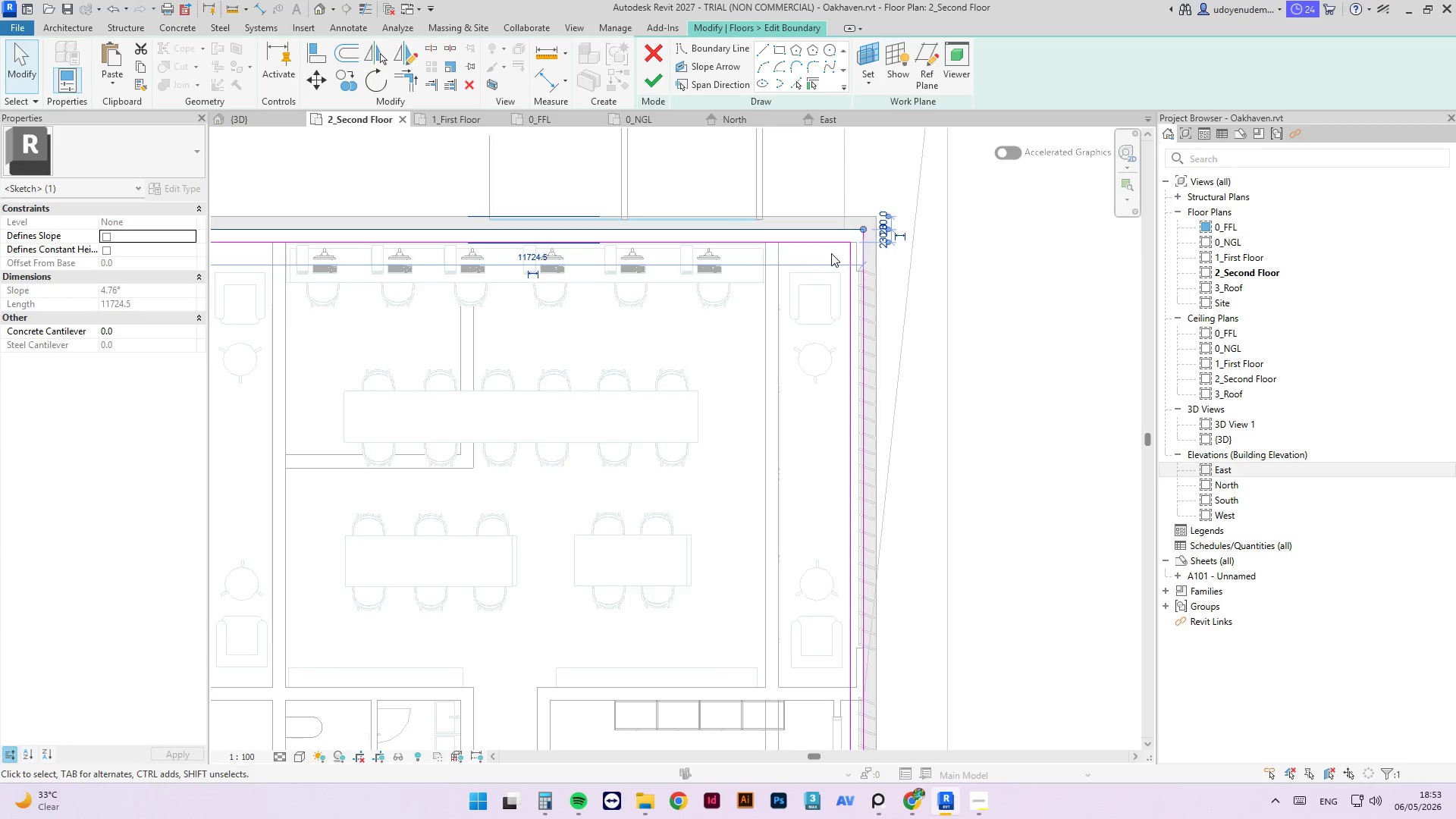 
key(Delete)
 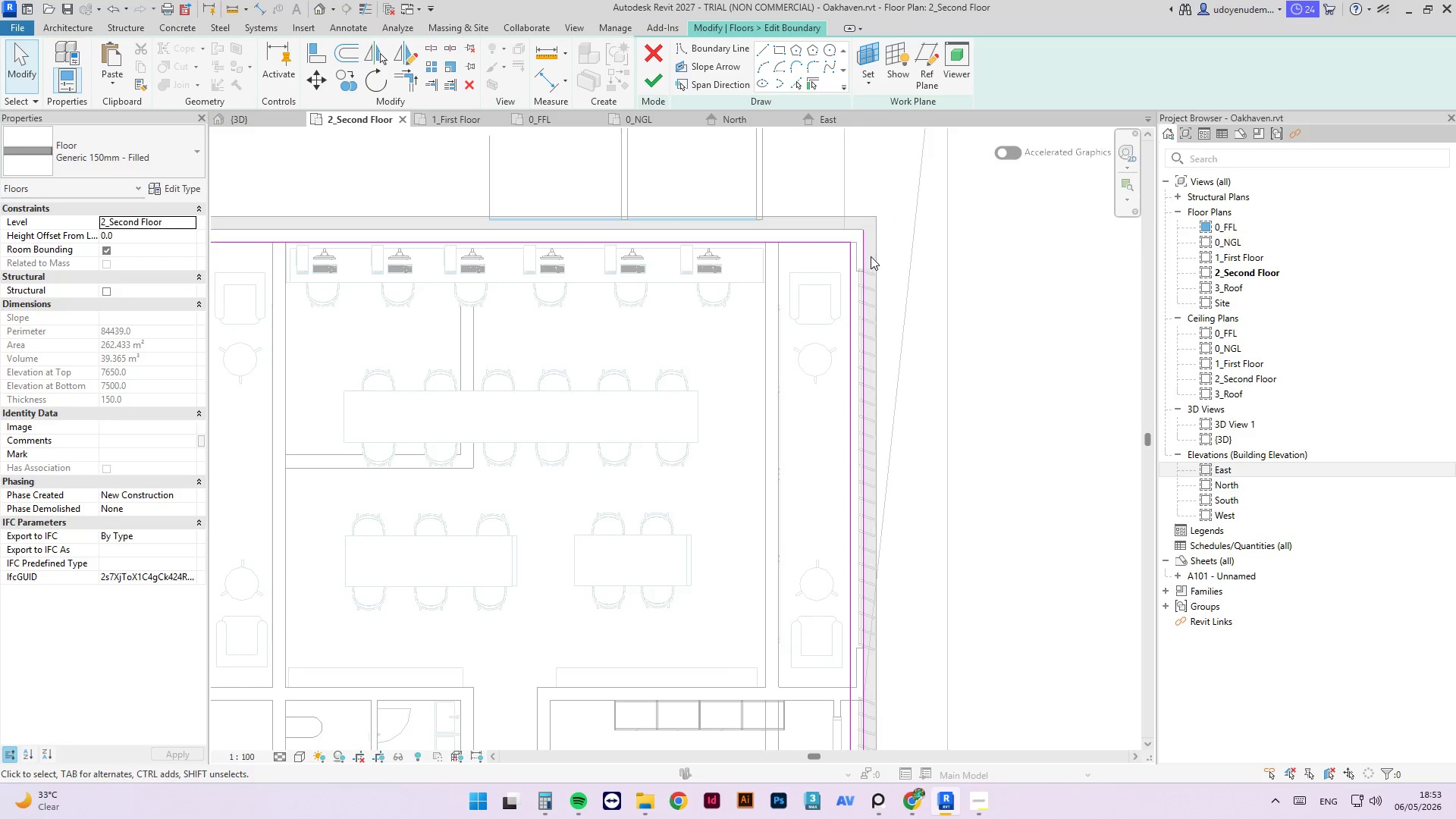 
double_click([865, 256])
 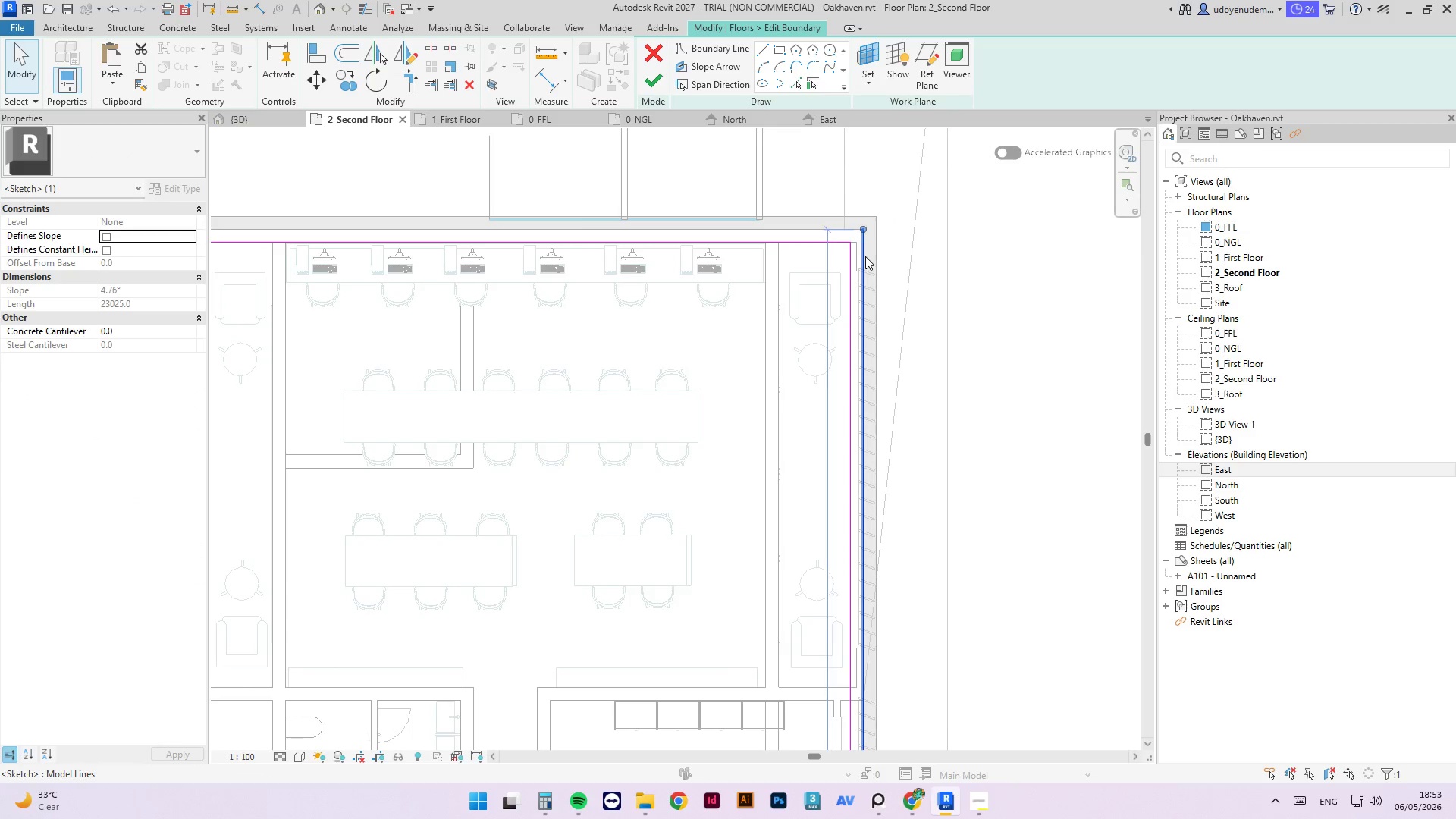 
key(Delete)
 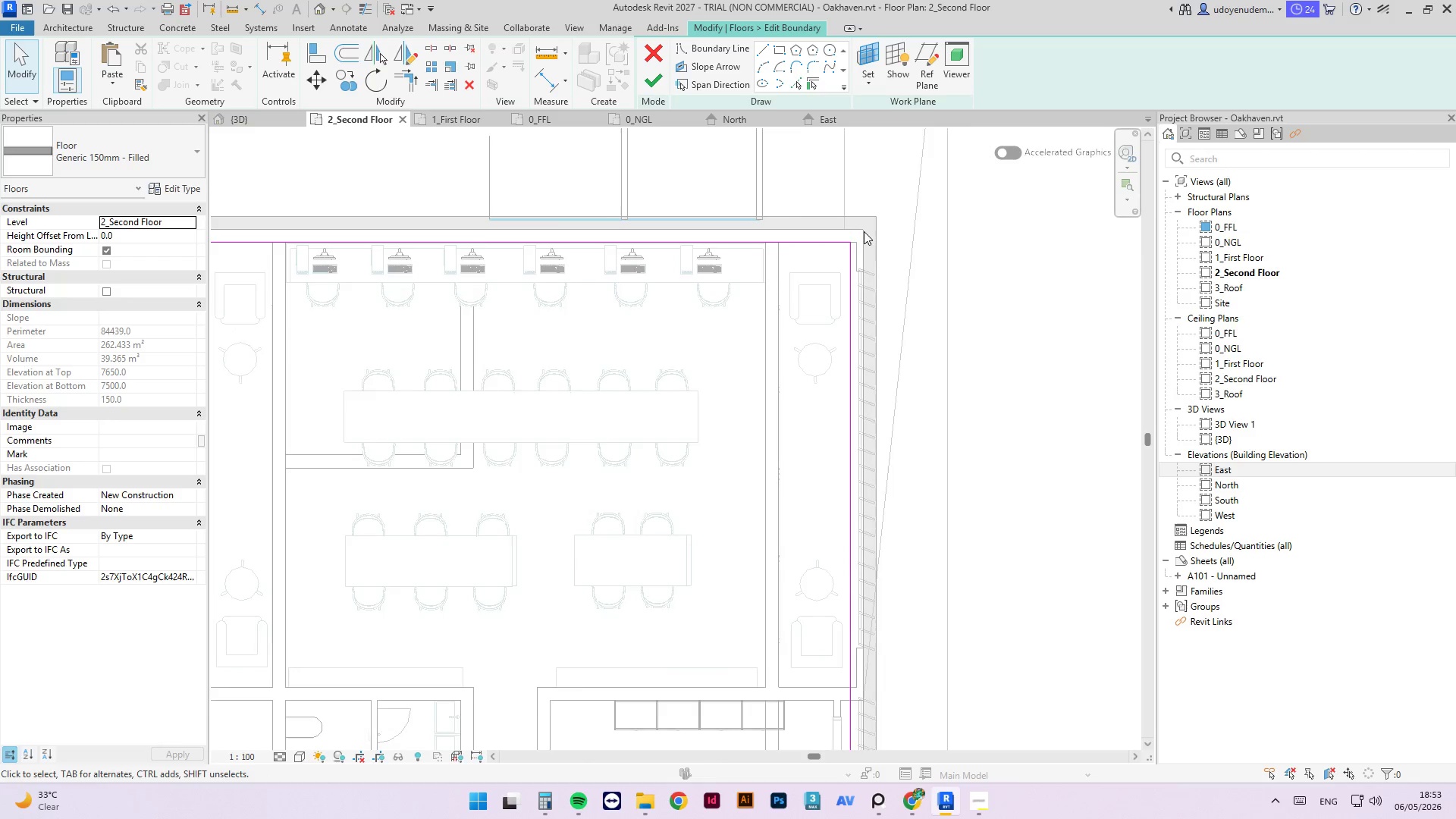 
scroll: coordinate [860, 200], scroll_direction: down, amount: 9.0
 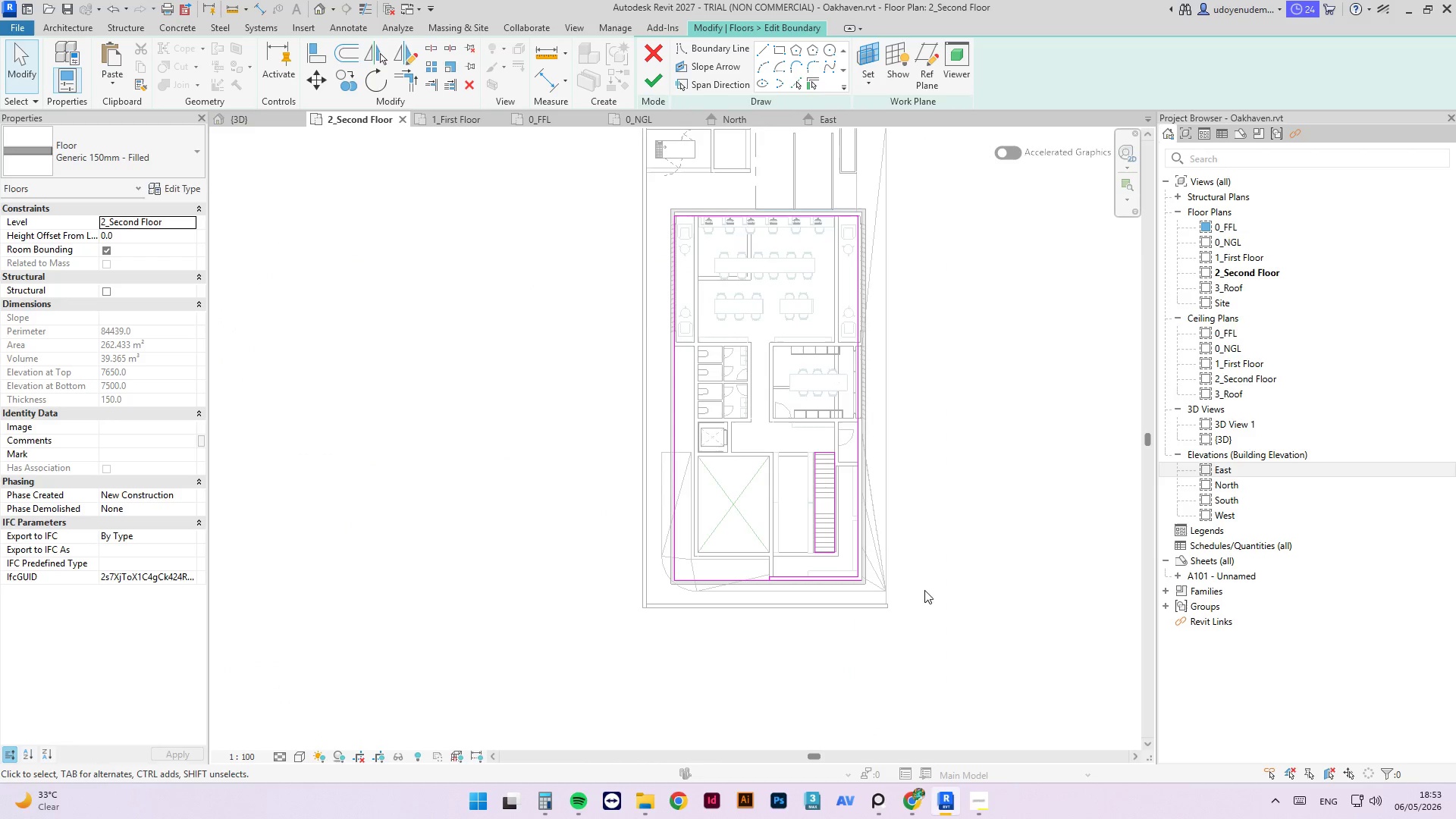 
scroll: coordinate [744, 563], scroll_direction: up, amount: 7.0
 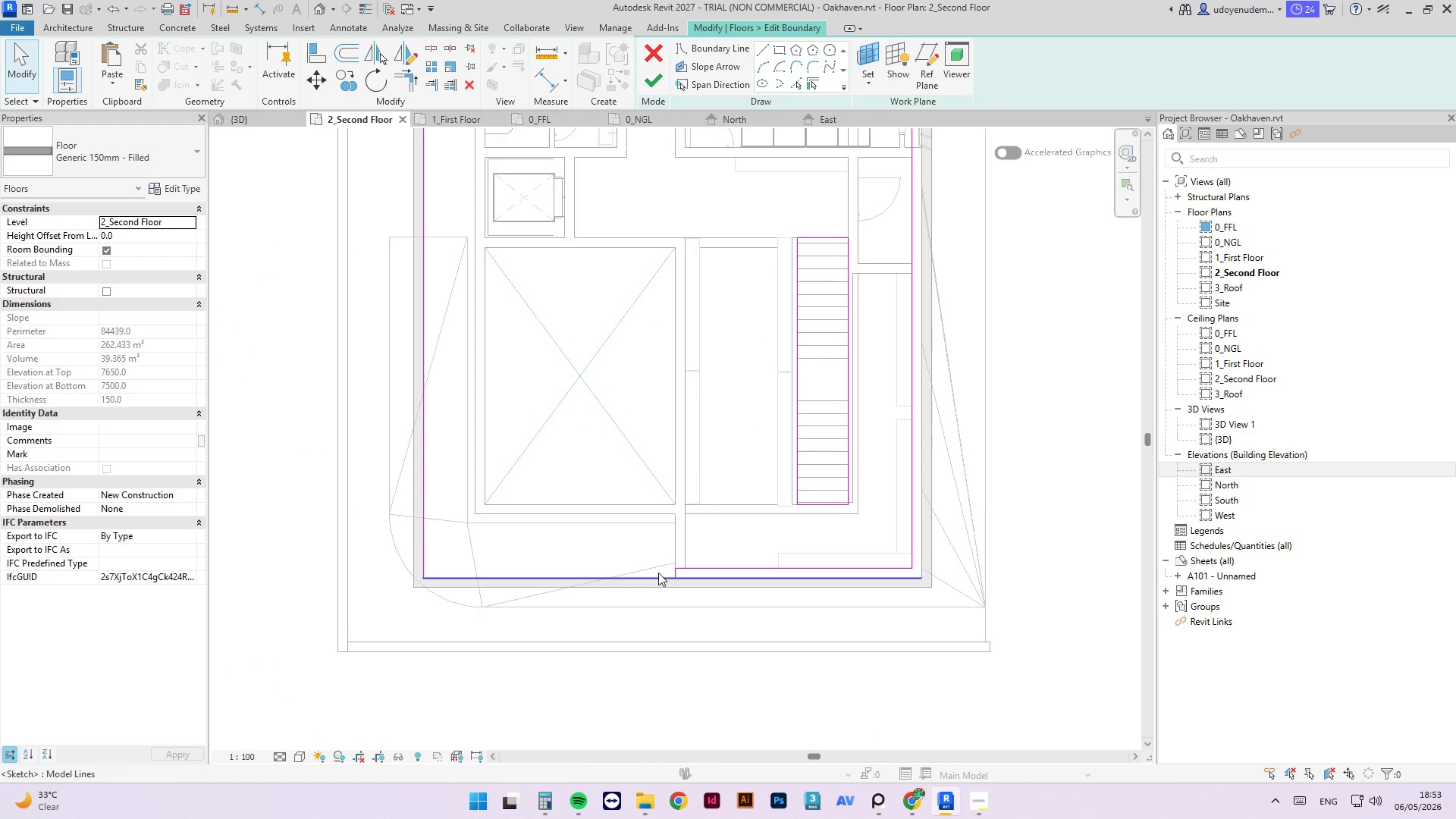 
type(tr)
 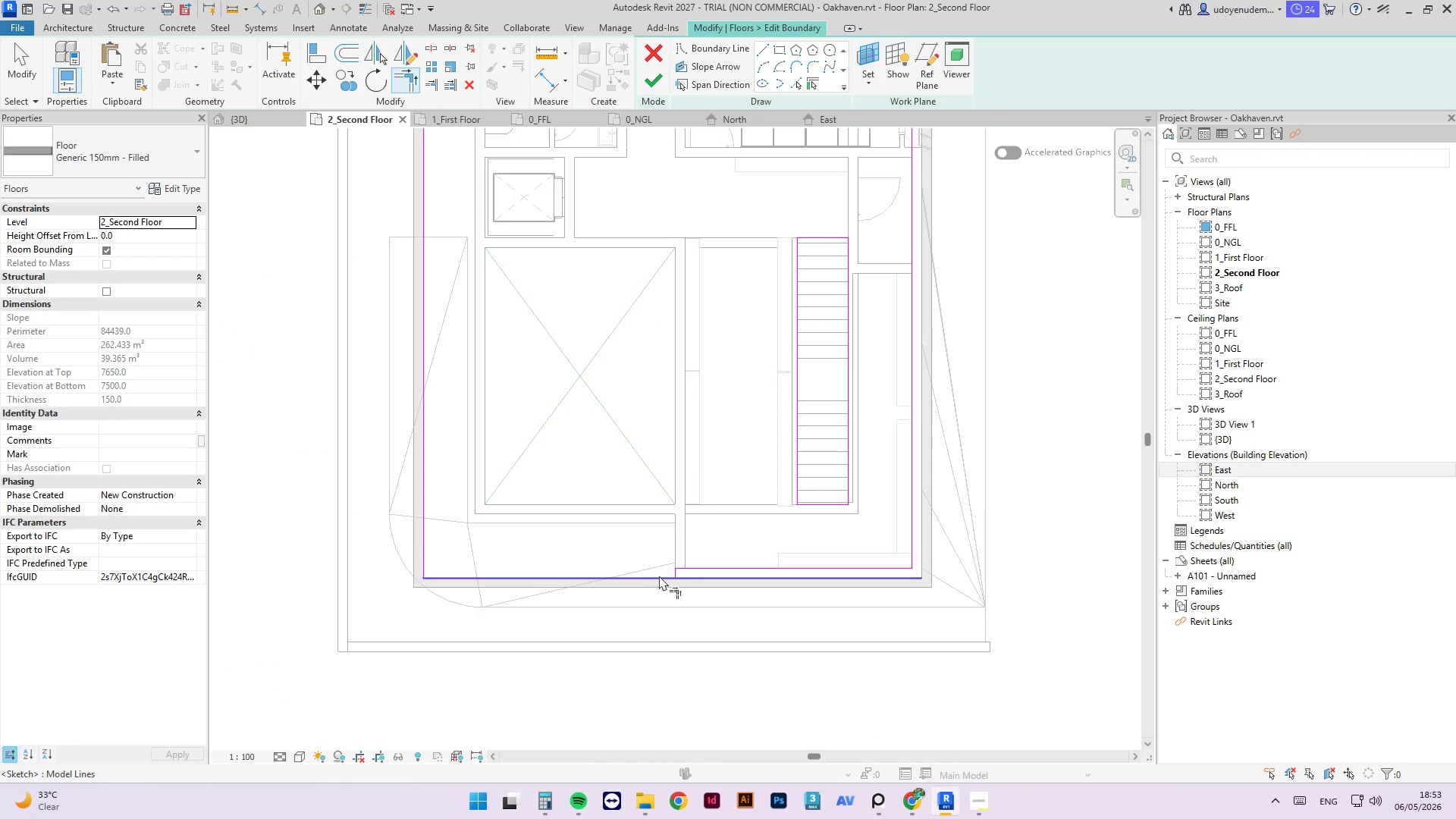 
left_click([659, 576])
 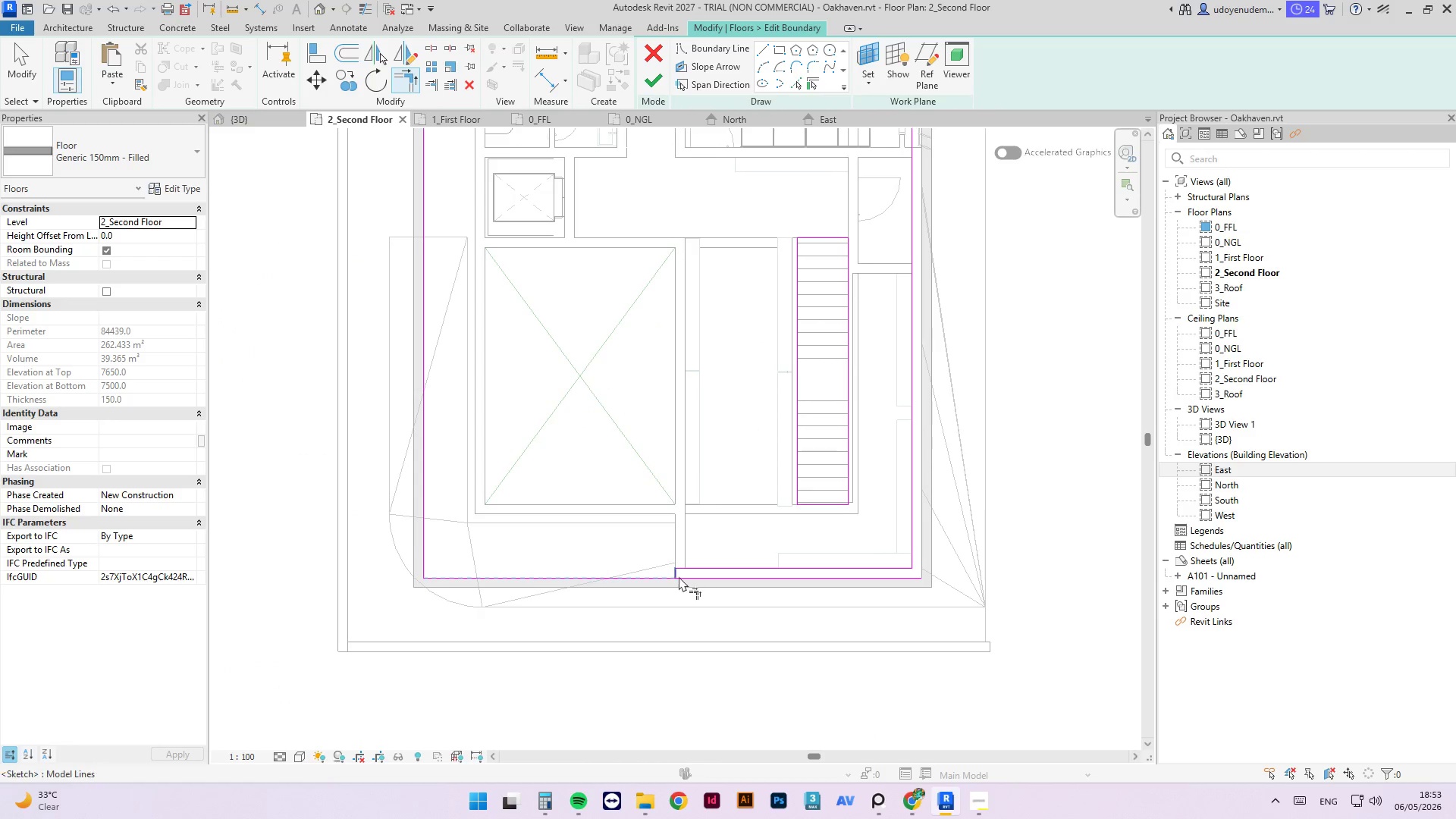 
left_click([677, 576])
 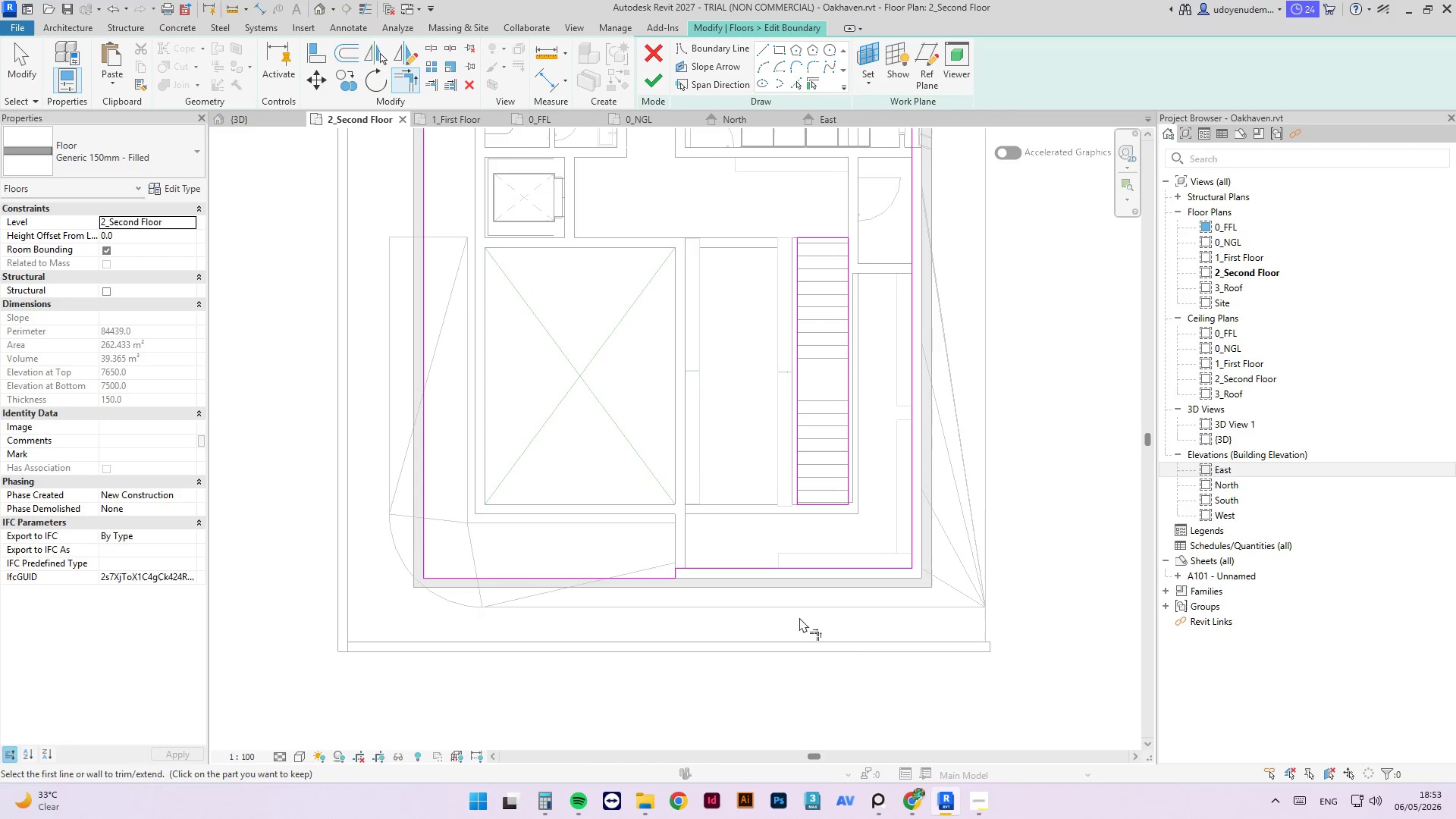 
key(Escape)
 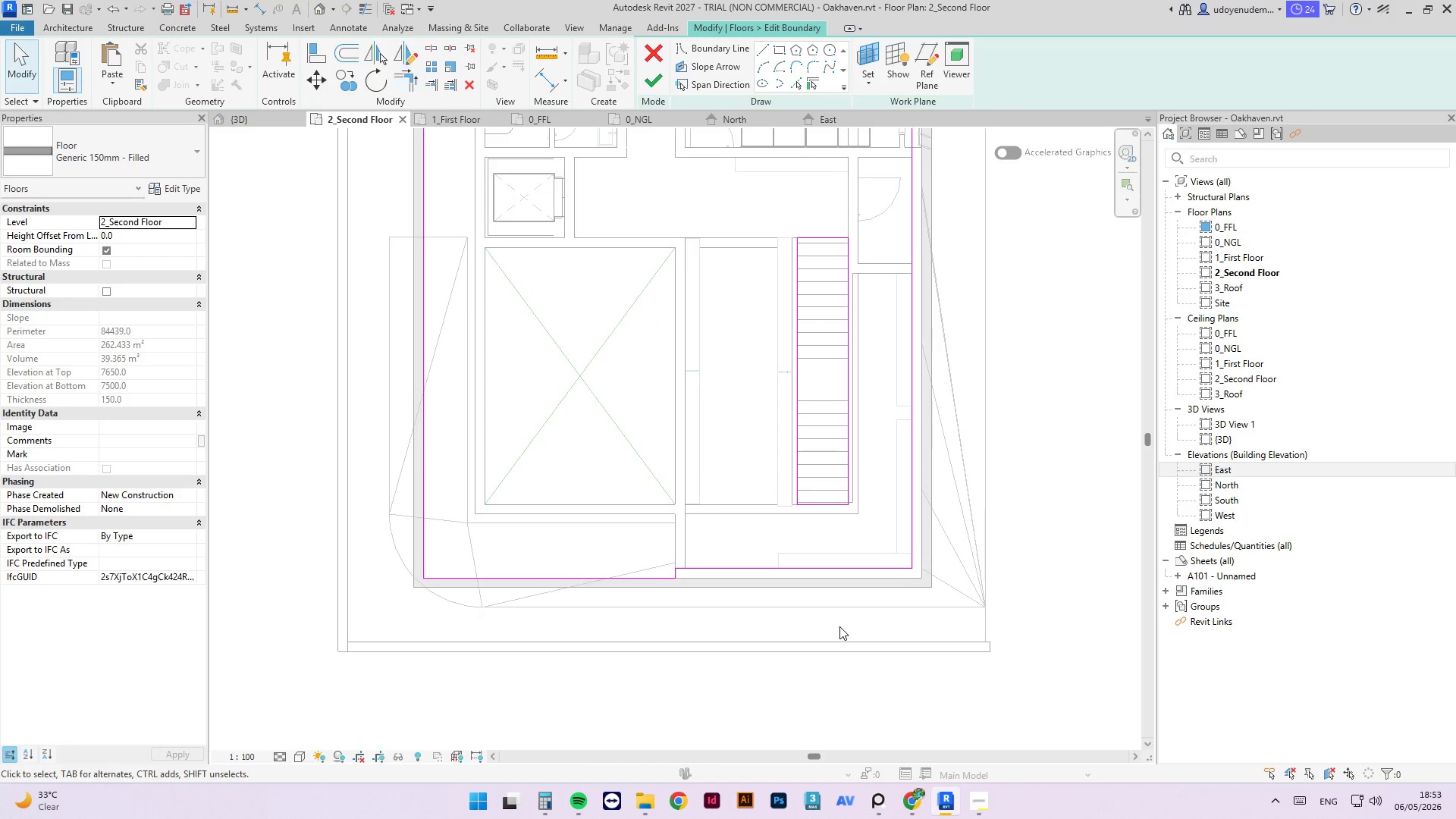 
key(Escape)
 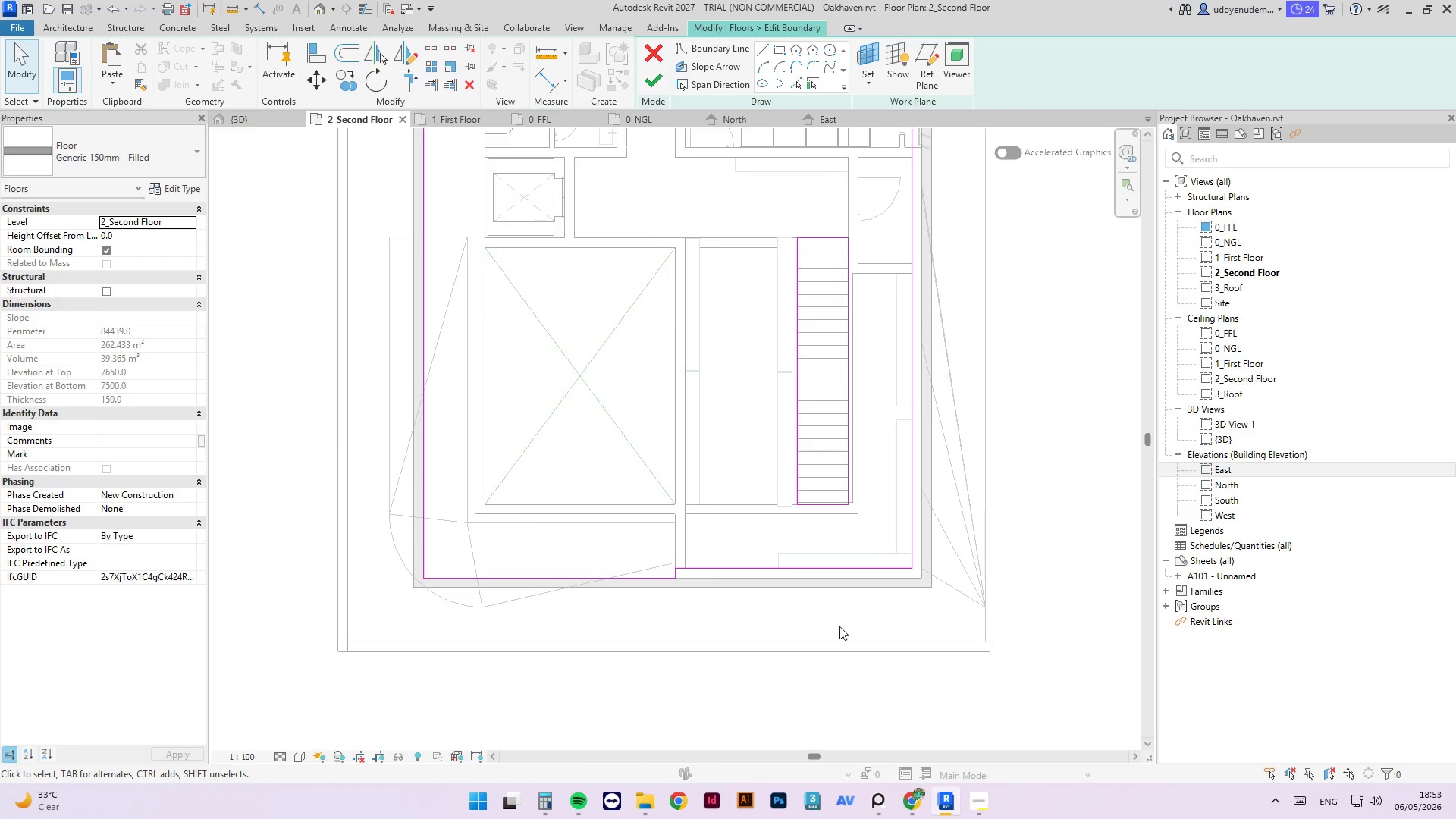 
scroll: coordinate [818, 654], scroll_direction: down, amount: 5.0
 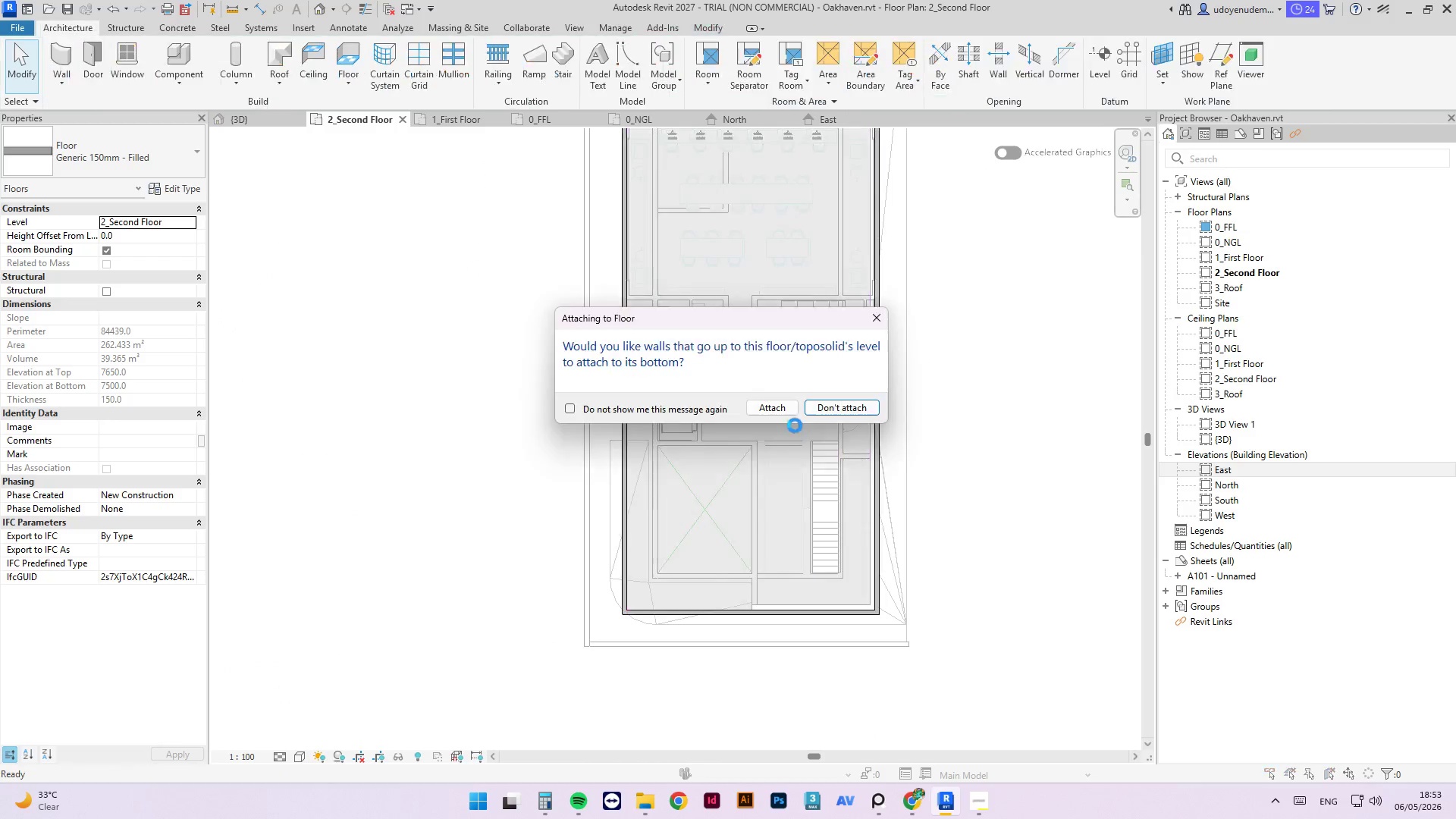 
left_click([860, 411])
 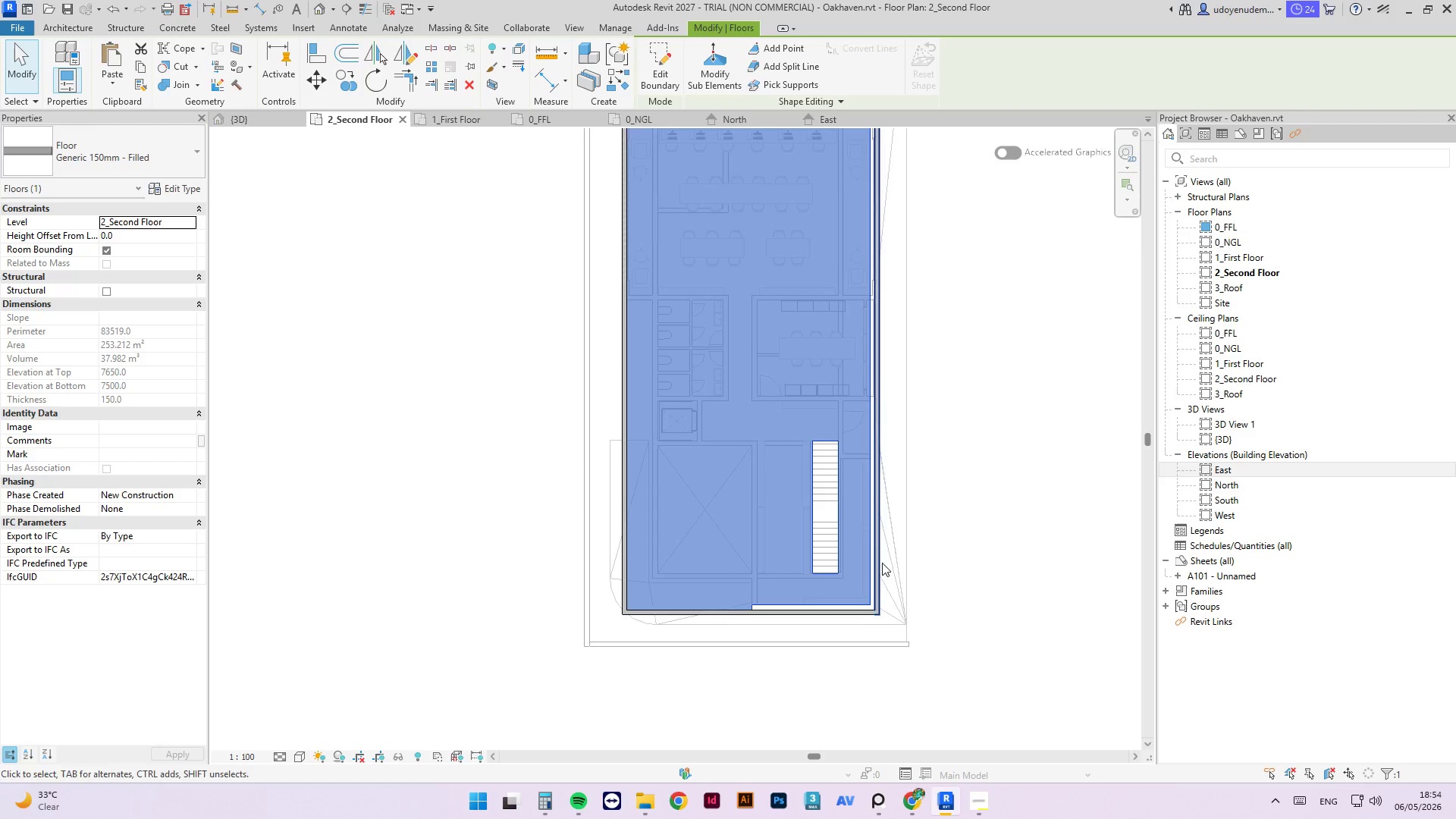 
scroll: coordinate [826, 650], scroll_direction: down, amount: 3.0
 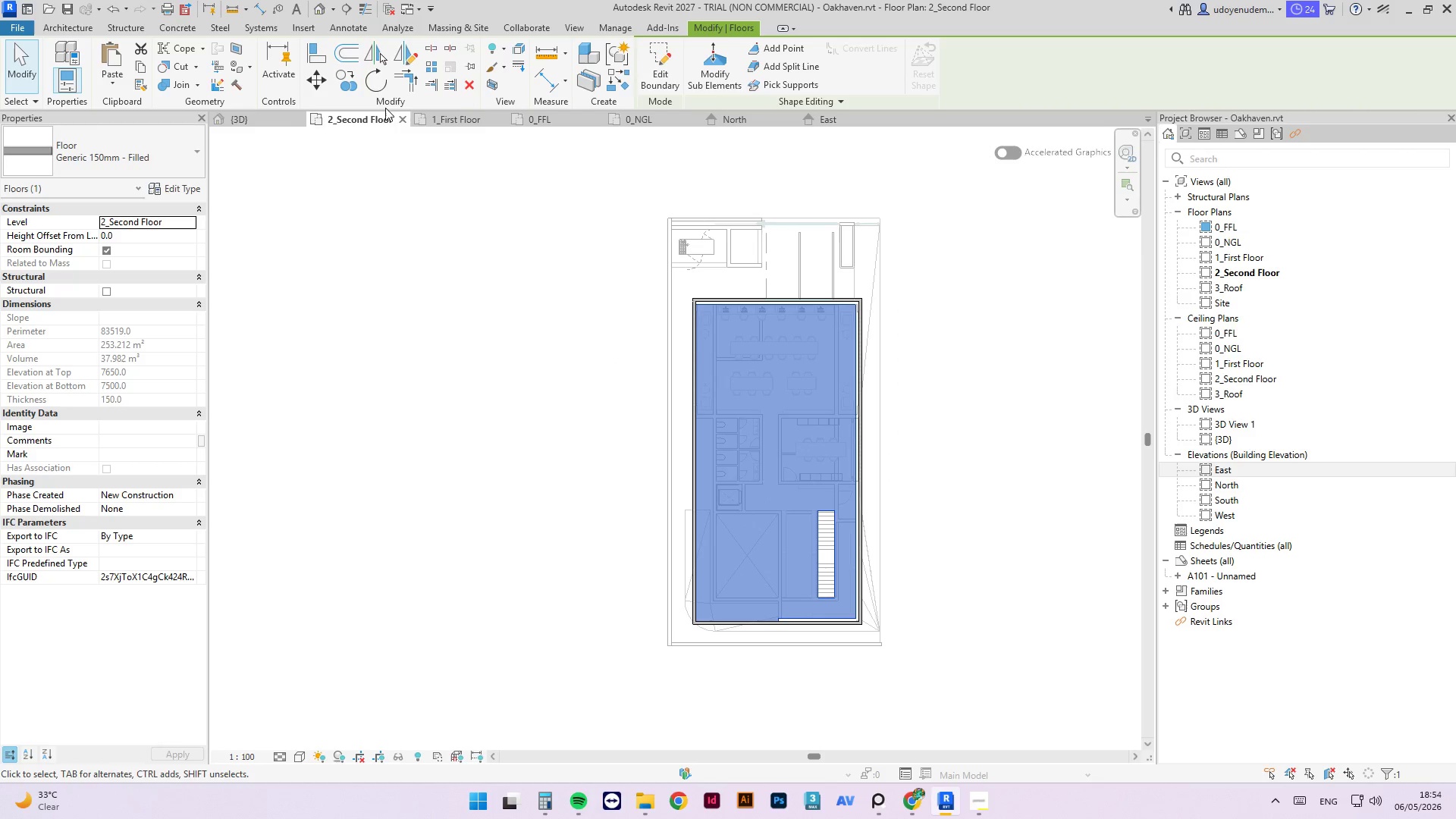 
left_click([249, 114])
 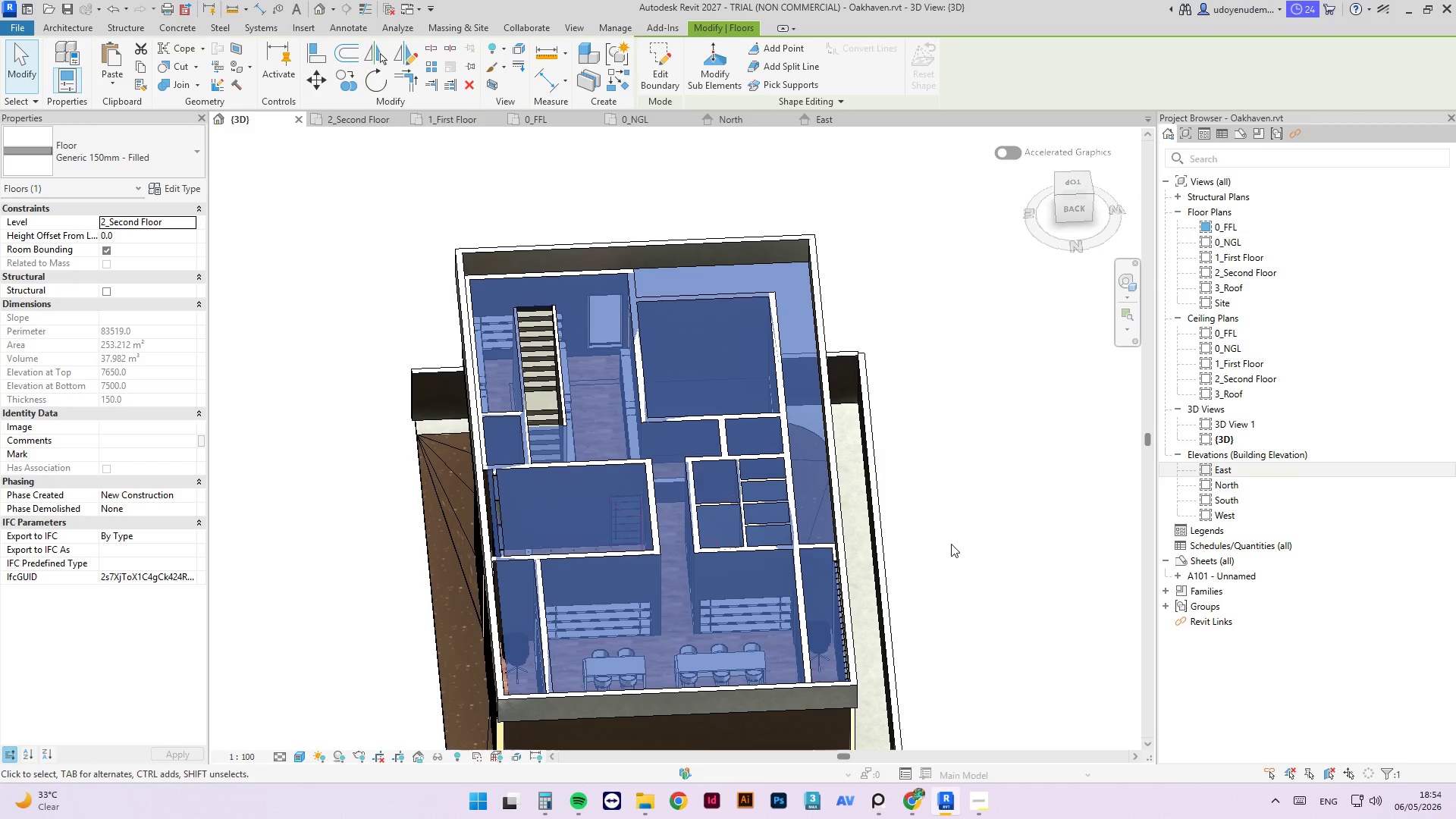 
left_click([924, 435])
 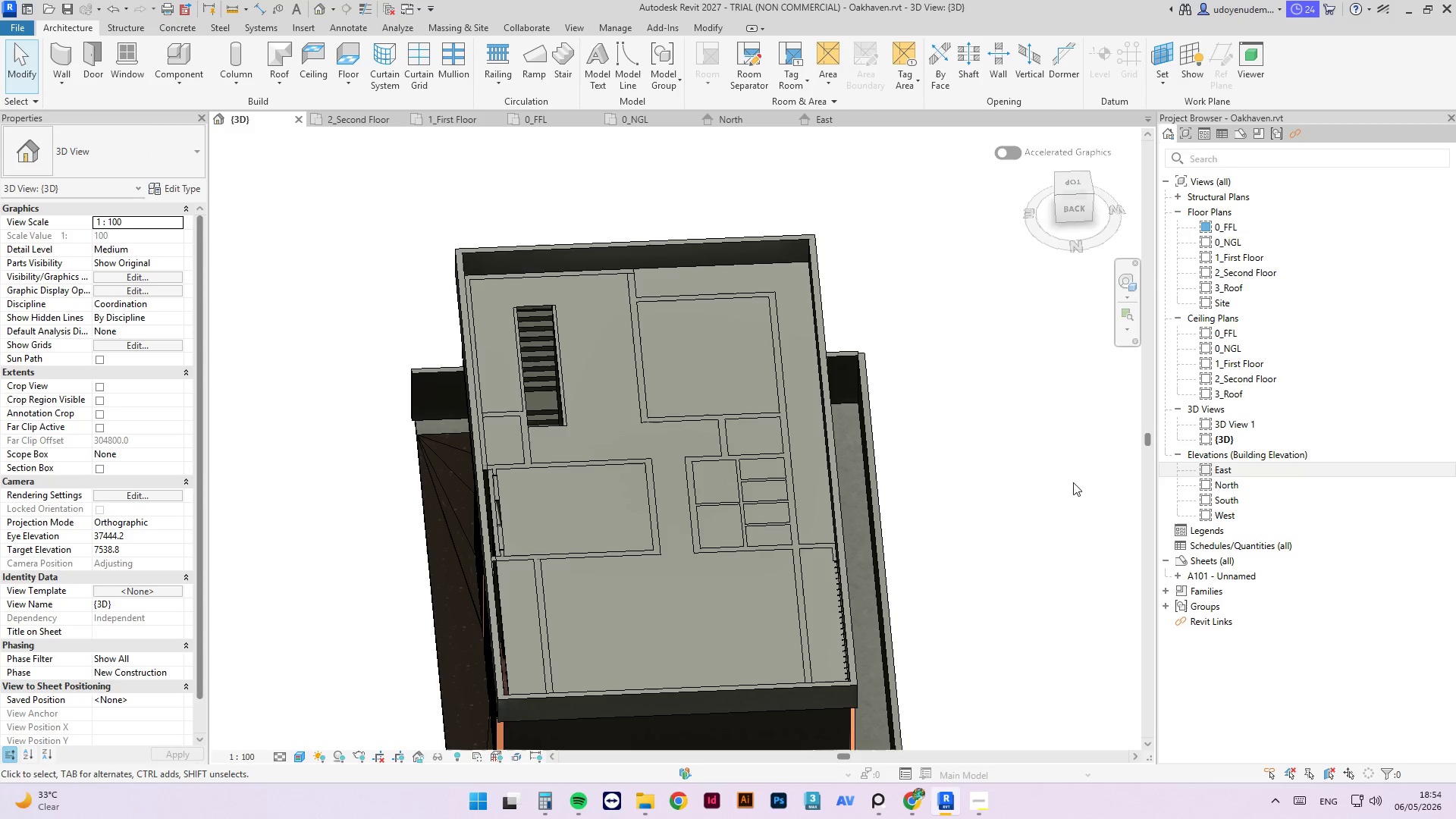 
scroll: coordinate [908, 492], scroll_direction: down, amount: 2.0
 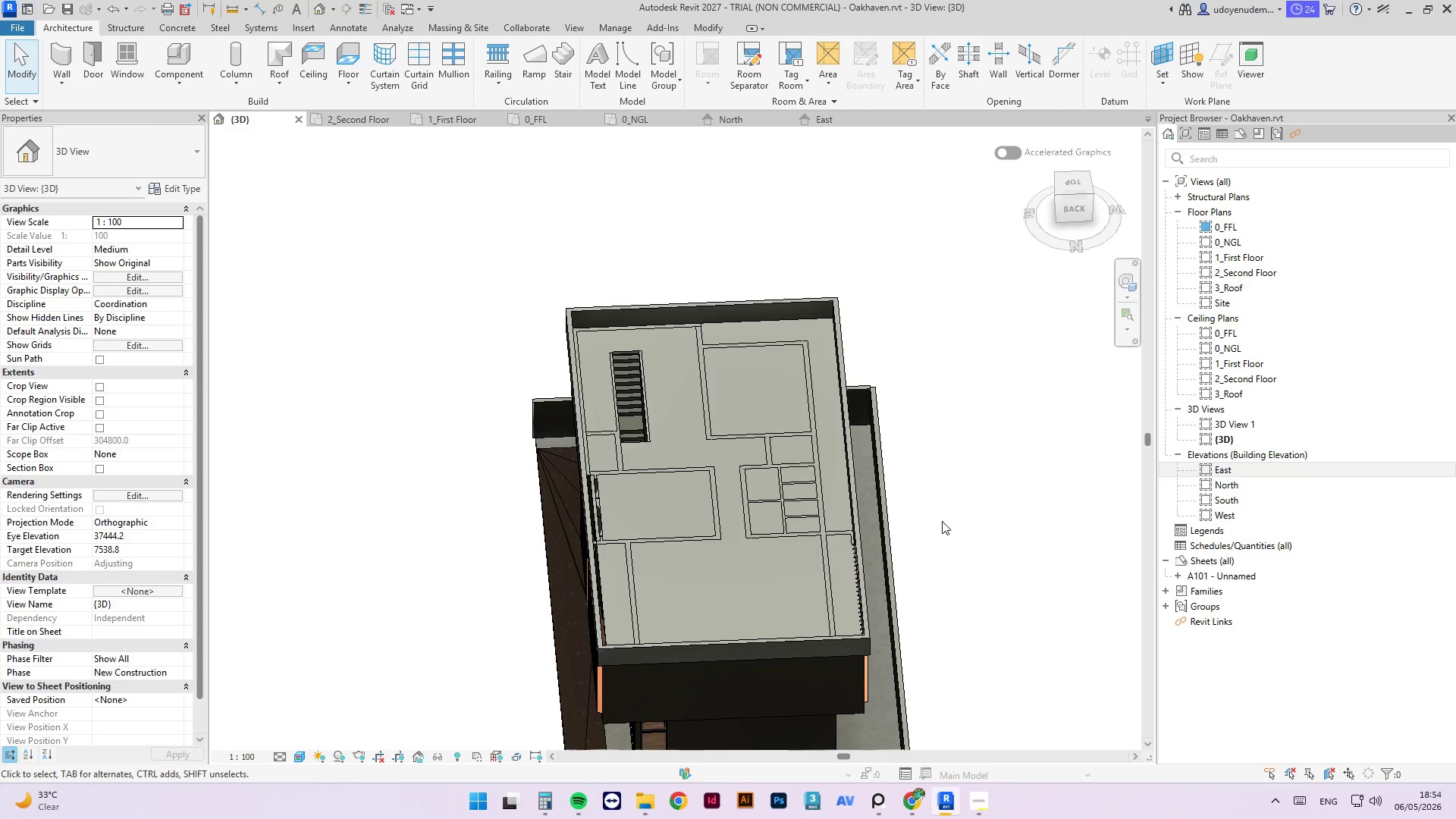 
hold_key(key=ShiftLeft, duration=1.53)
 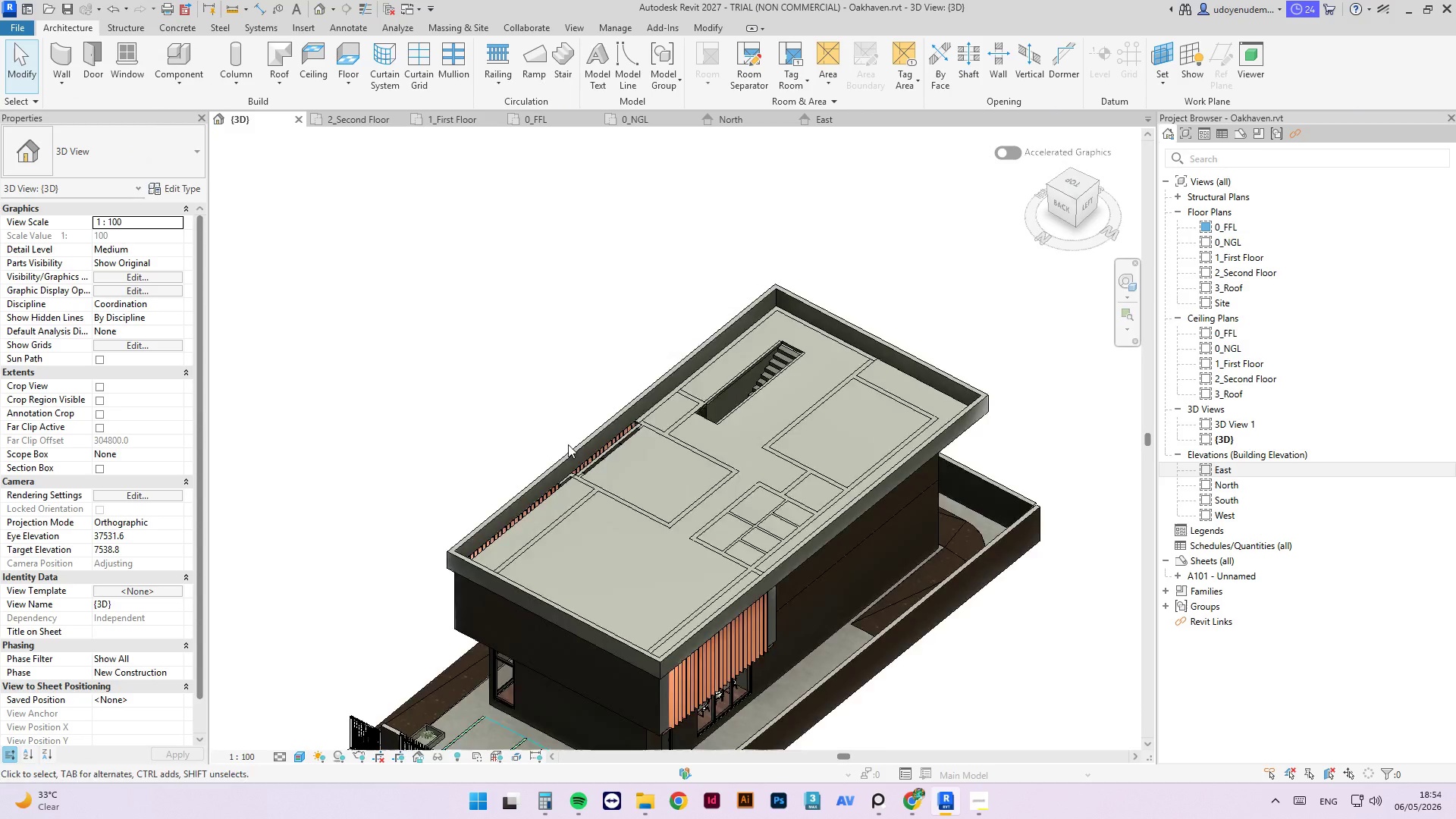 
scroll: coordinate [595, 453], scroll_direction: up, amount: 12.0
 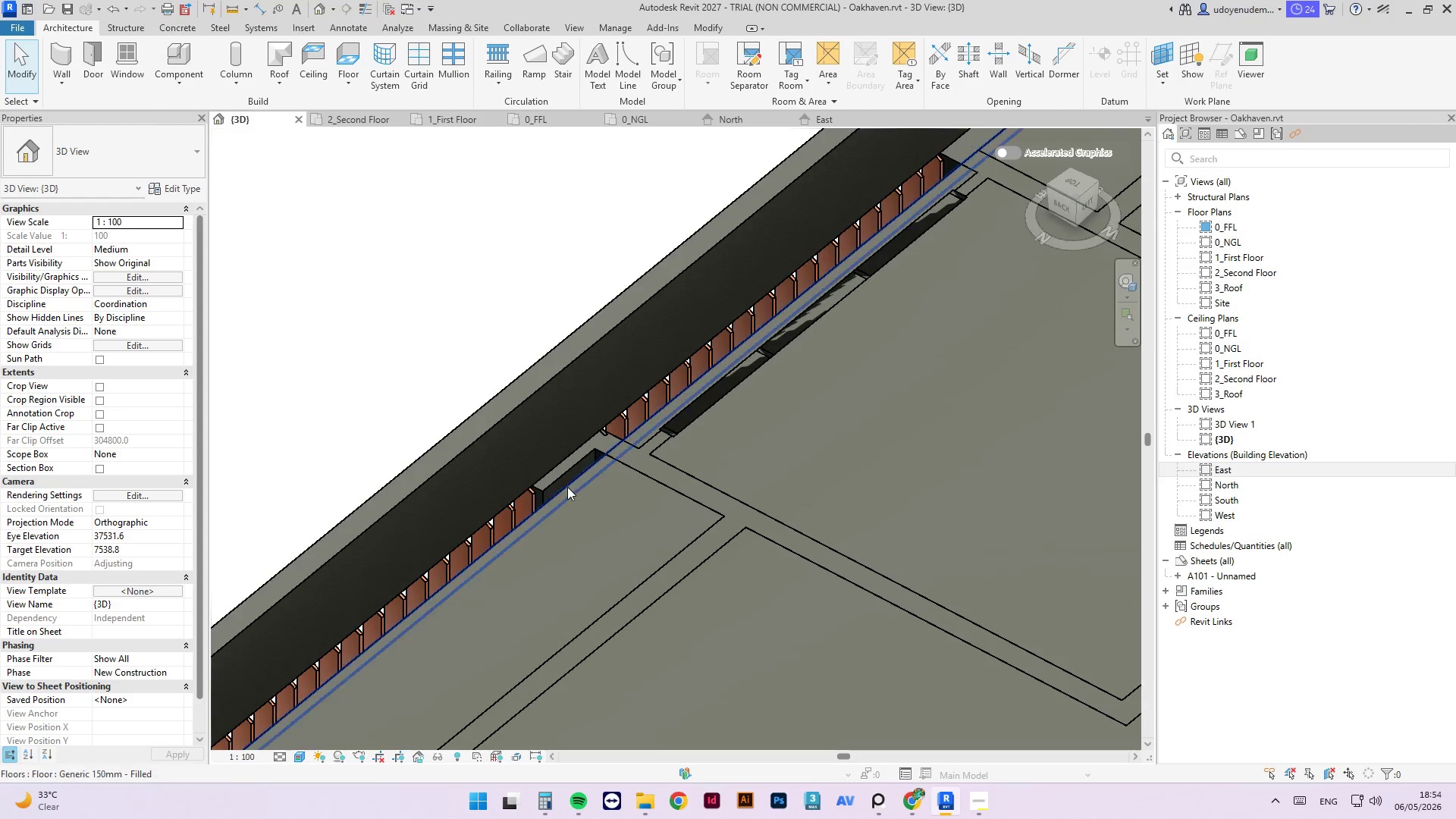 
left_click([566, 484])
 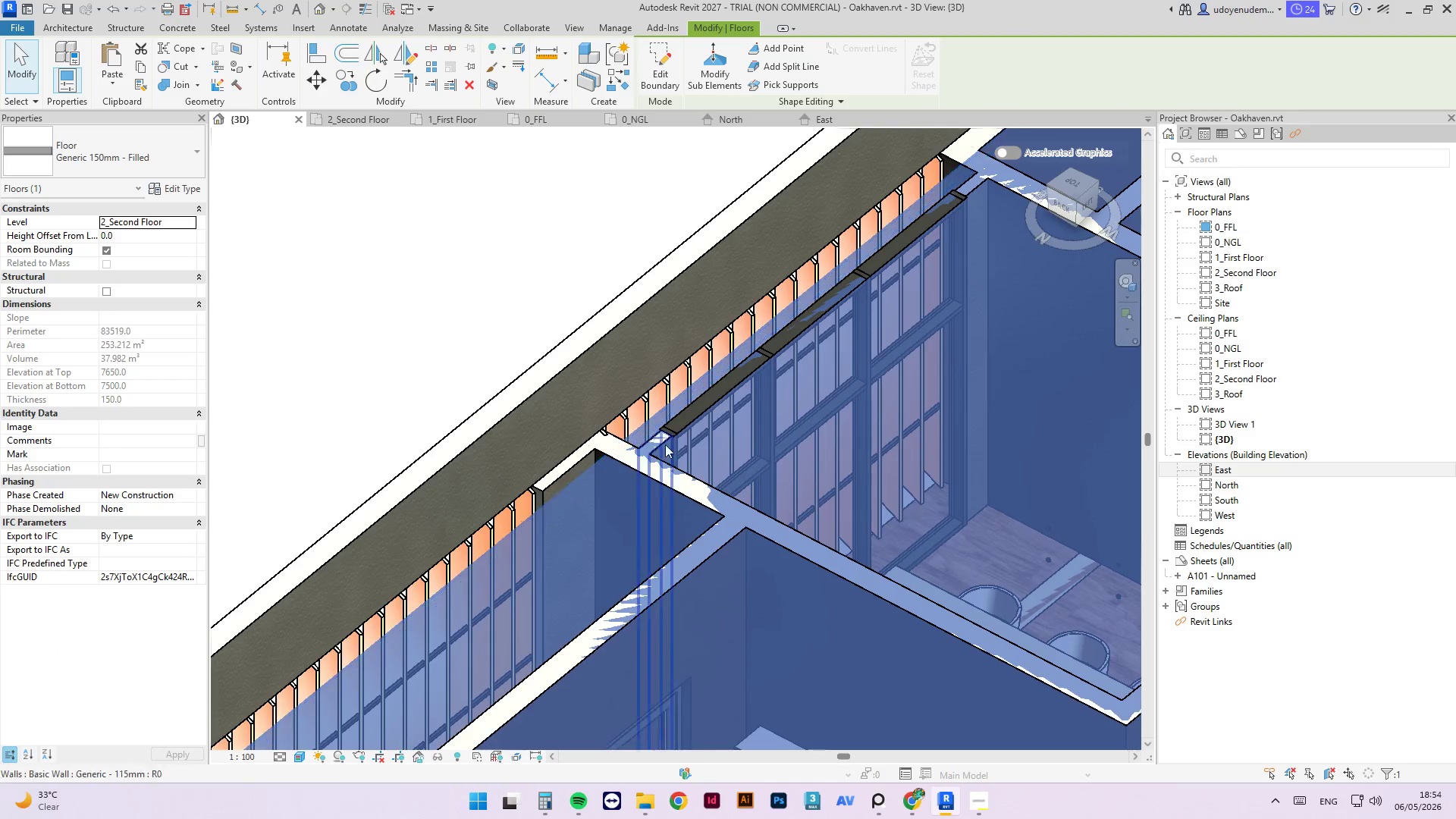 
scroll: coordinate [739, 431], scroll_direction: down, amount: 3.0
 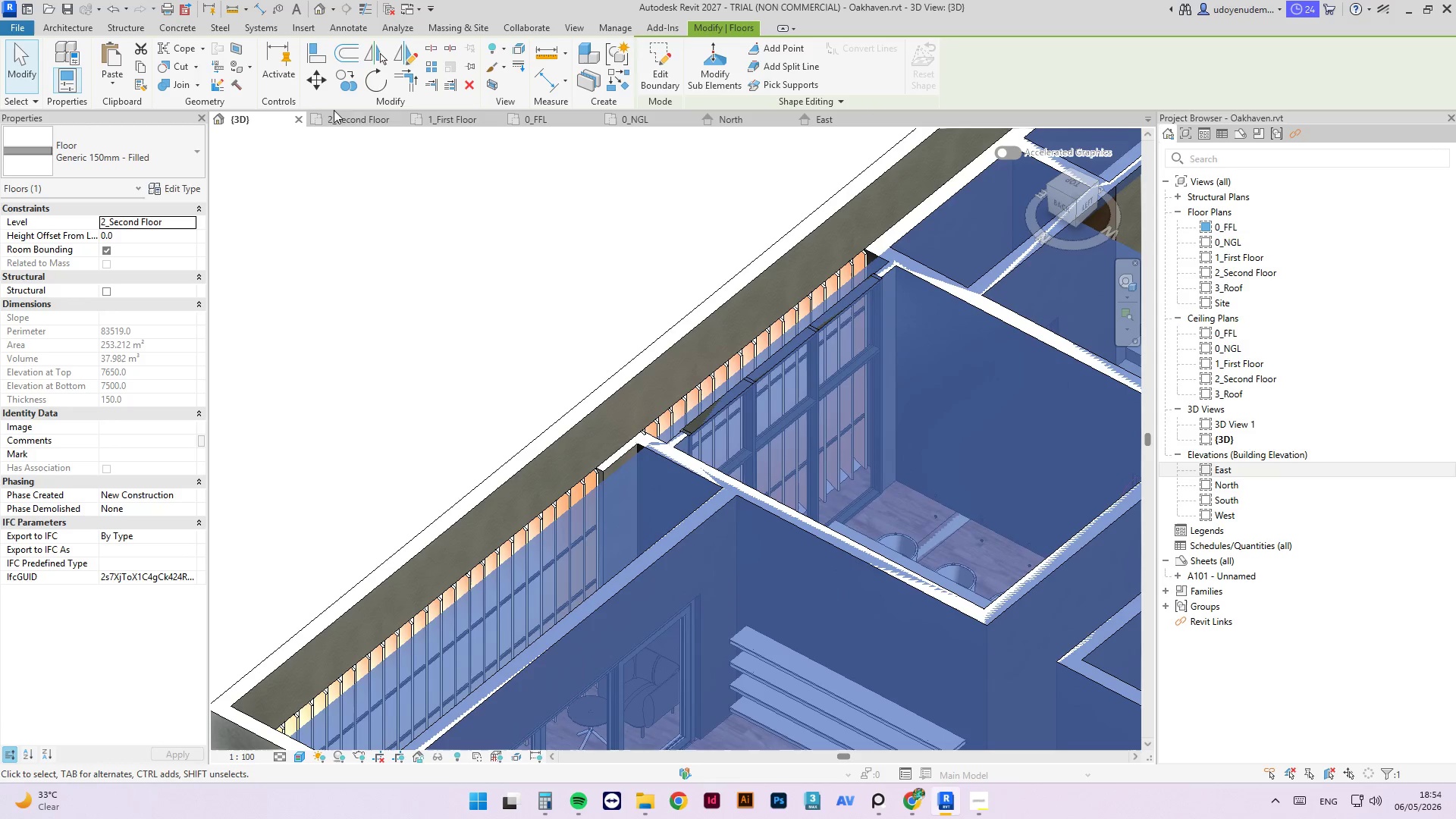 
left_click([337, 119])
 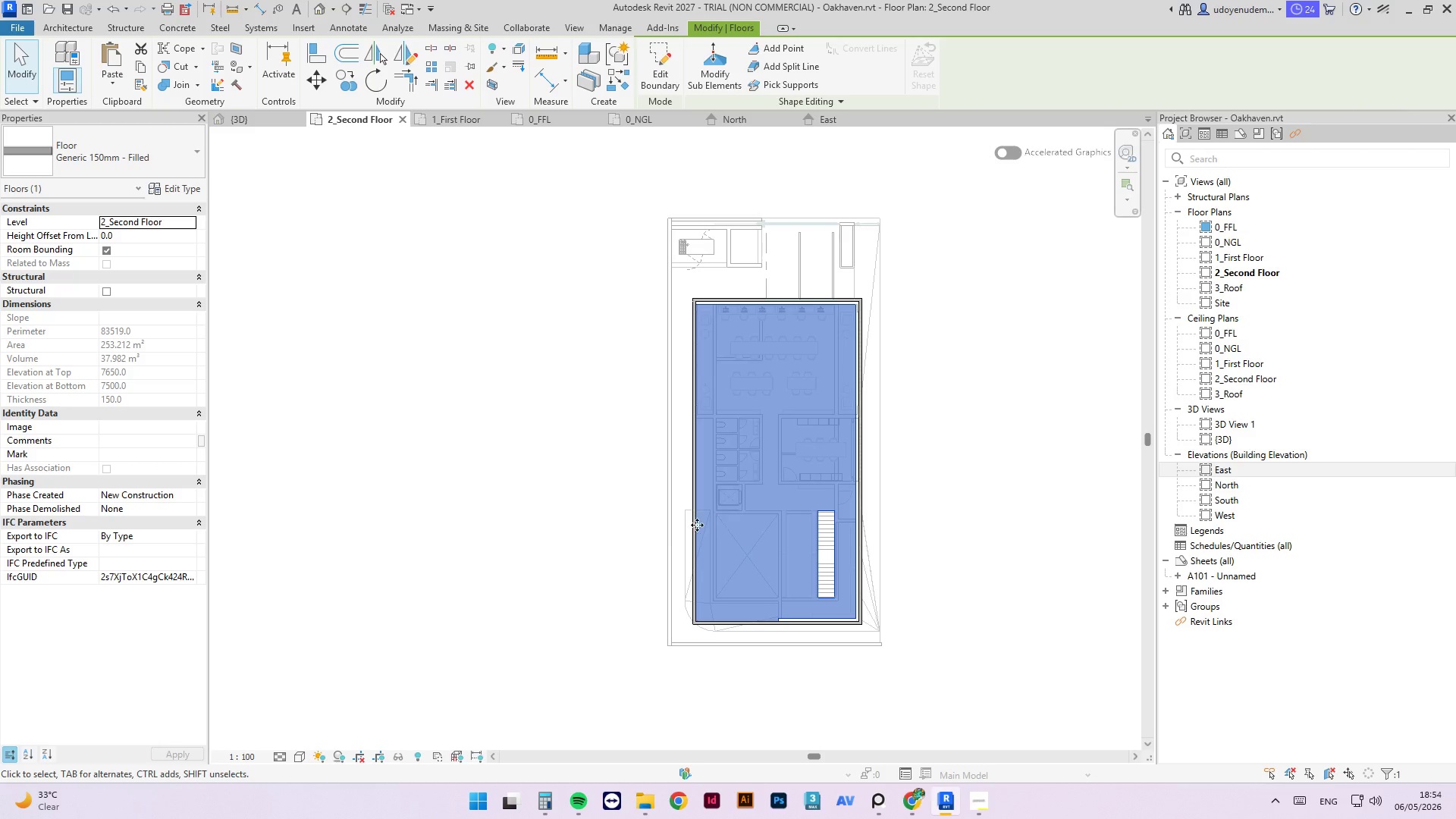 
scroll: coordinate [688, 547], scroll_direction: up, amount: 4.0
 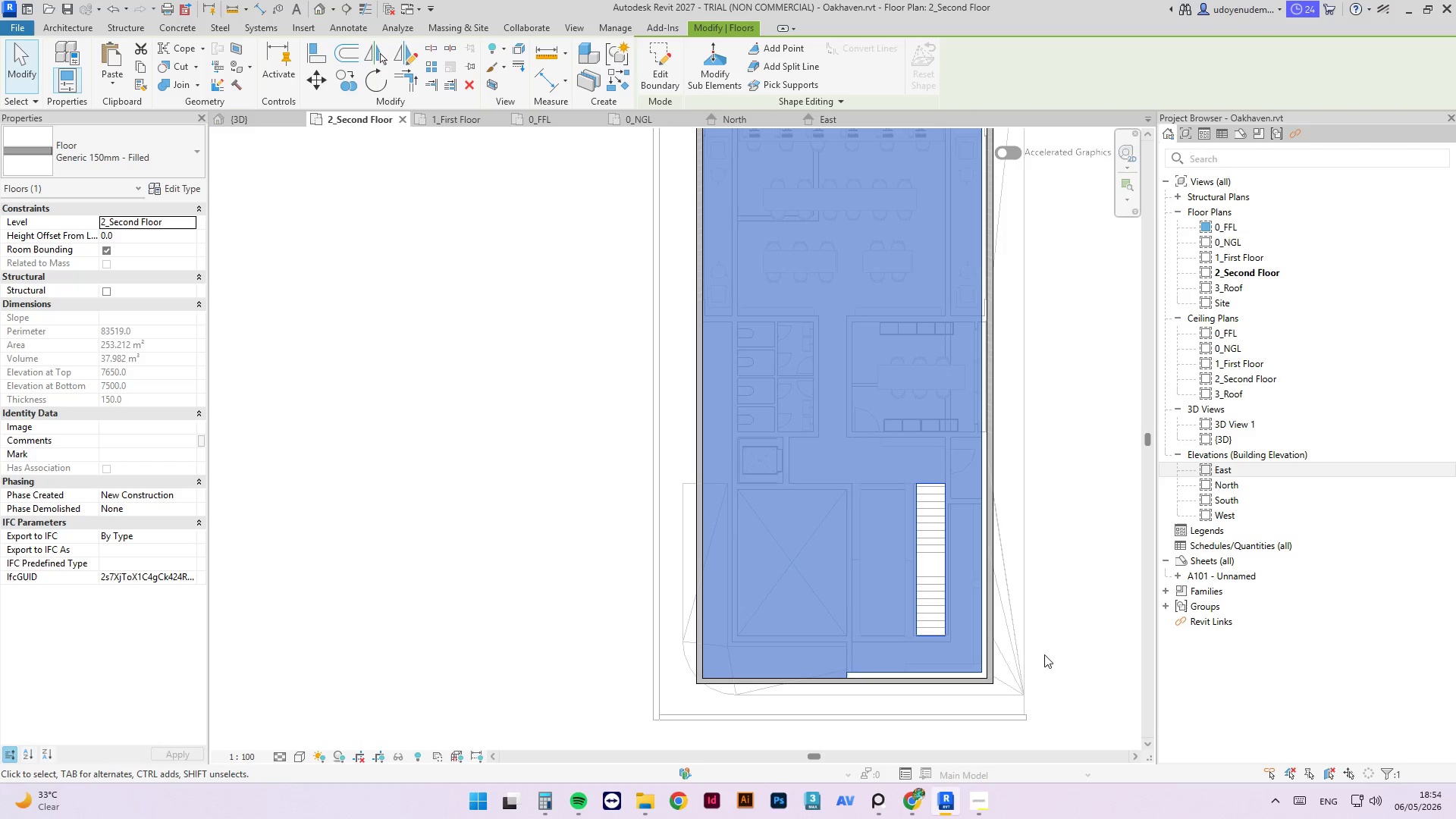 
left_click([1047, 640])
 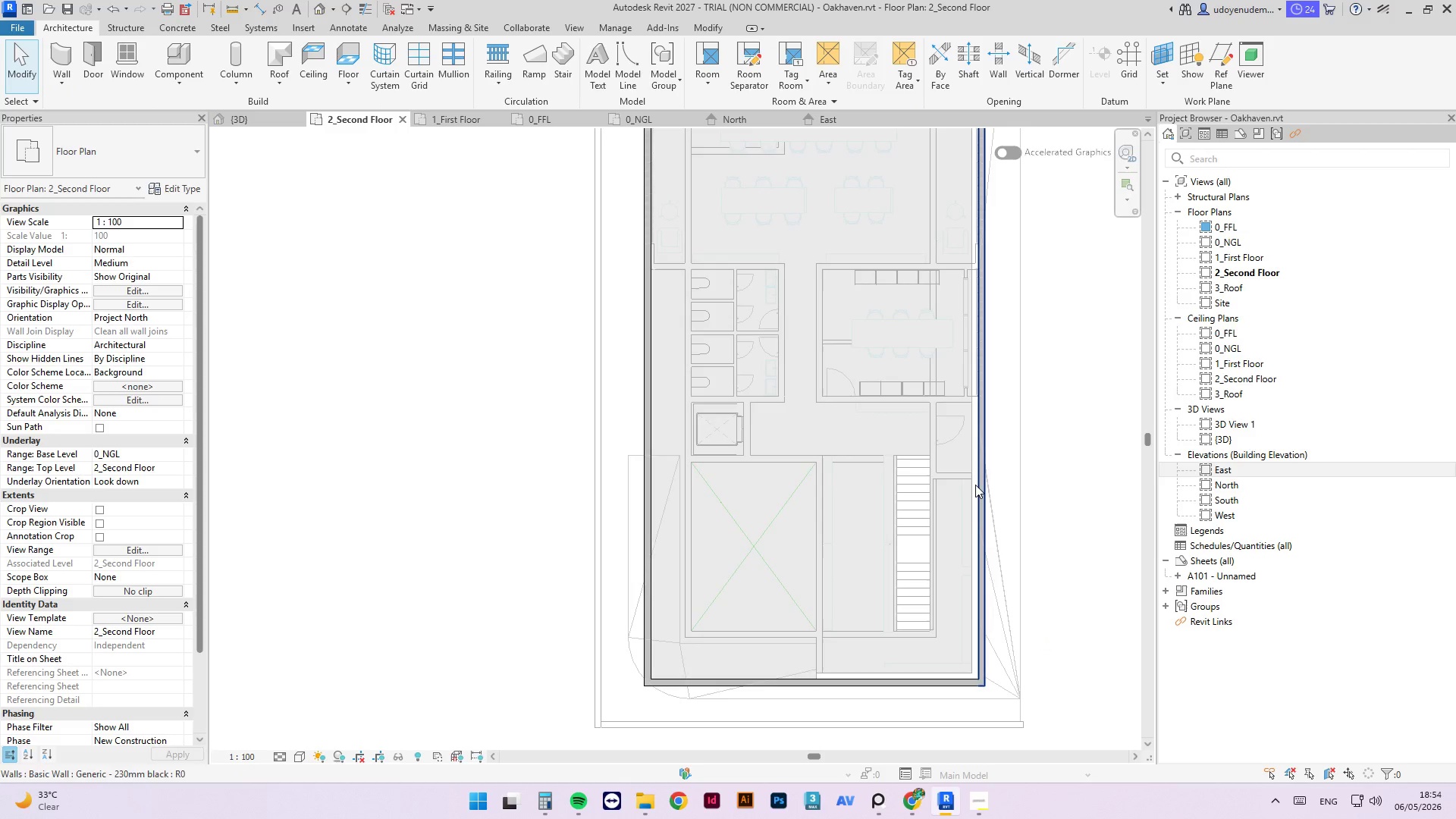 
scroll: coordinate [1046, 670], scroll_direction: up, amount: 1.0
 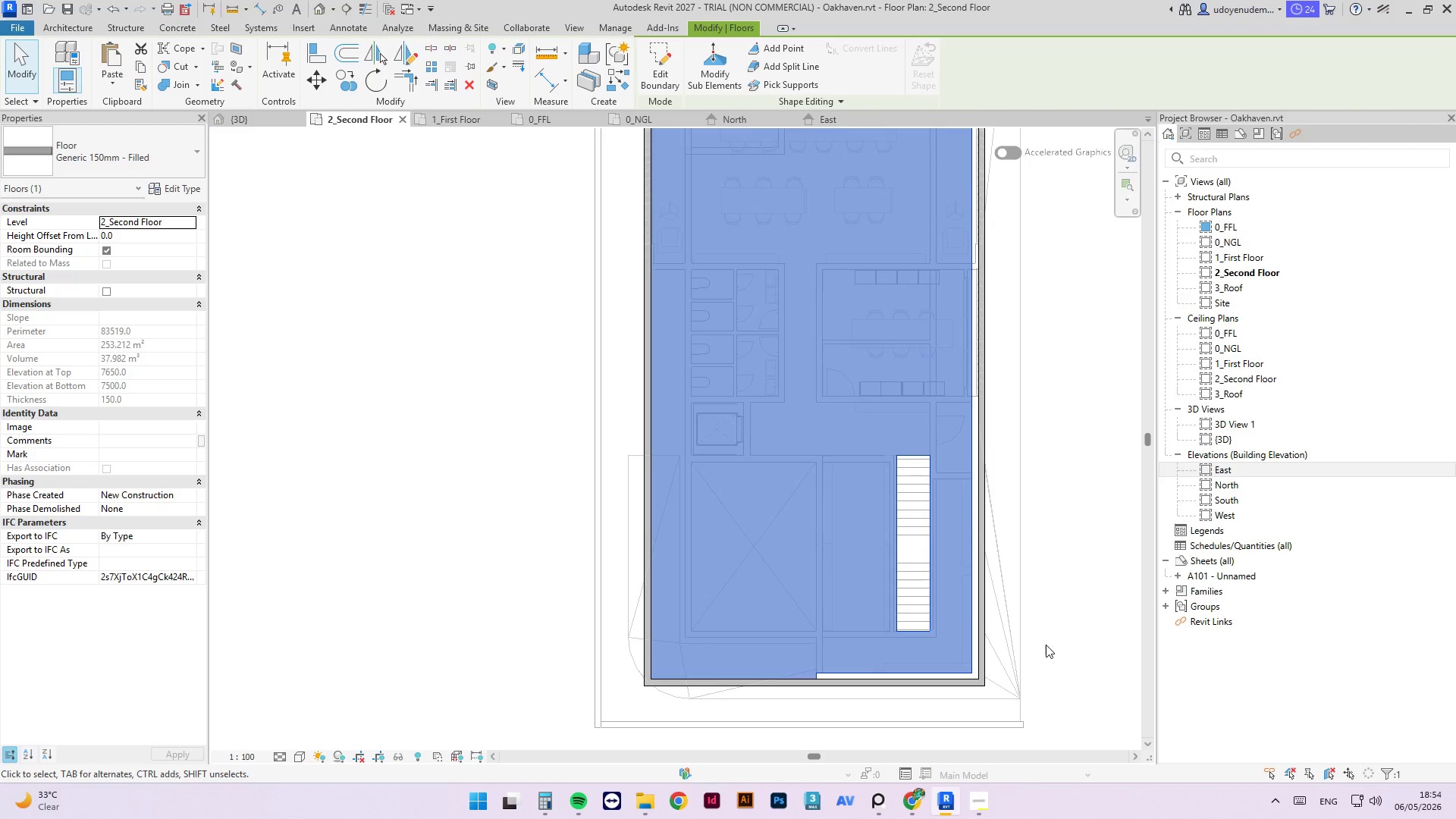 
scroll: coordinate [740, 649], scroll_direction: down, amount: 4.0
 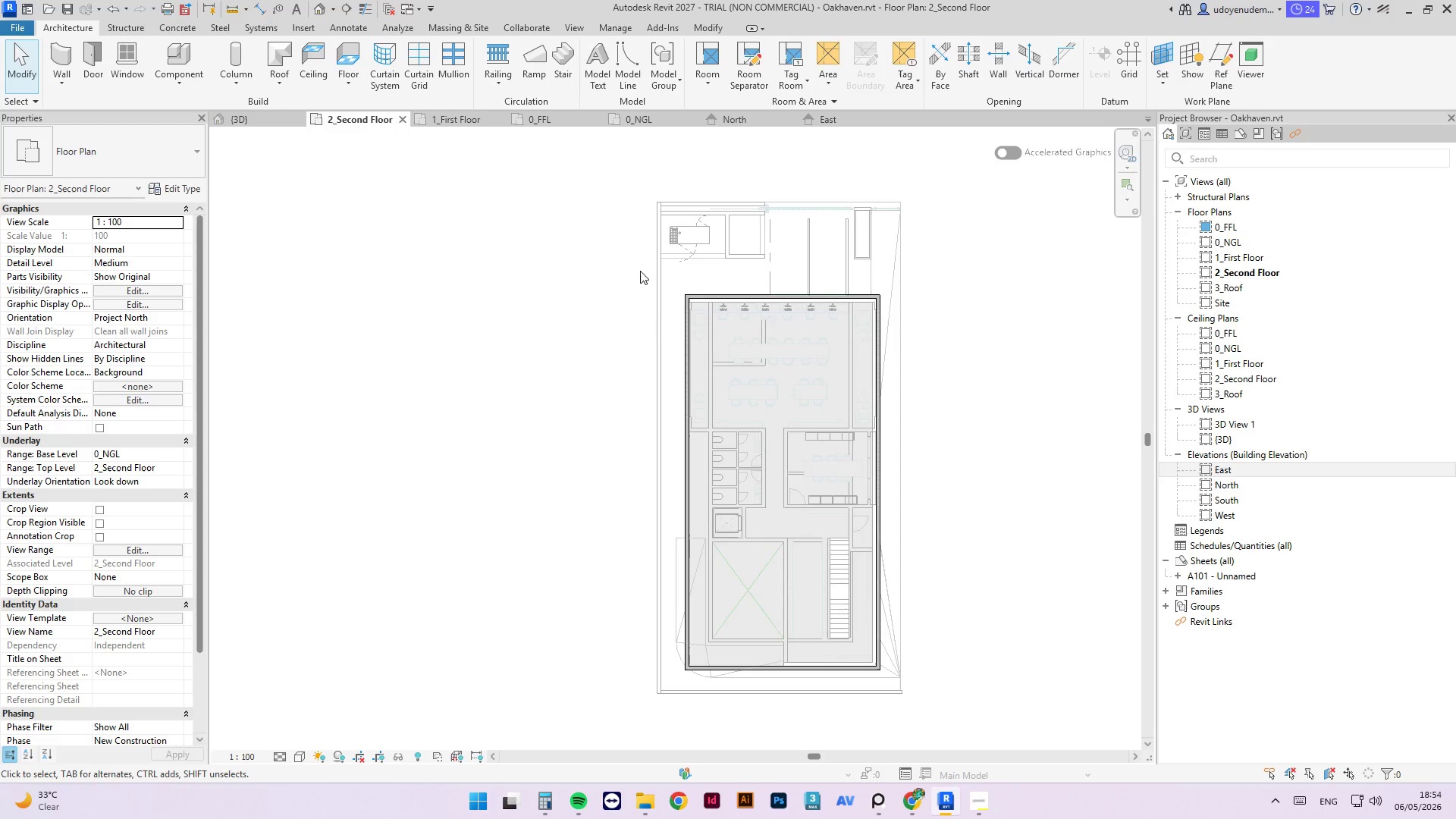 
scroll: coordinate [756, 306], scroll_direction: up, amount: 6.0
 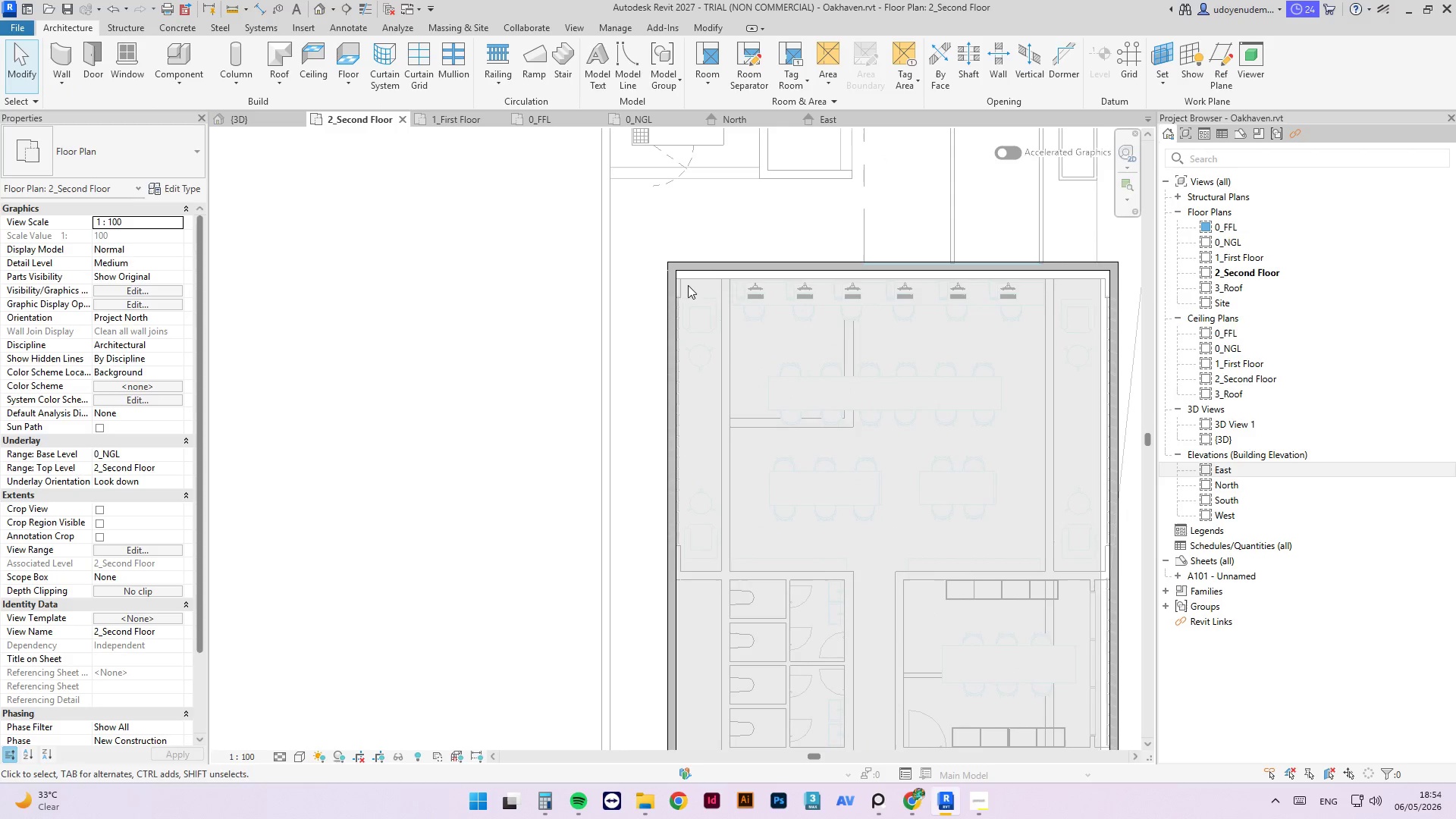 
scroll: coordinate [683, 279], scroll_direction: down, amount: 3.0
 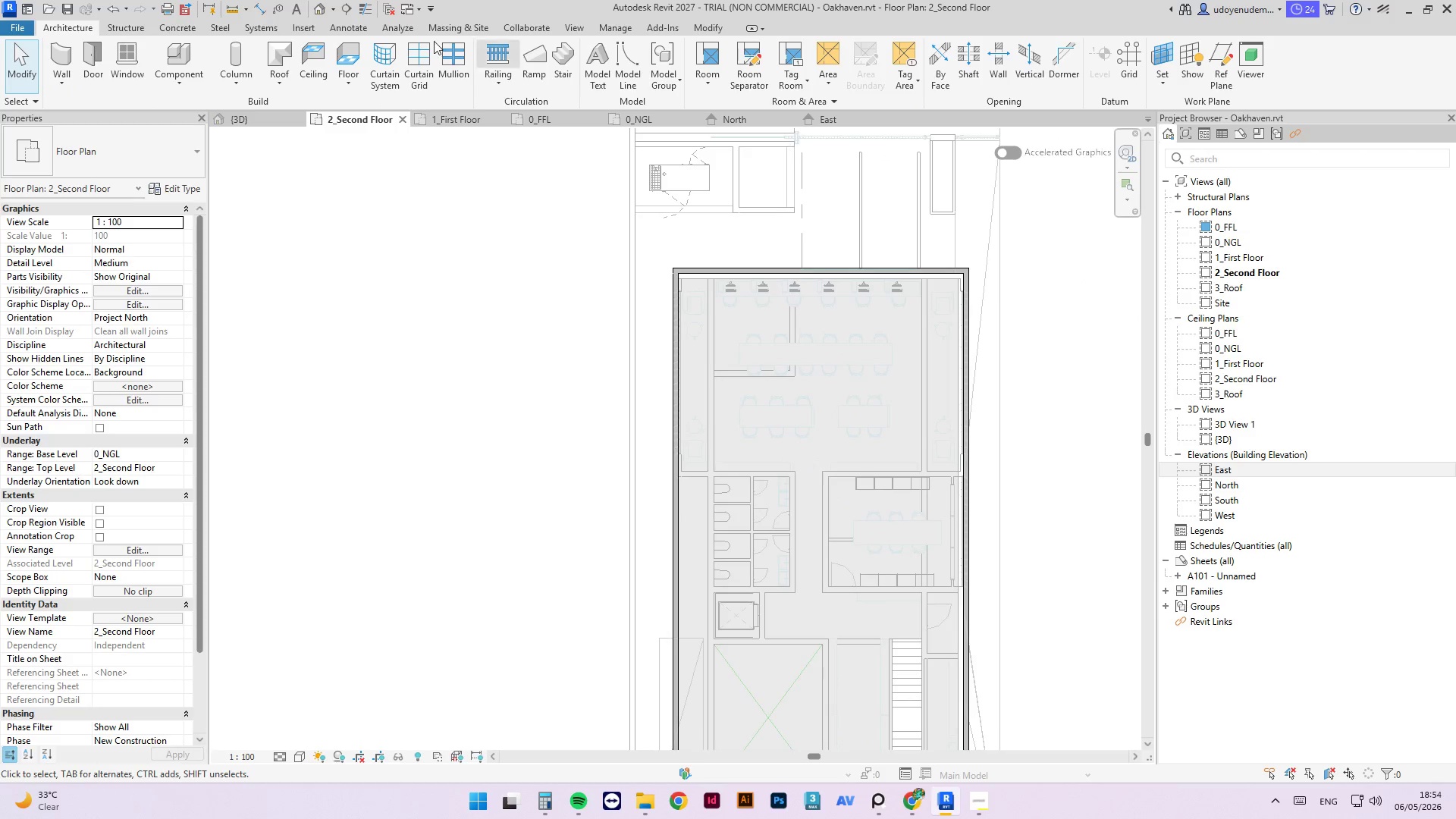 
left_click([265, 118])
 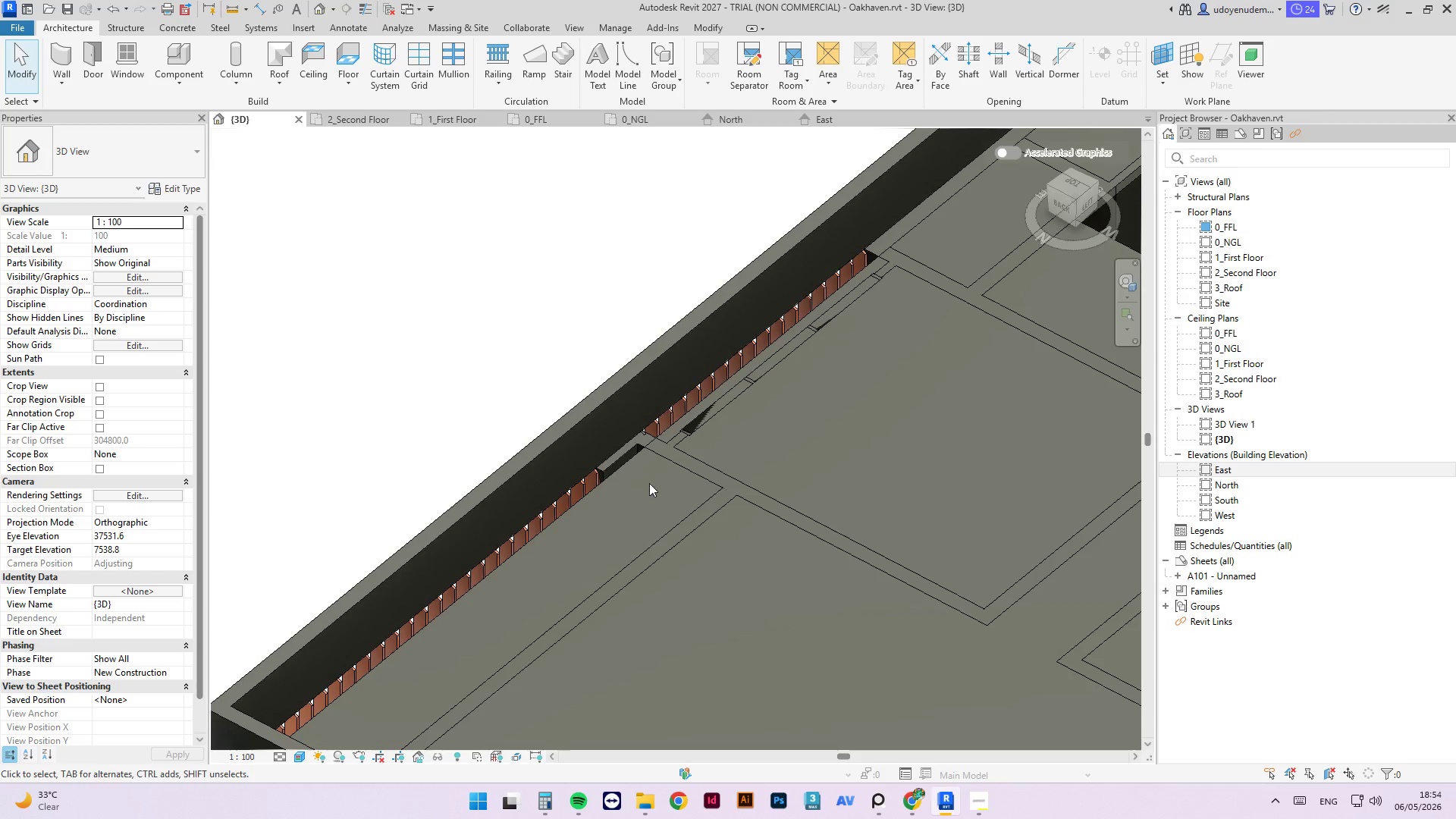 
hold_key(key=ShiftLeft, duration=4.55)
 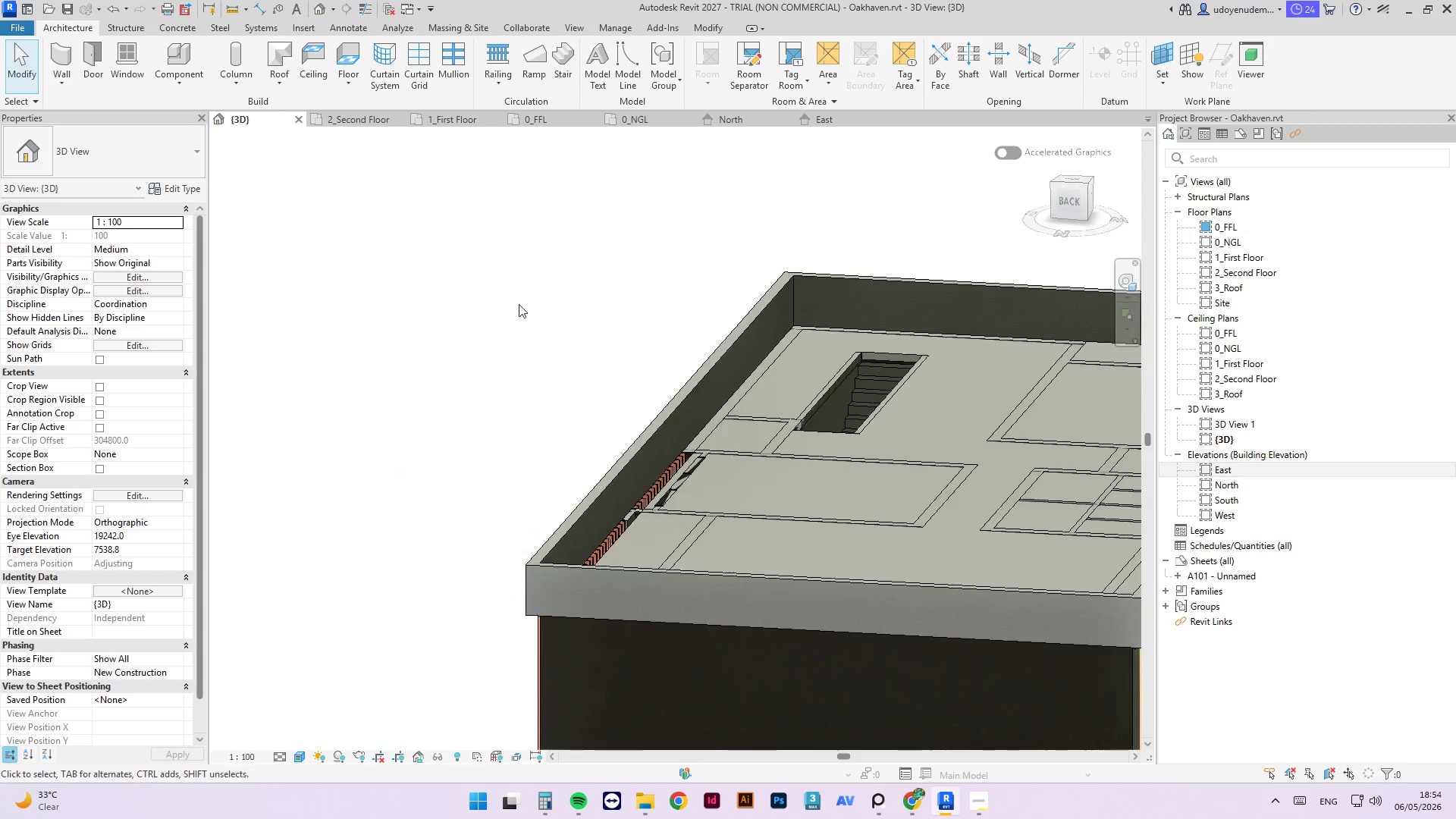 
scroll: coordinate [542, 480], scroll_direction: down, amount: 3.0
 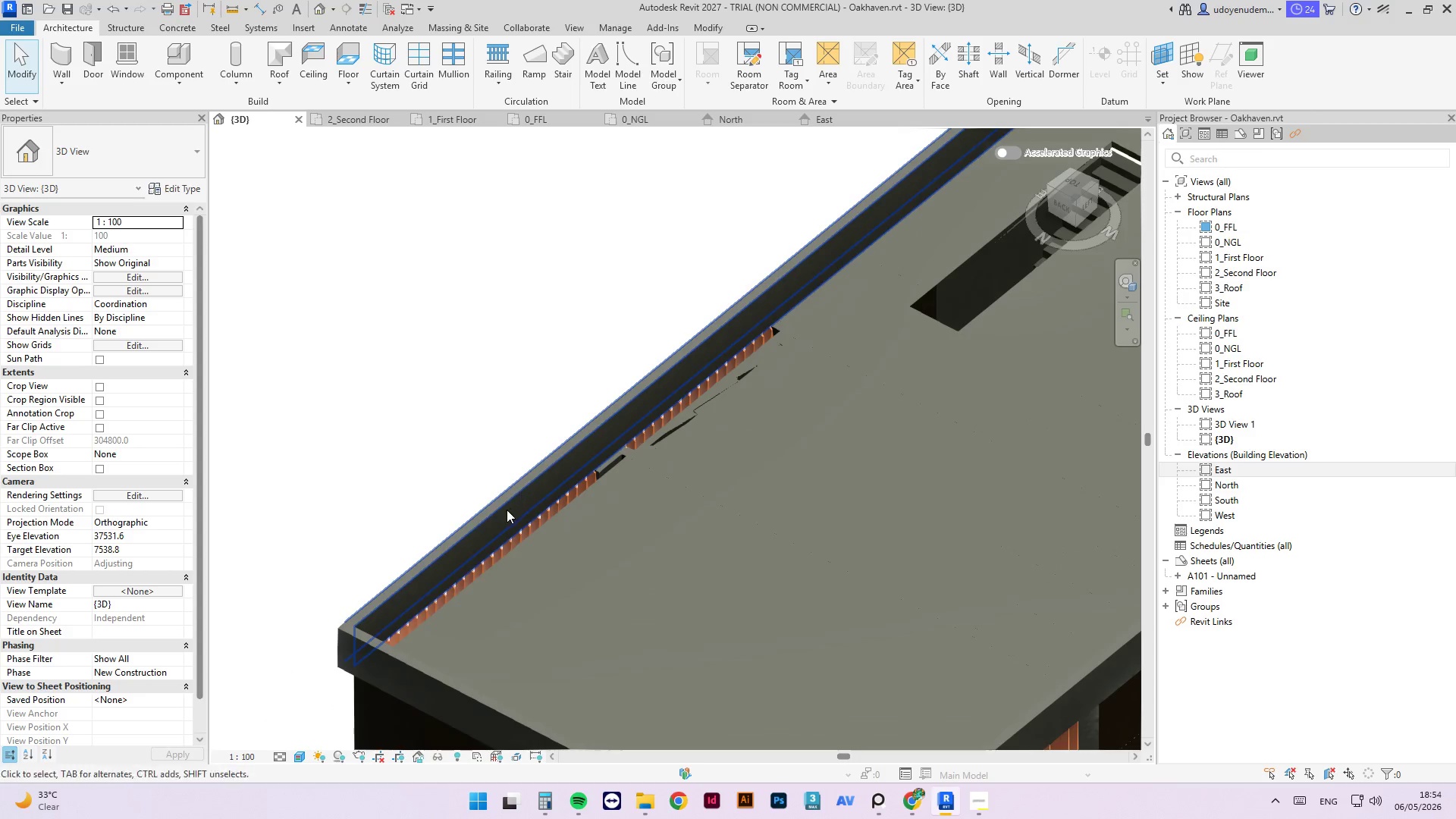 
hold_key(key=ShiftLeft, duration=7.81)
 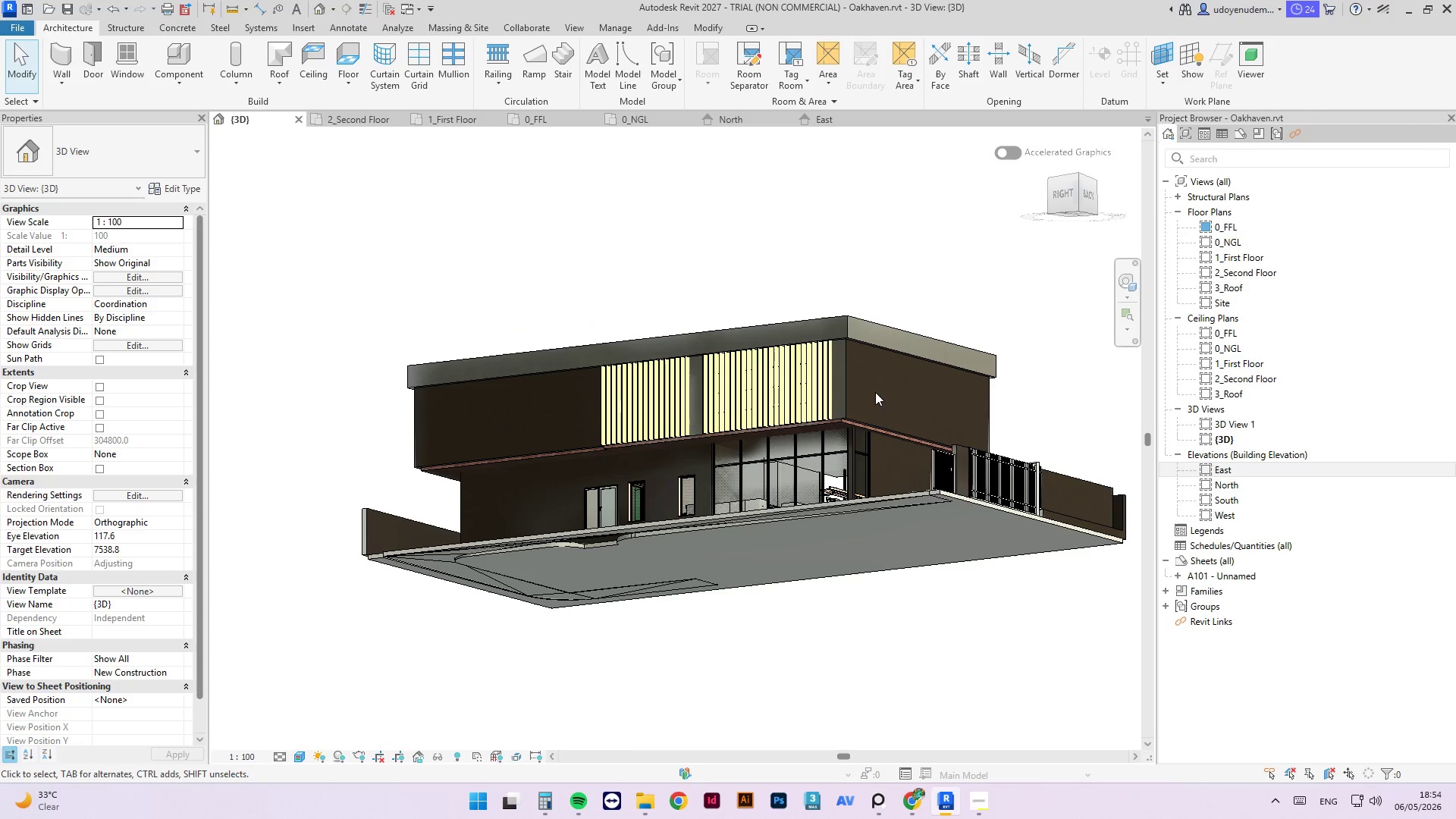 
scroll: coordinate [495, 307], scroll_direction: down, amount: 6.0
 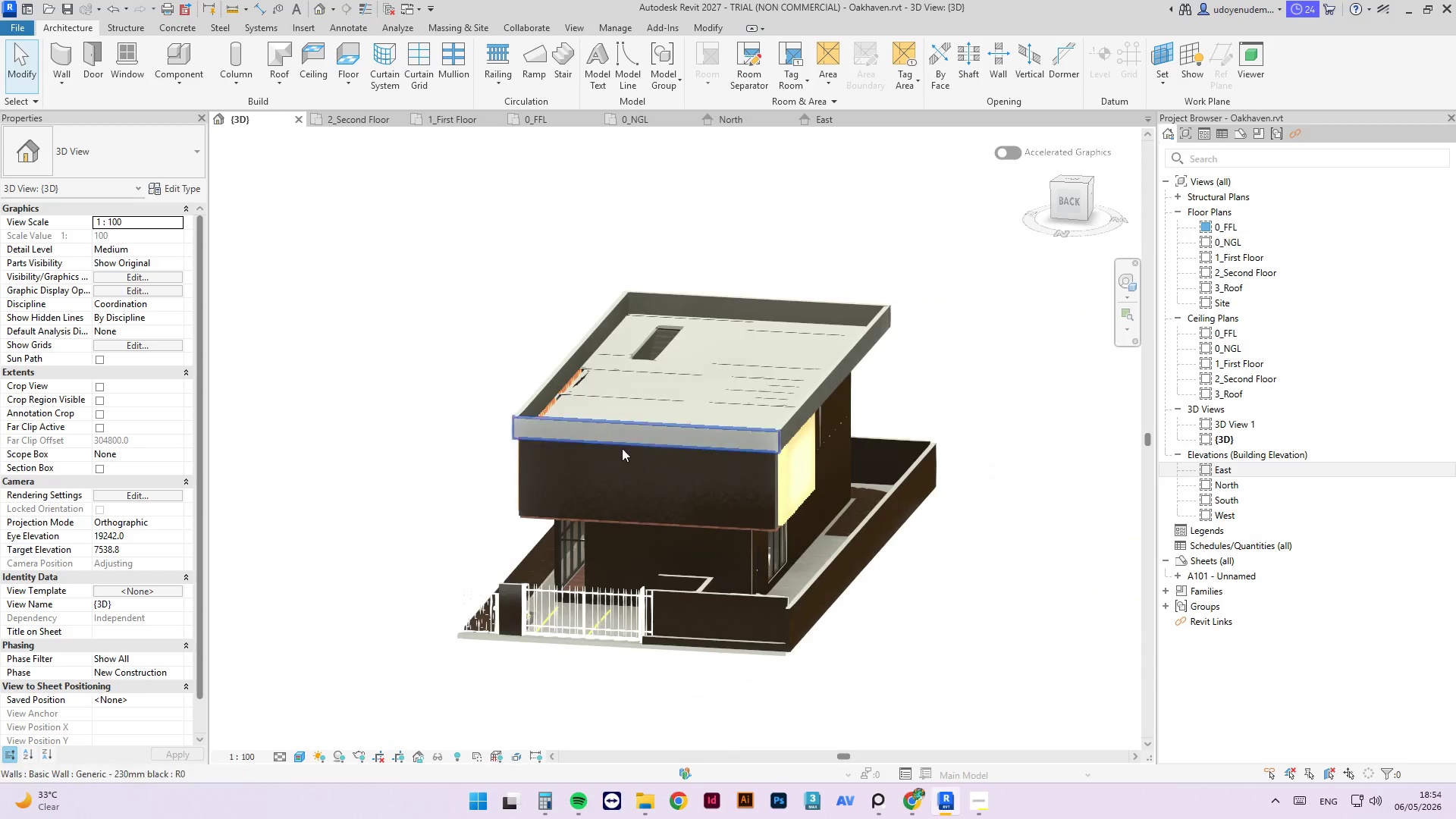 
hold_key(key=ShiftLeft, duration=5.55)
 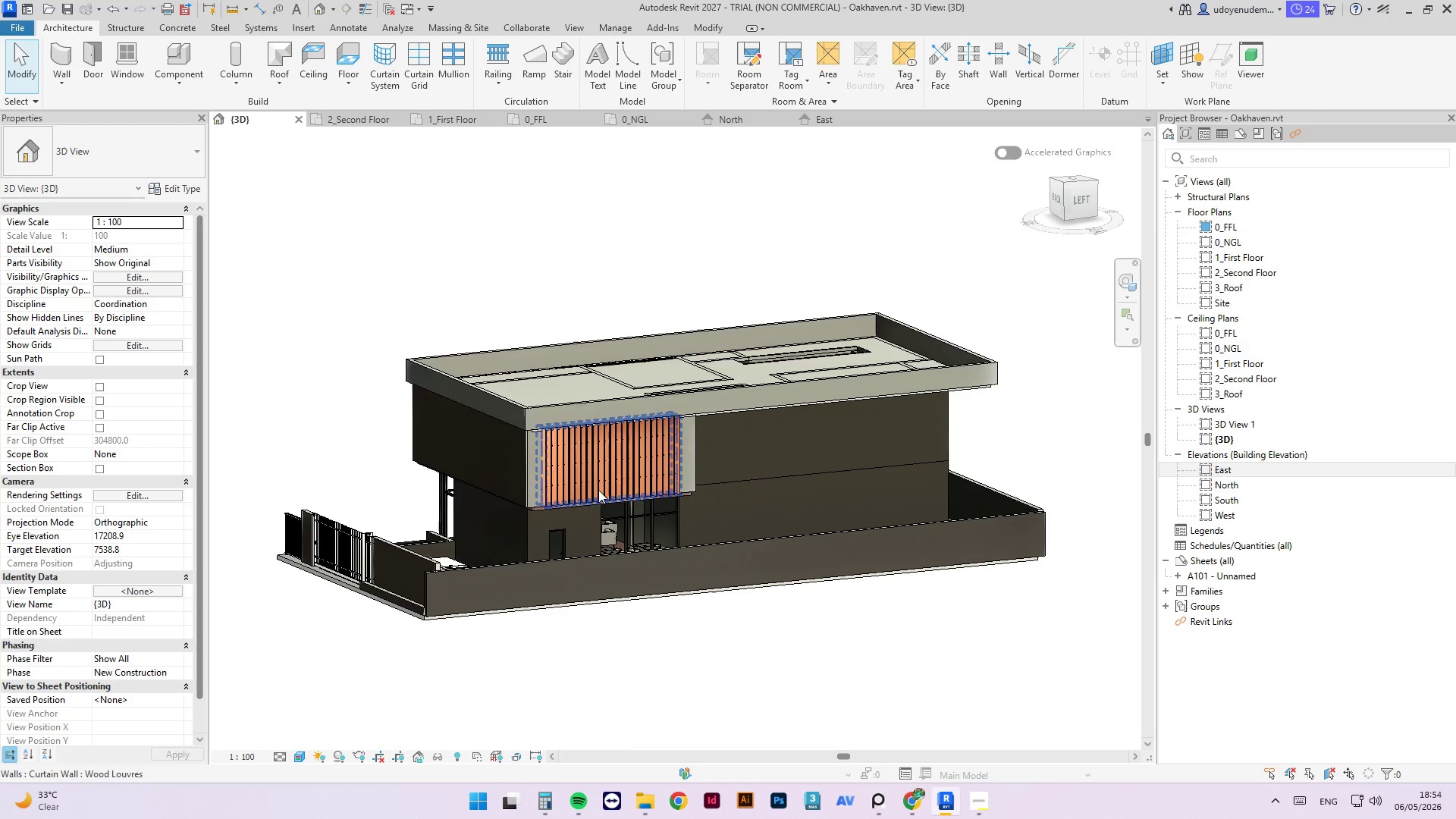 
hold_key(key=ShiftLeft, duration=3.22)
 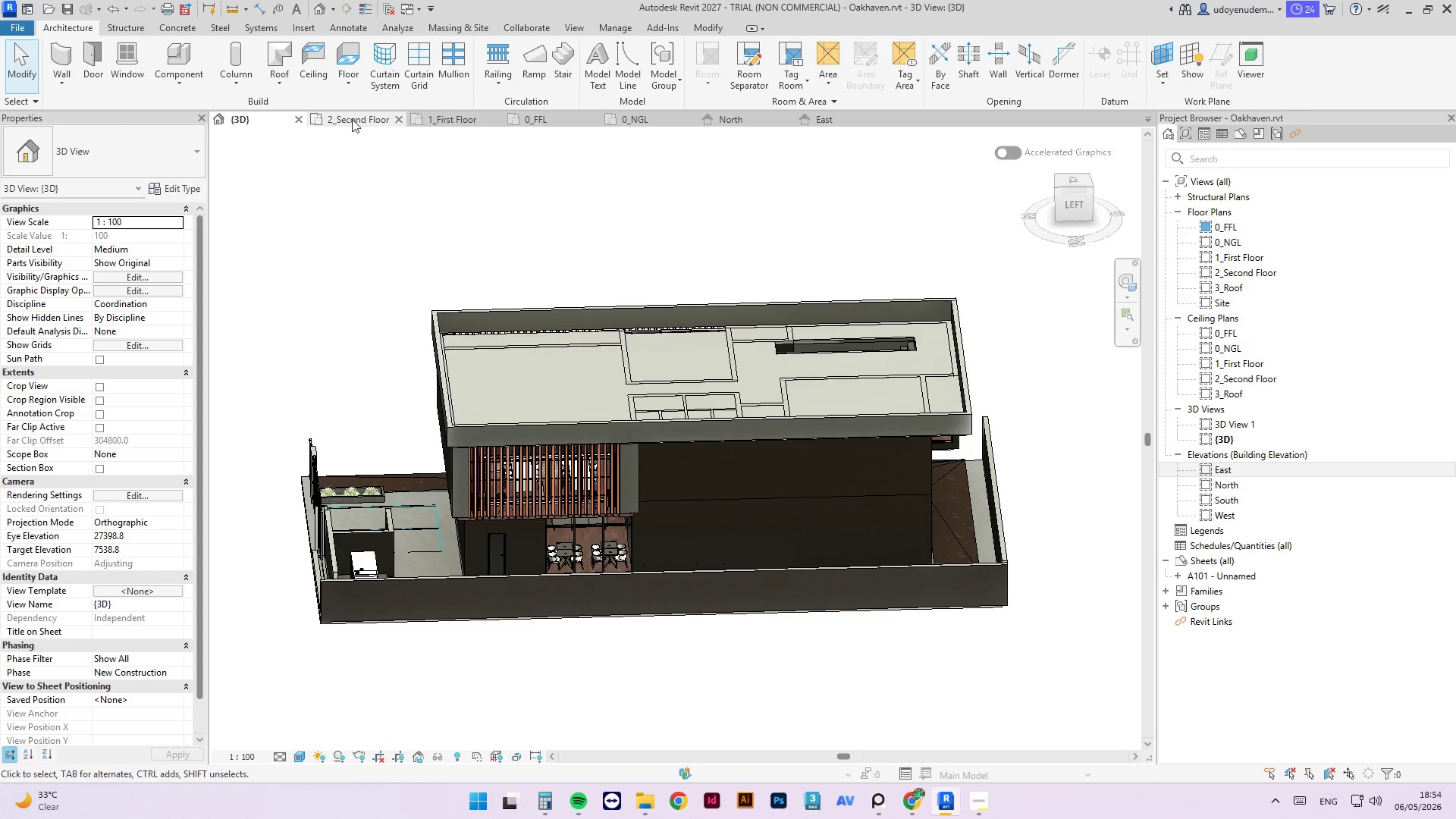 
left_click([362, 121])
 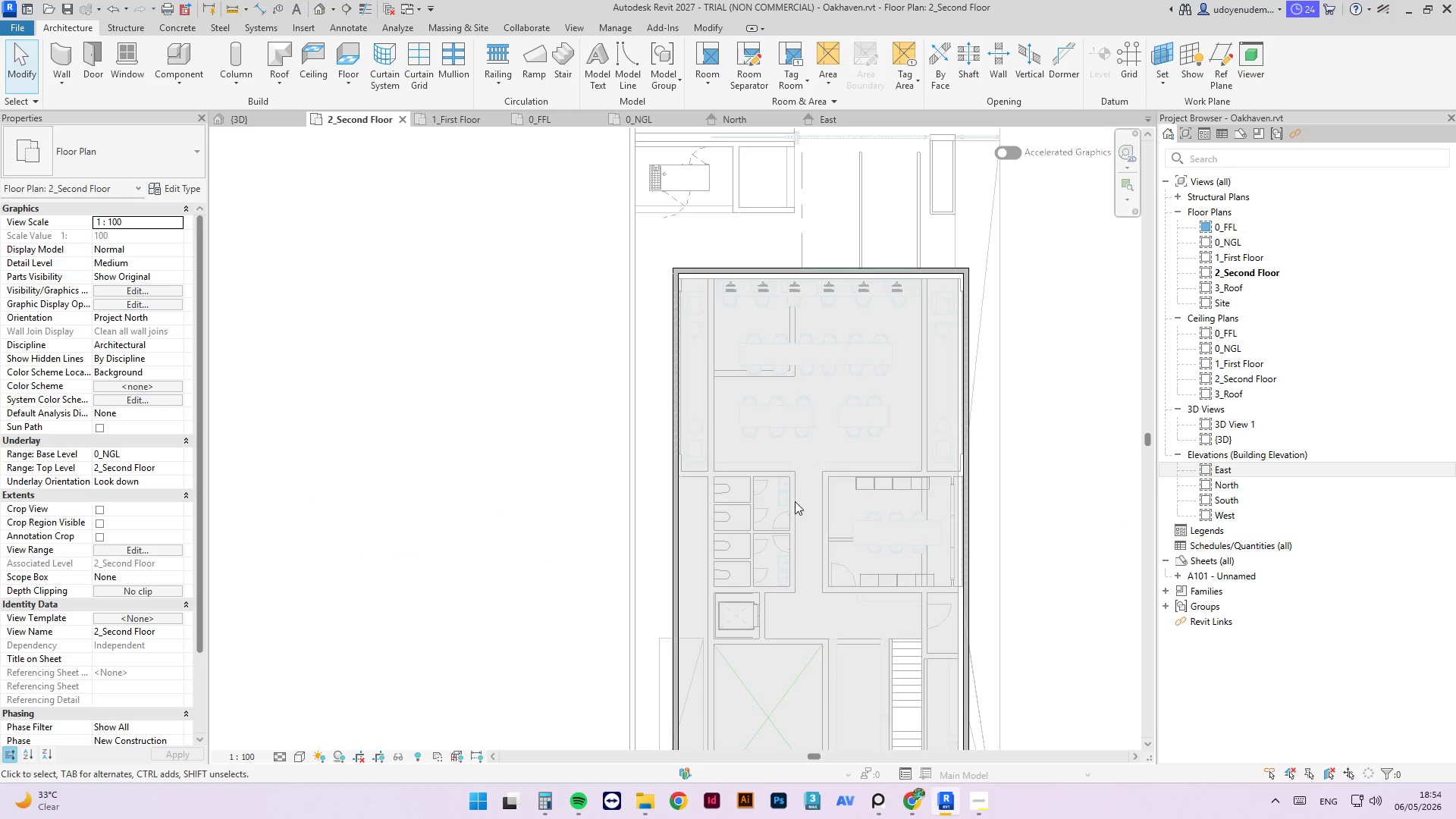 
key(Control+S)
 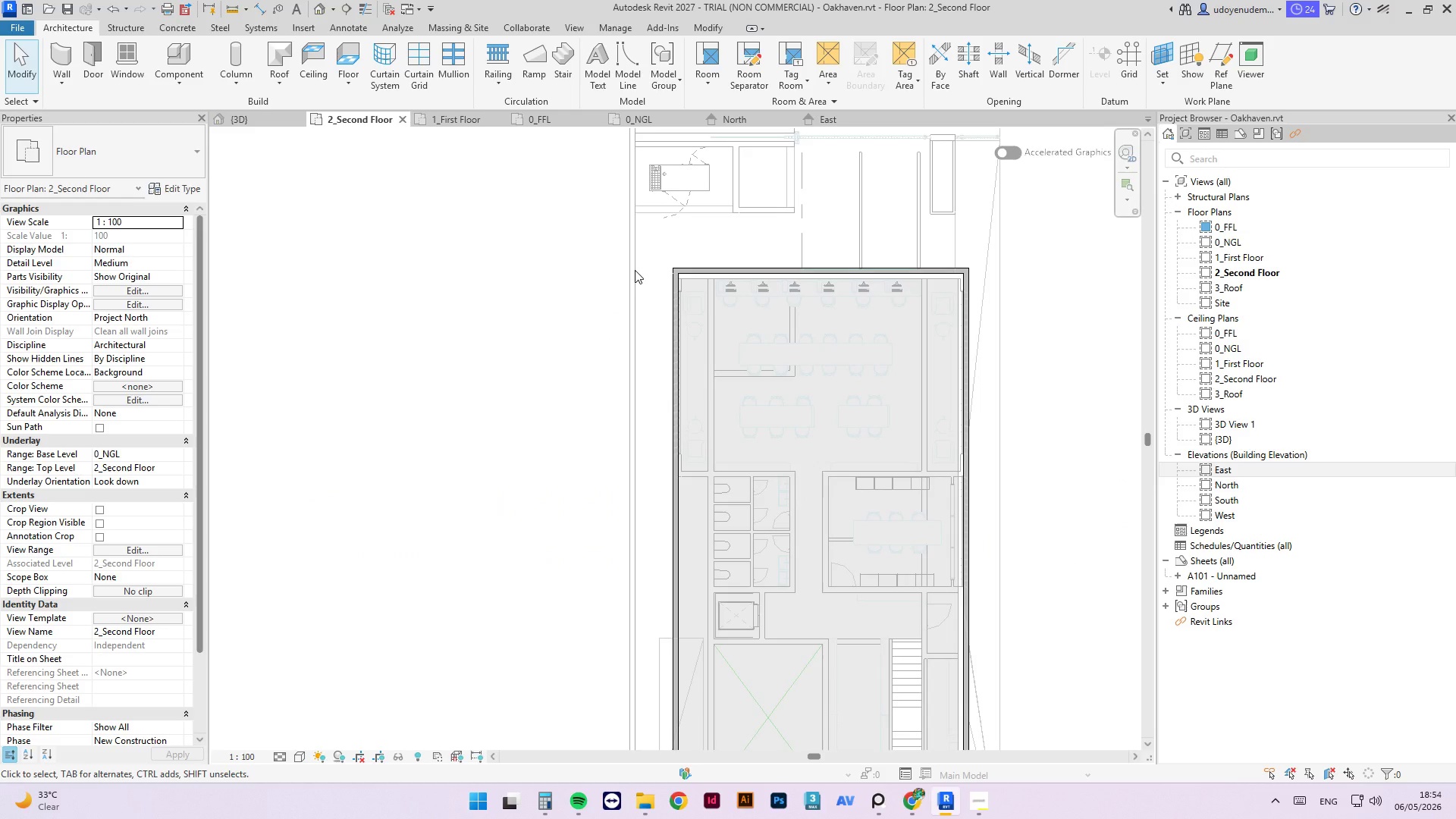 
scroll: coordinate [635, 270], scroll_direction: down, amount: 1.0
 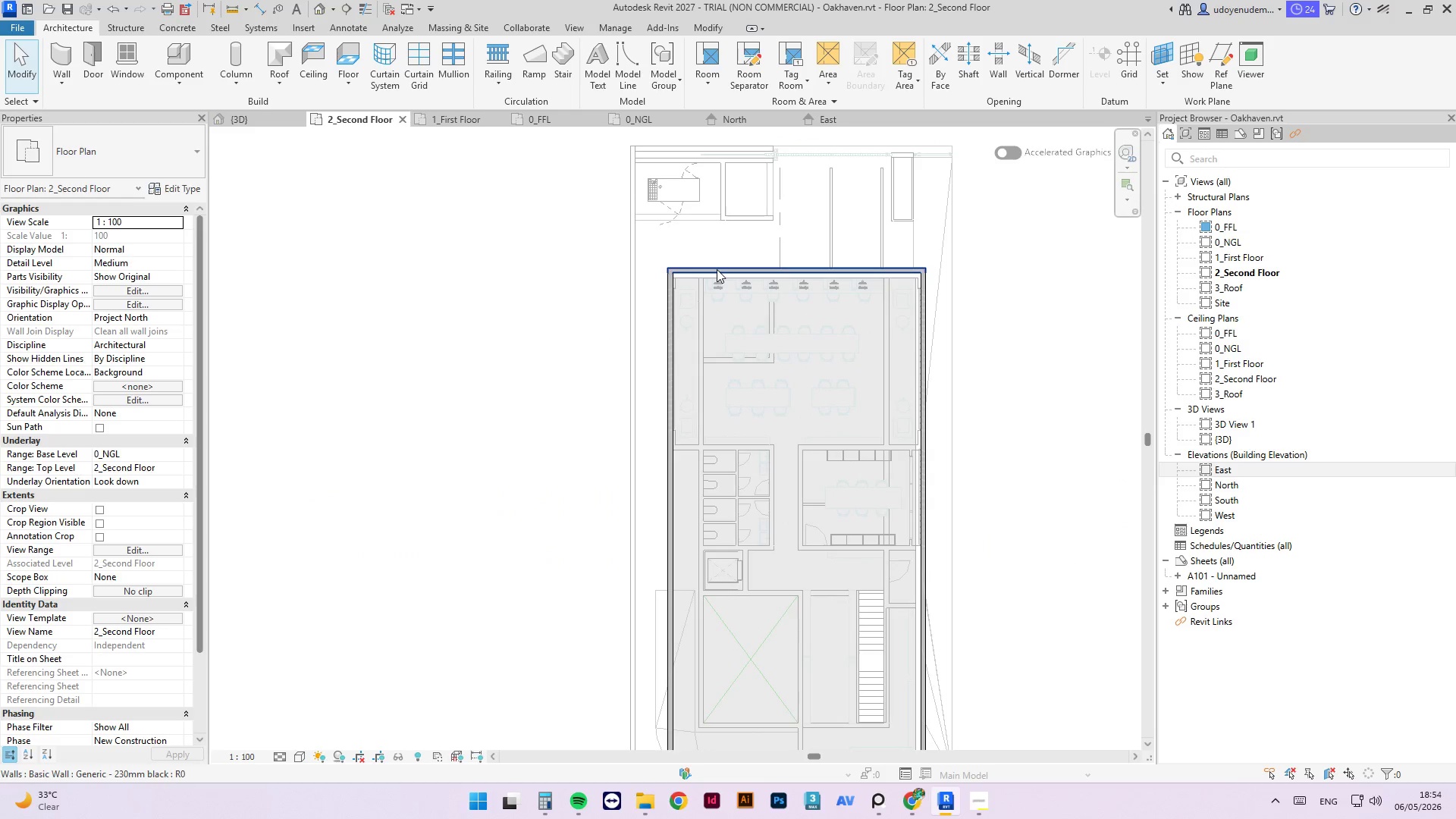 
left_click([717, 269])
 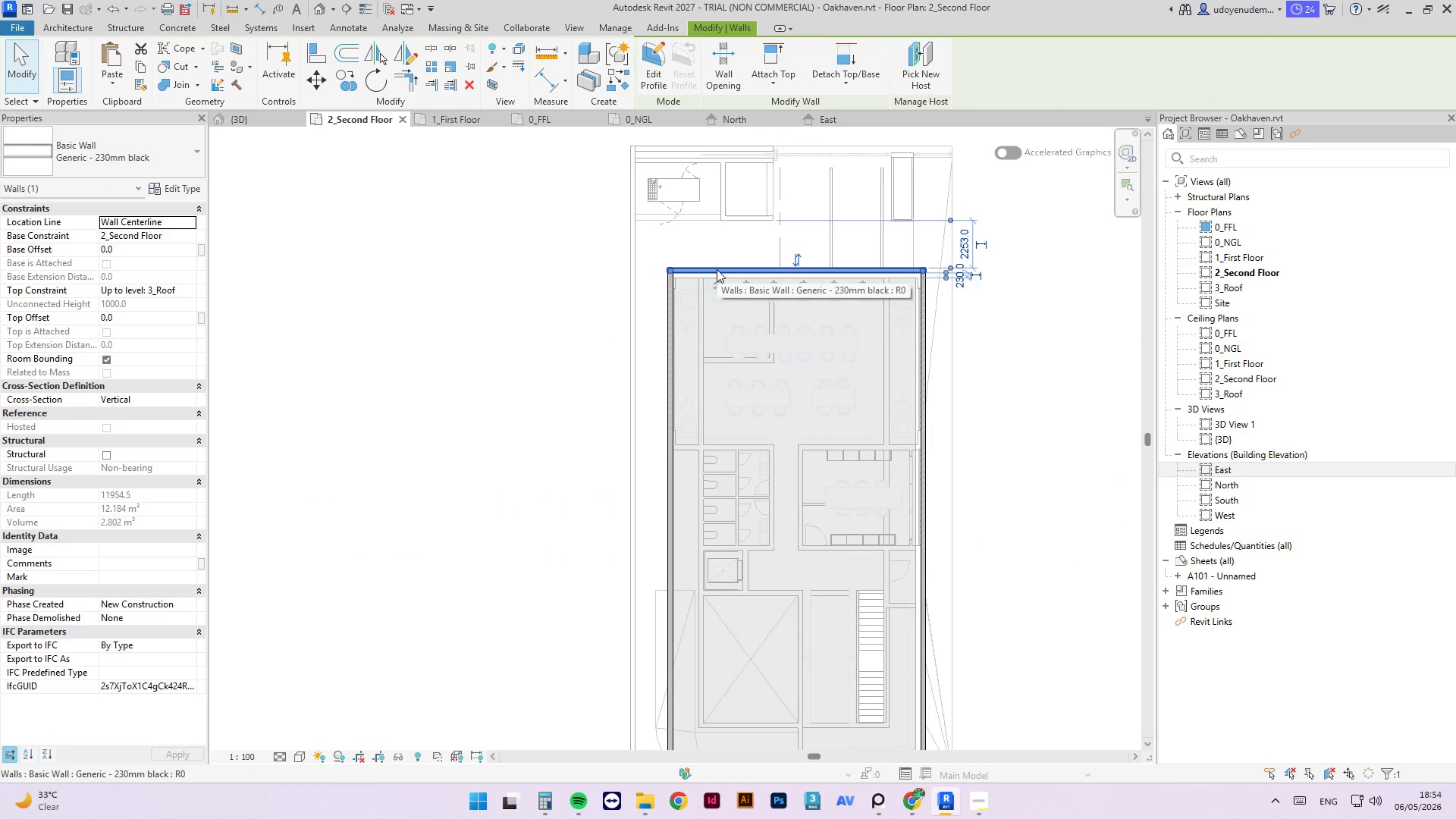 
key(C)
 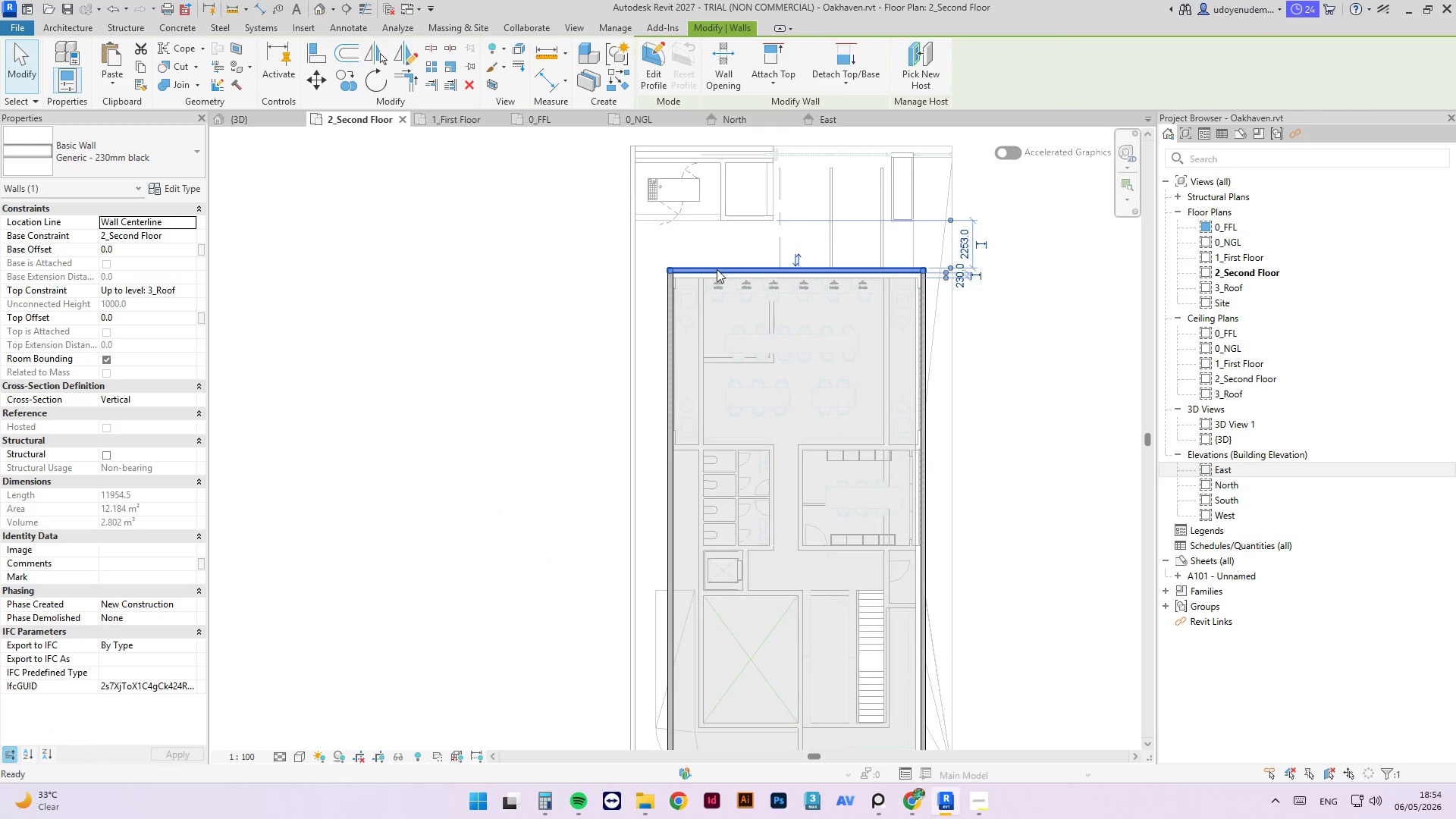 
wait(5.25)
 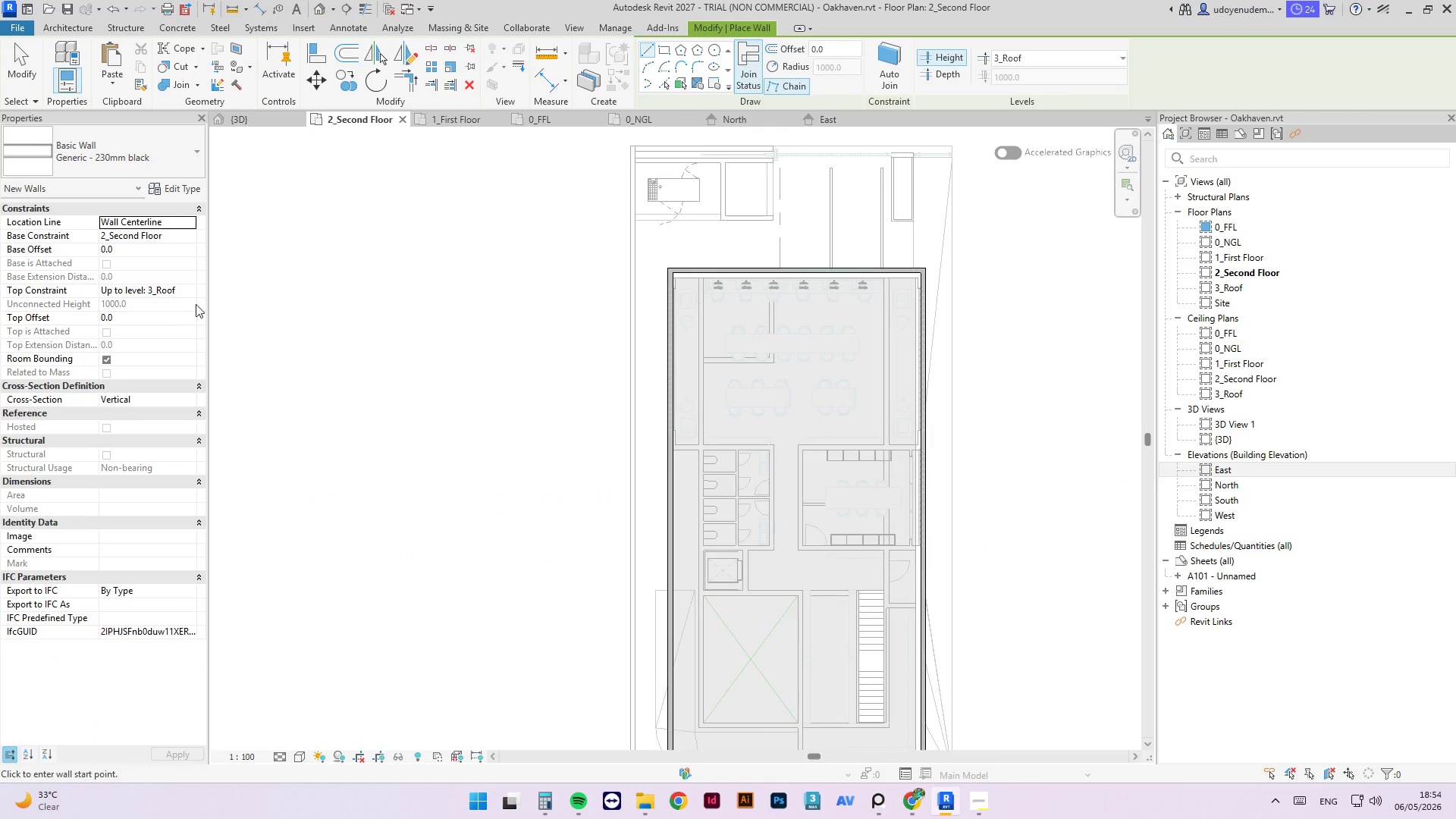 
scroll: coordinate [697, 367], scroll_direction: up, amount: 12.0
 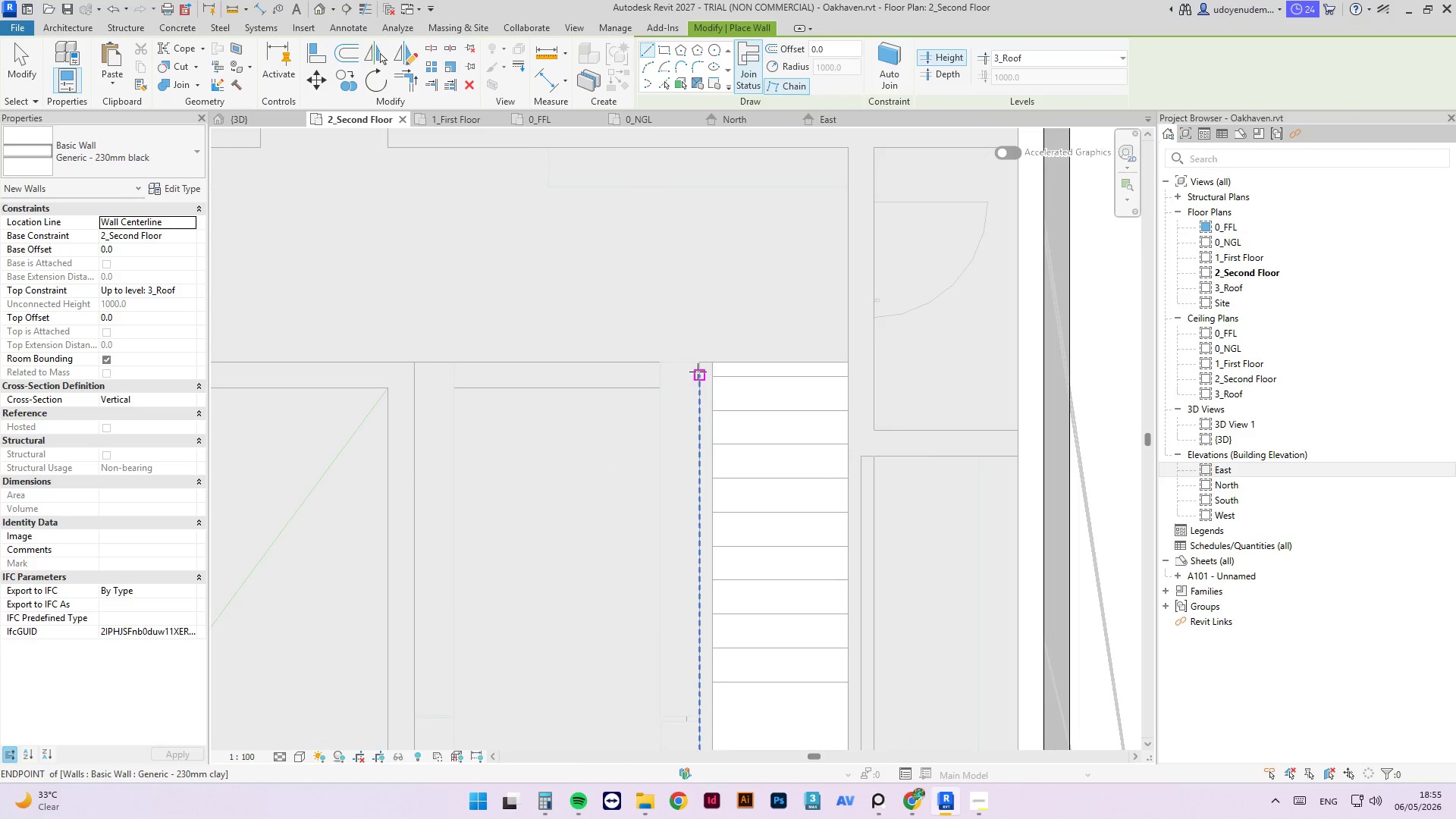 
left_click([698, 372])
 